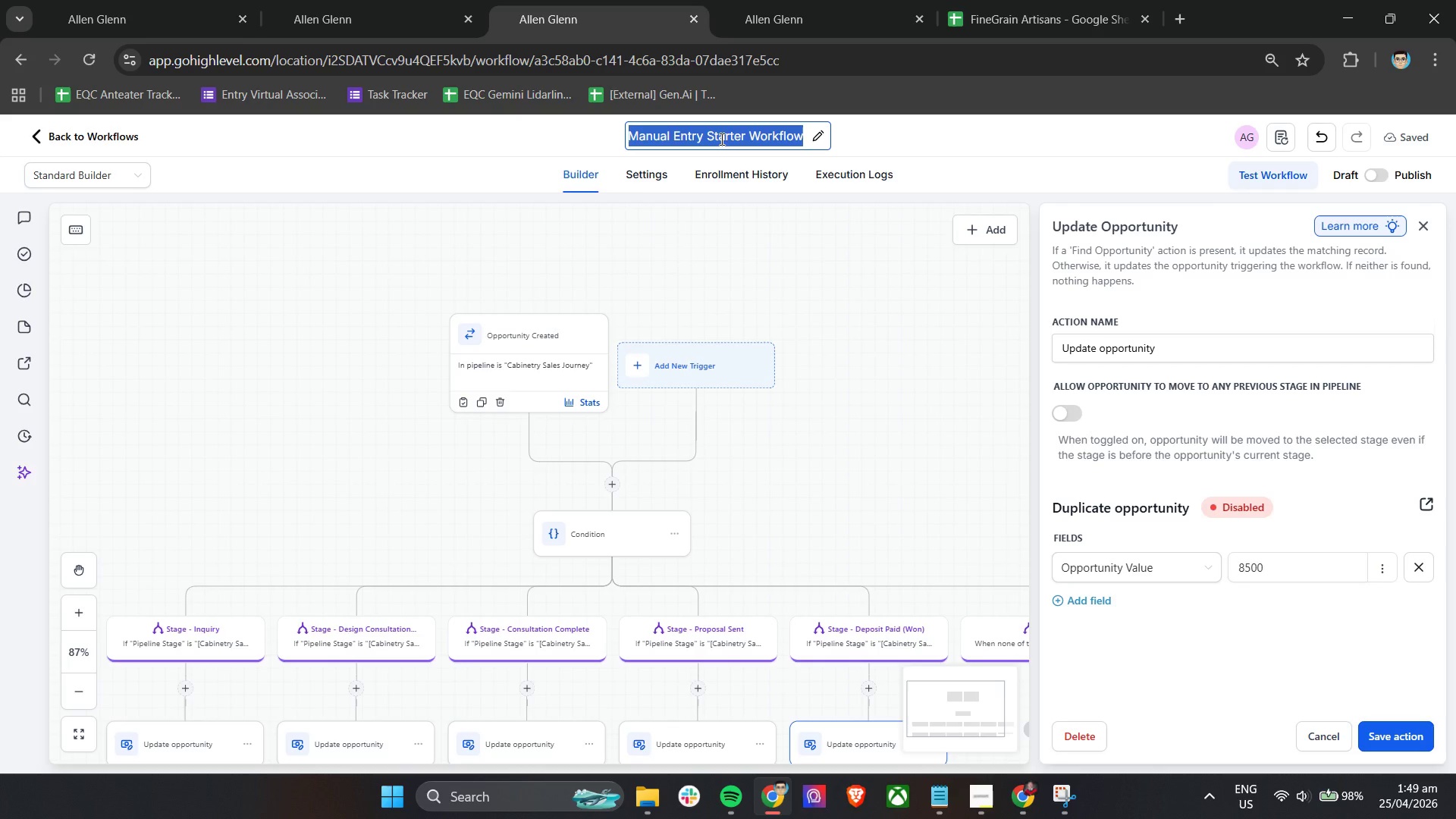 
type(FG)
 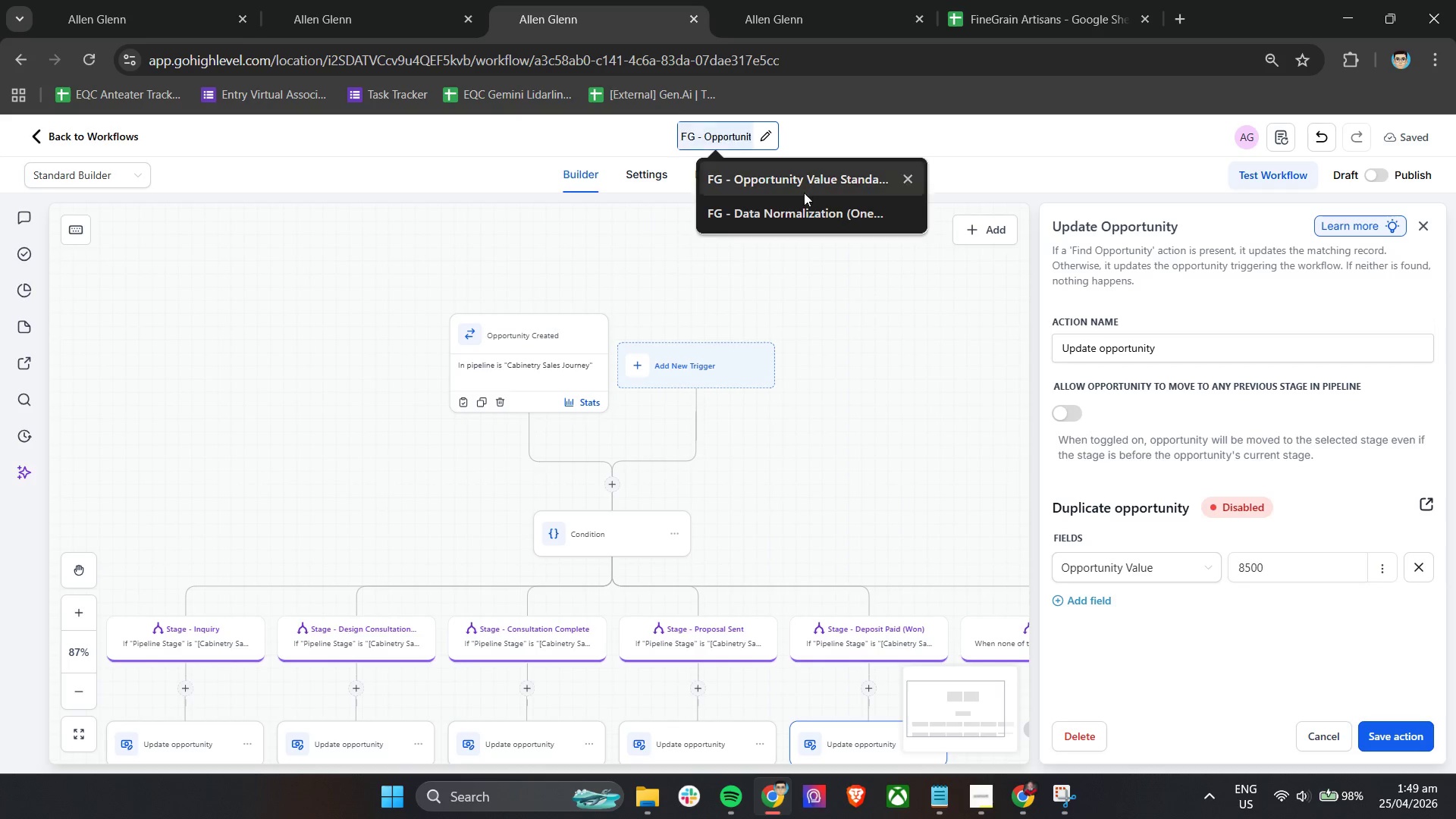 
left_click([838, 218])
 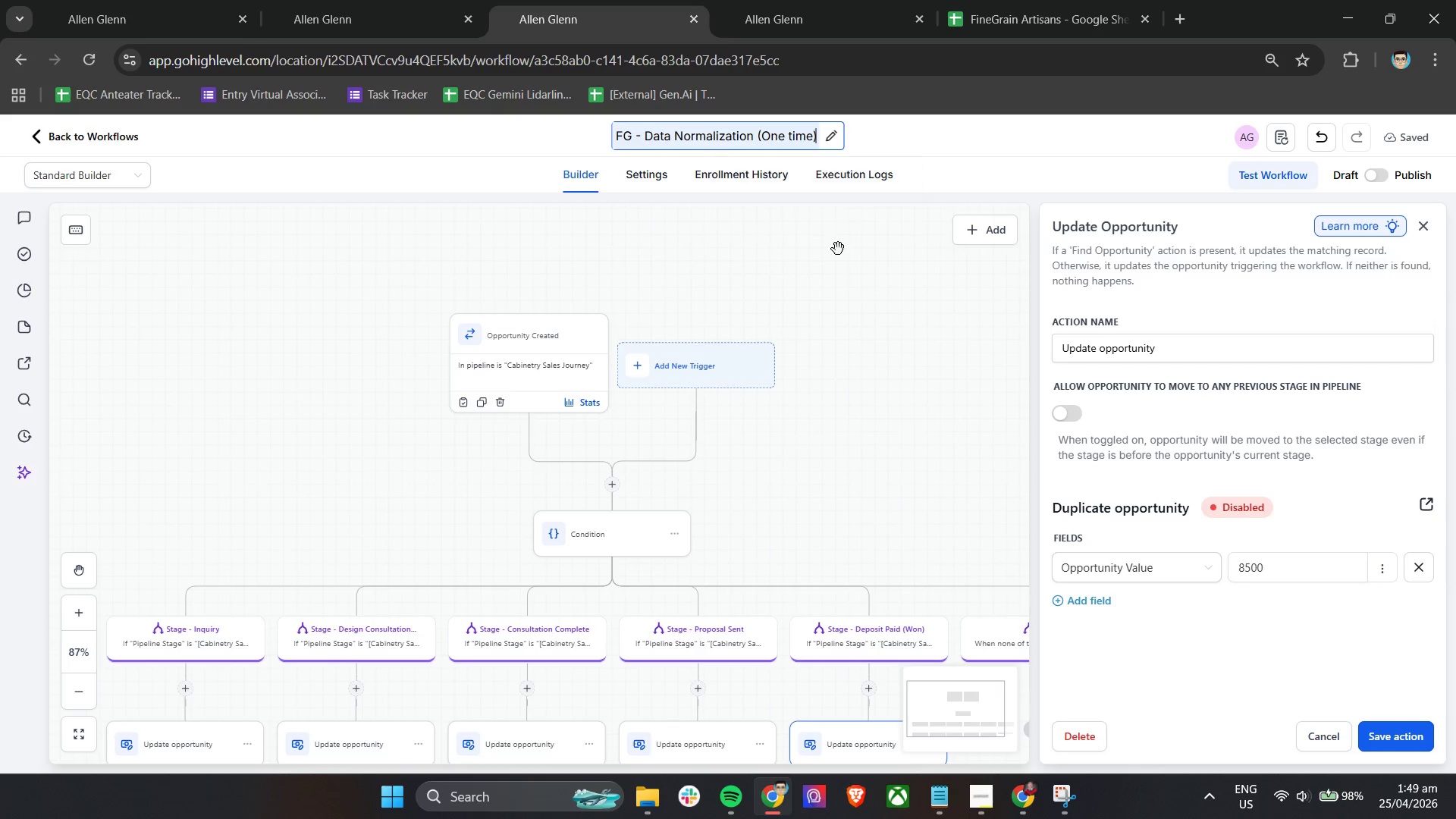 
left_click([838, 249])
 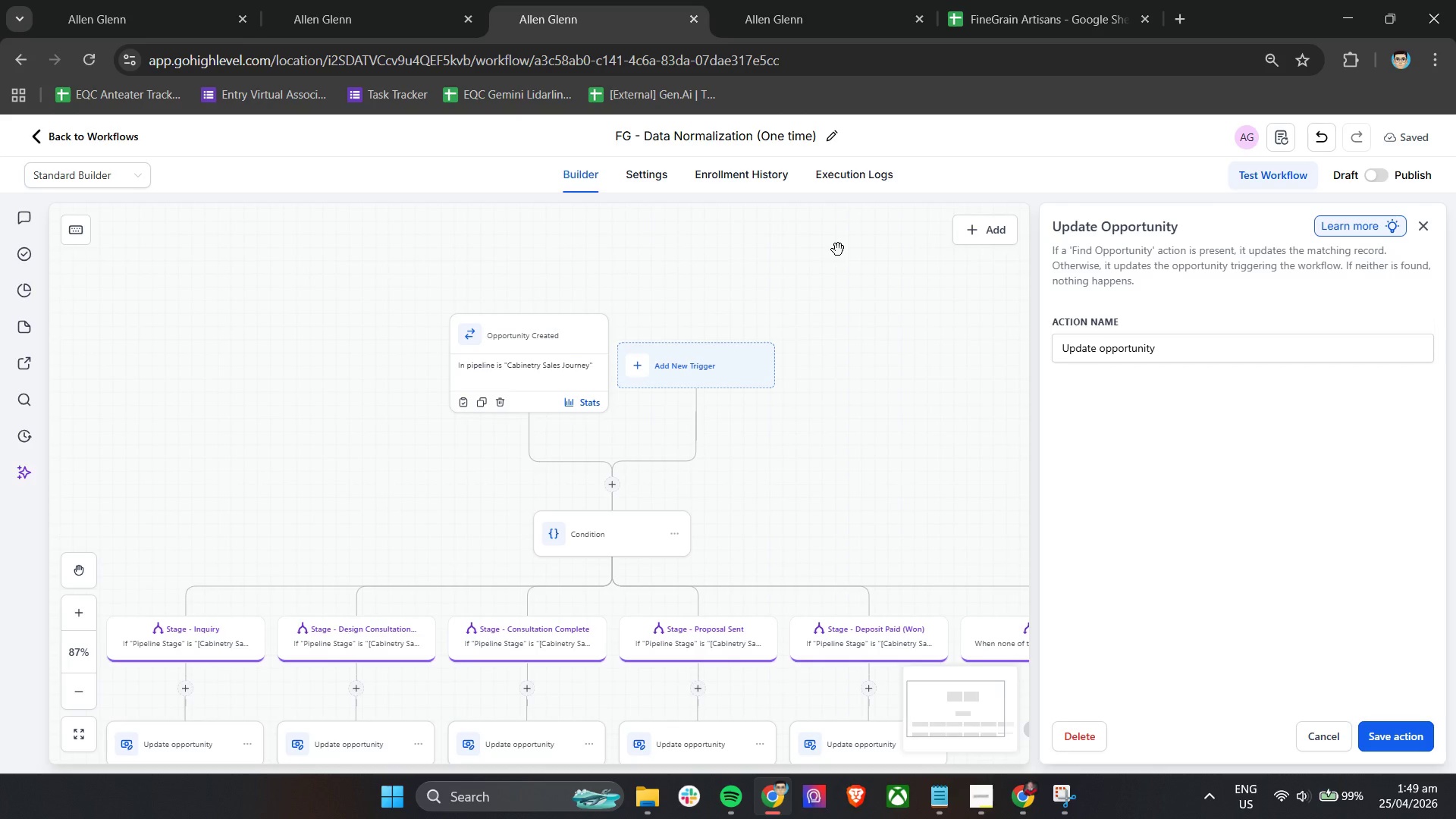 
wait(47.98)
 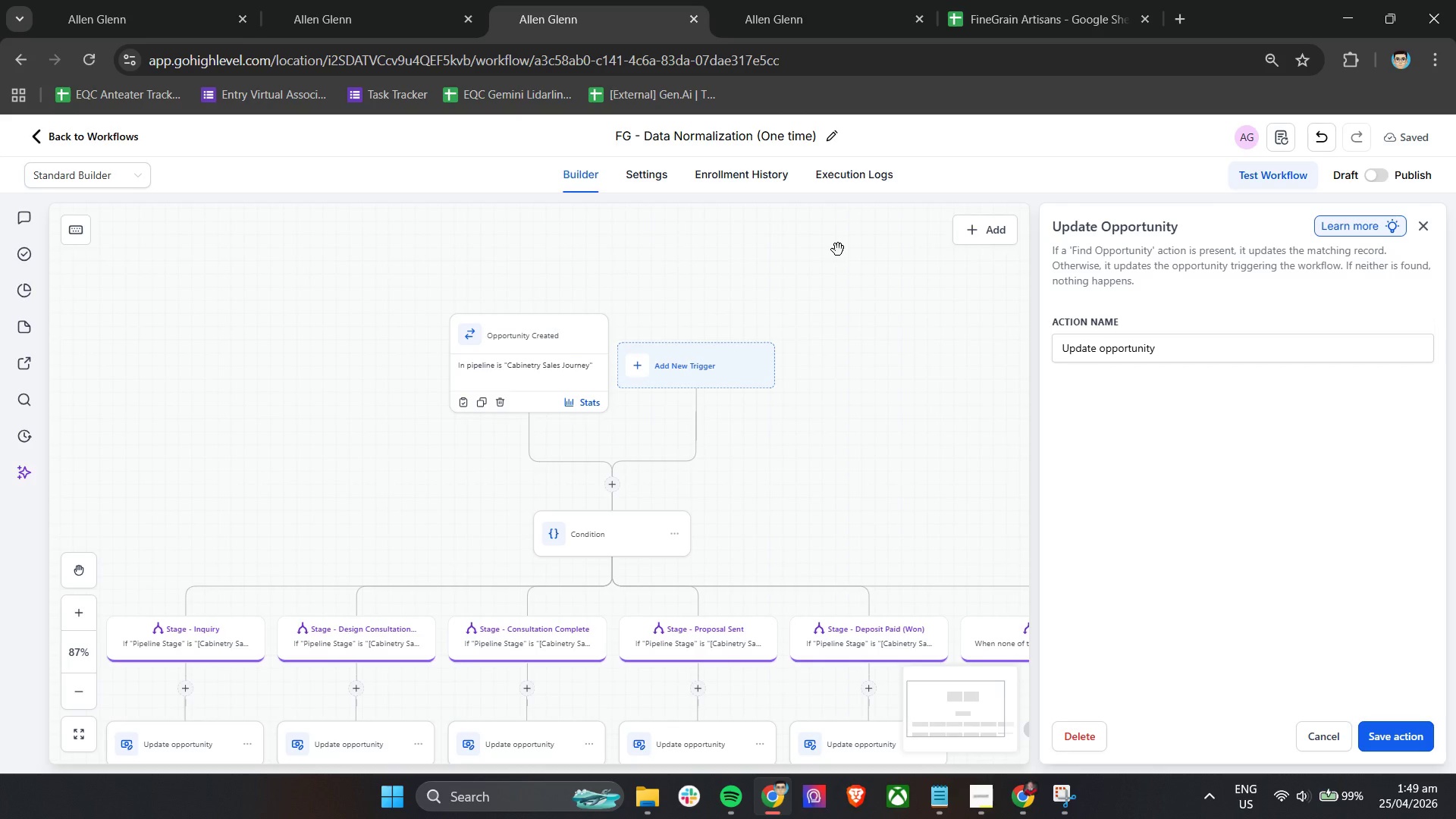 
hold_key(key=ControlLeft, duration=0.31)
 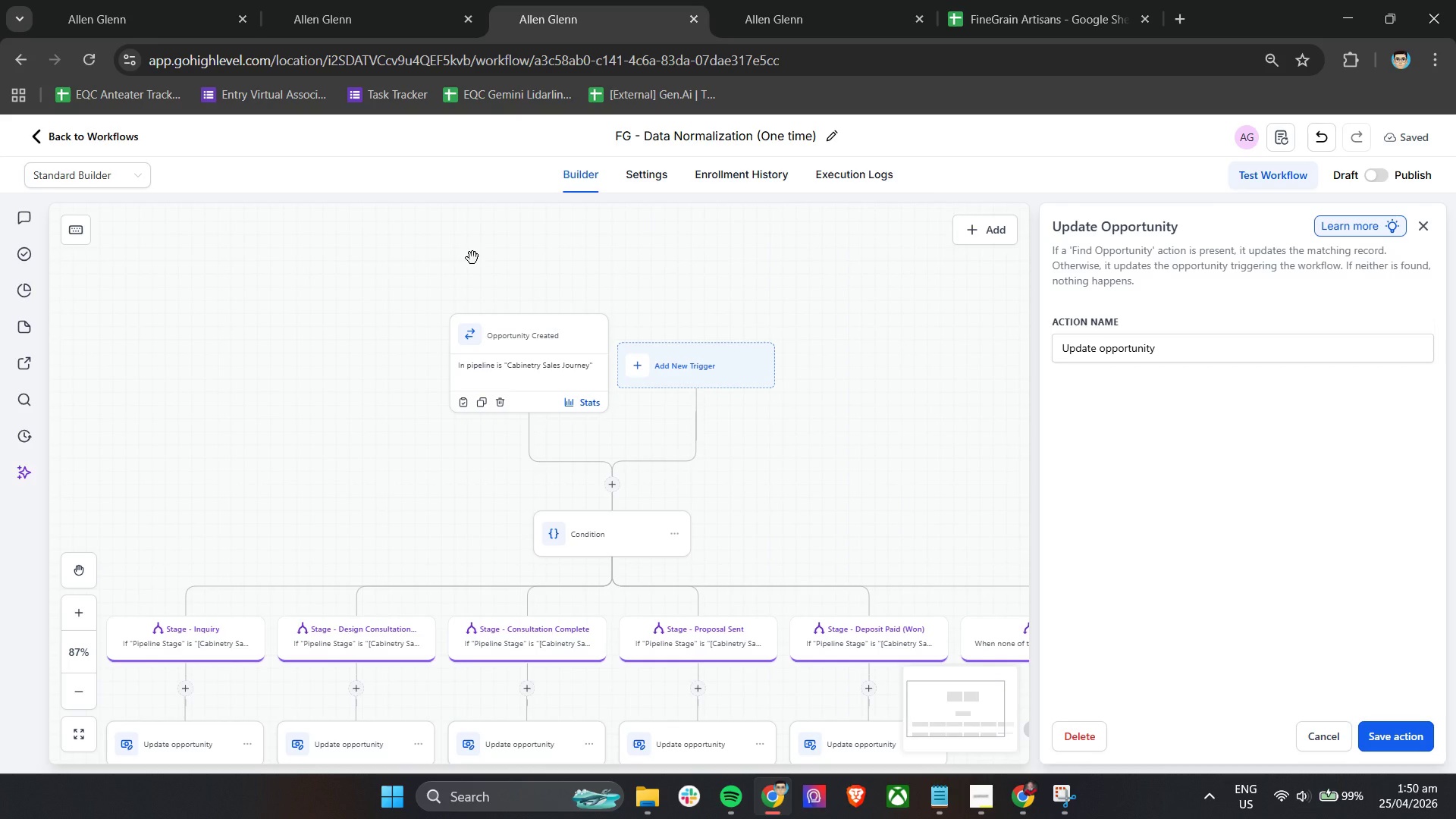 
wait(44.36)
 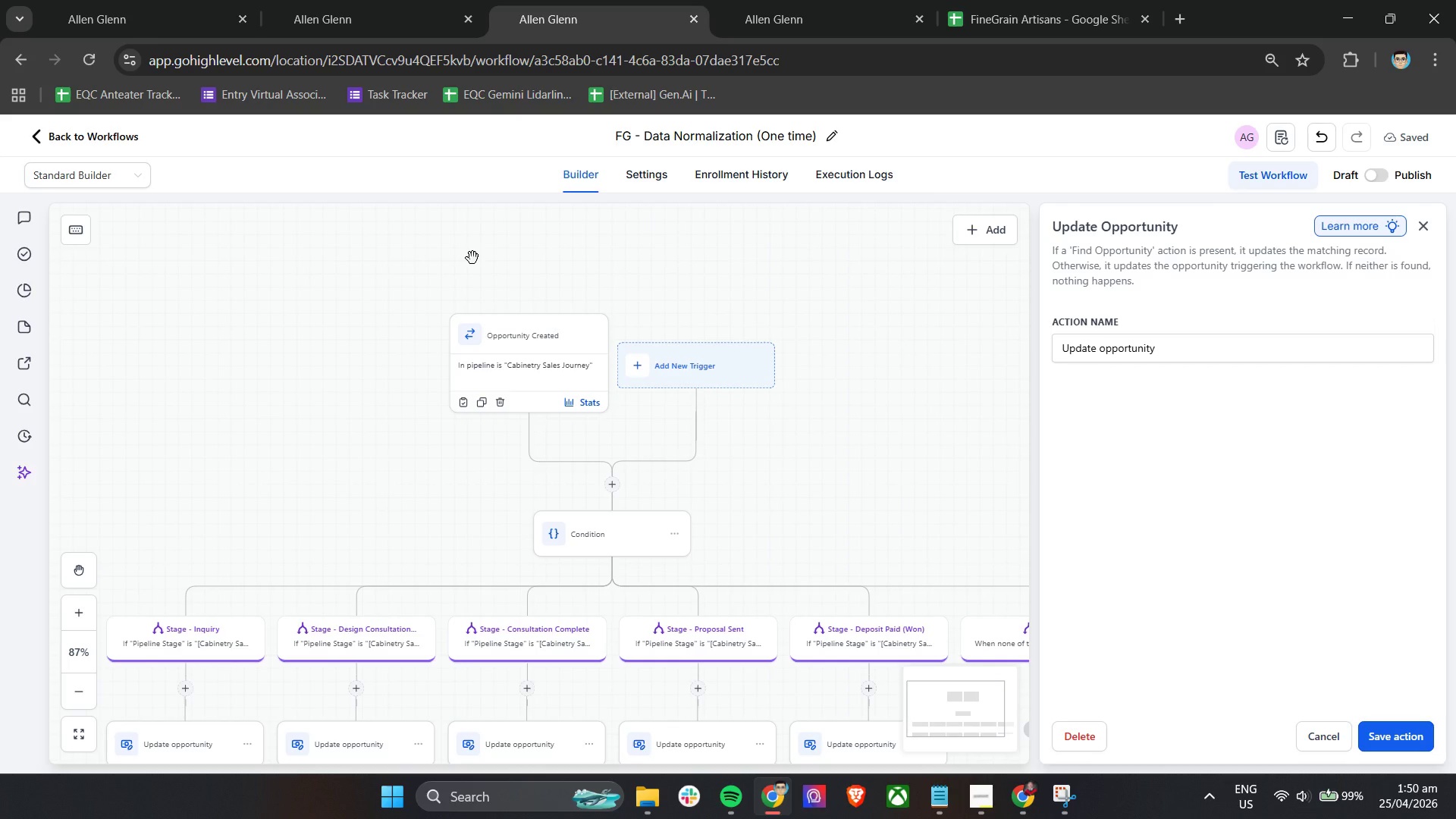 
left_click([1383, 727])
 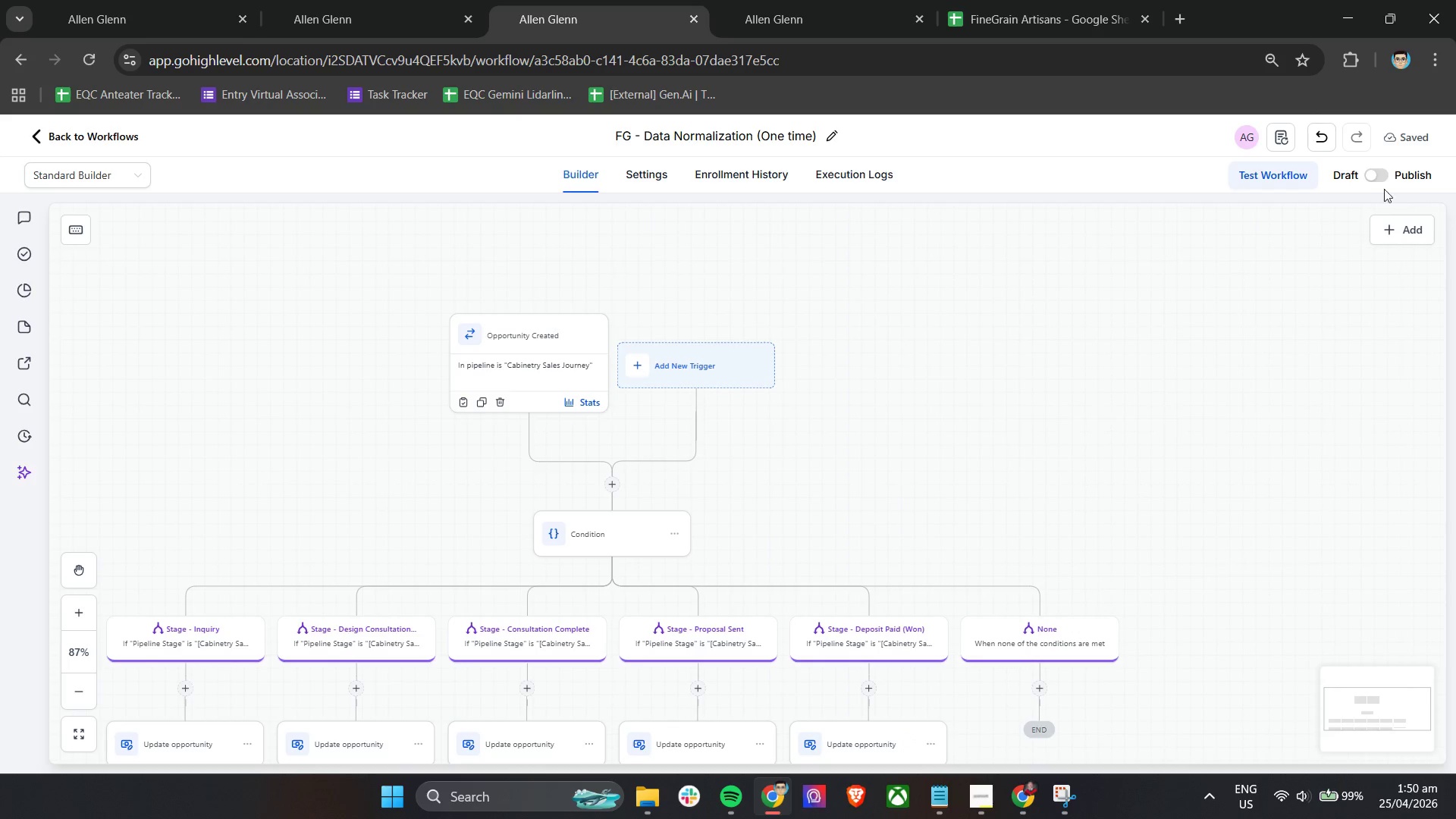 
left_click([1370, 177])
 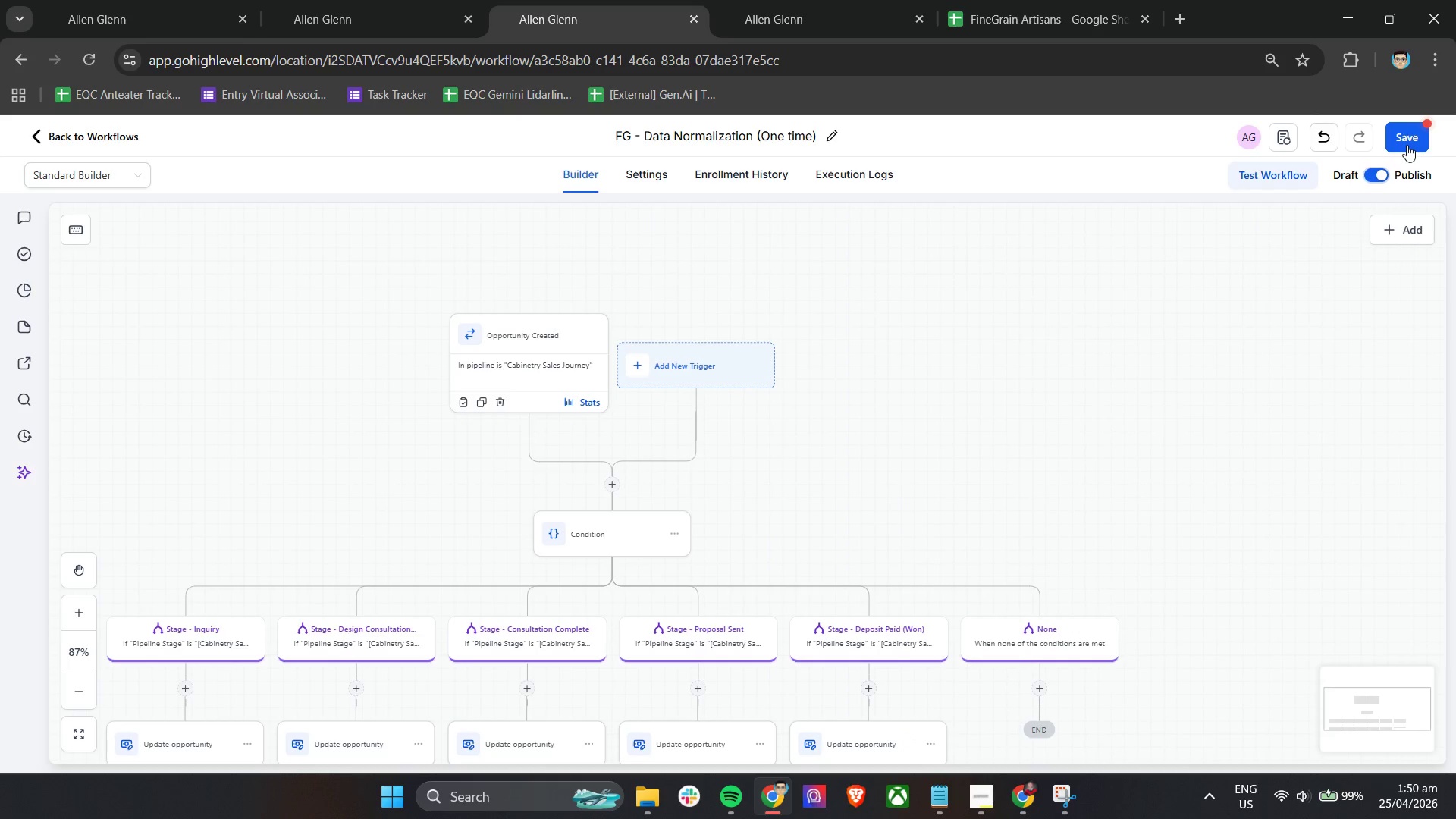 
left_click([1407, 142])
 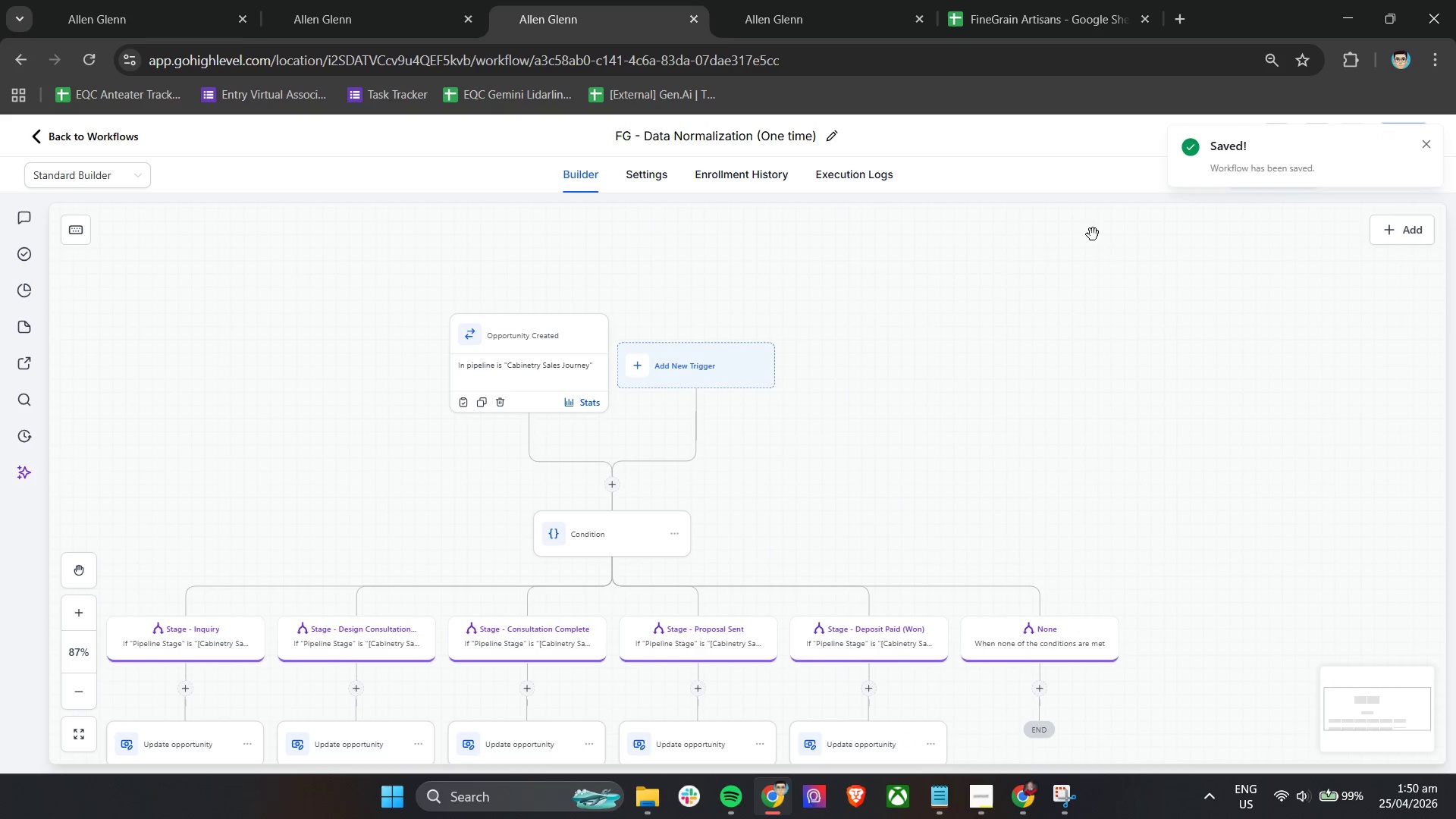 
left_click([1426, 142])
 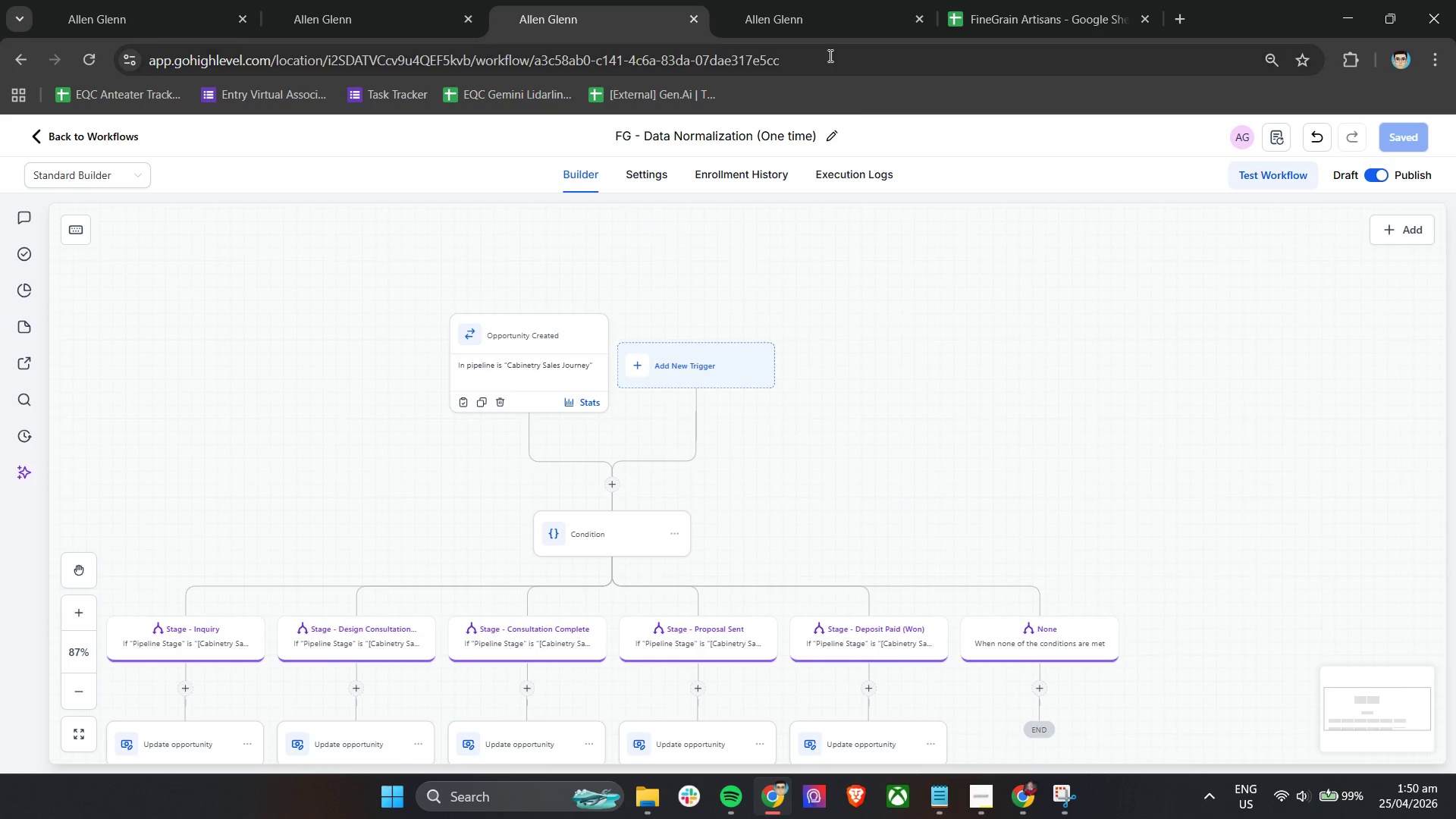 
left_click([815, 0])
 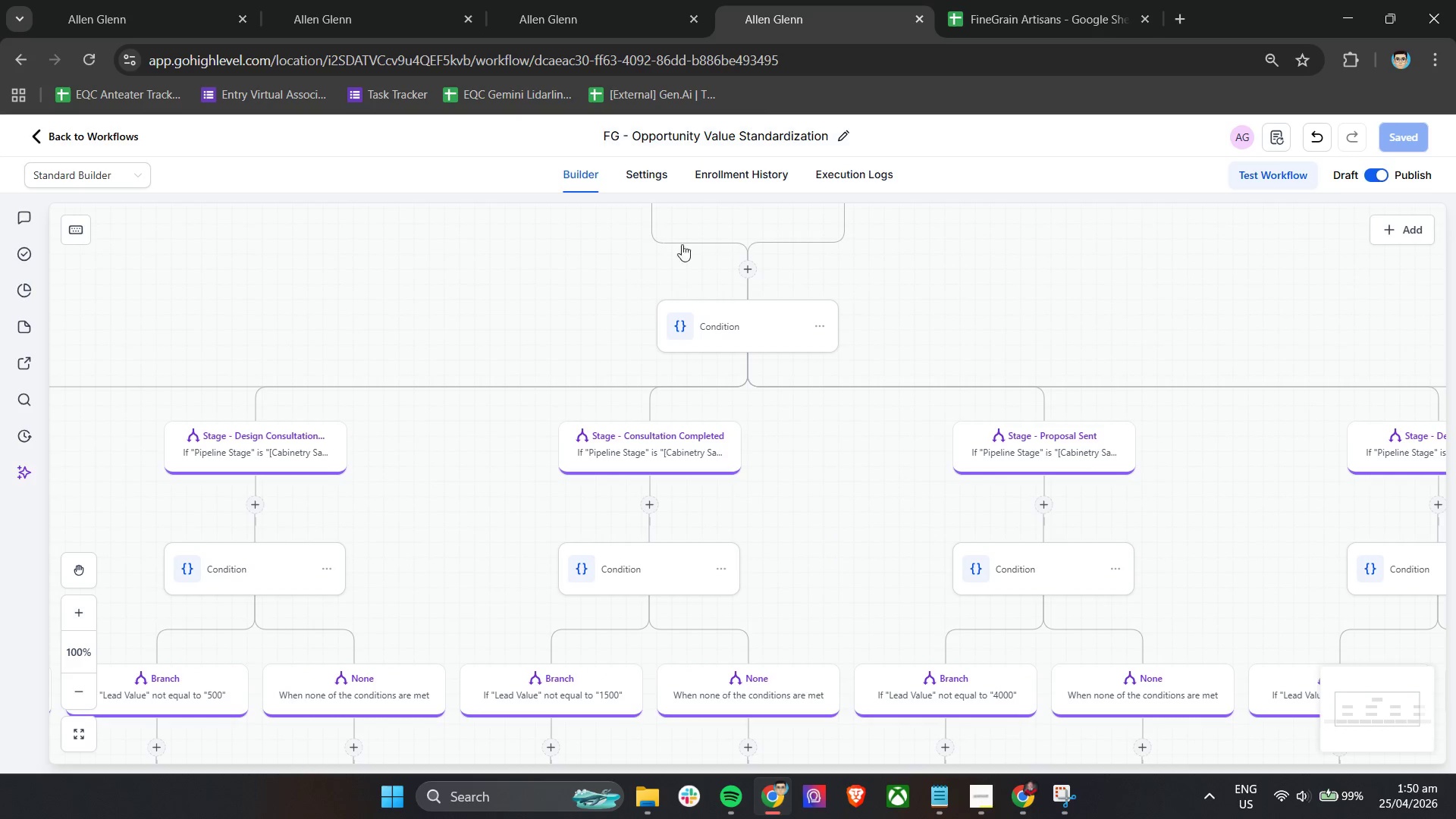 
left_click([603, 0])
 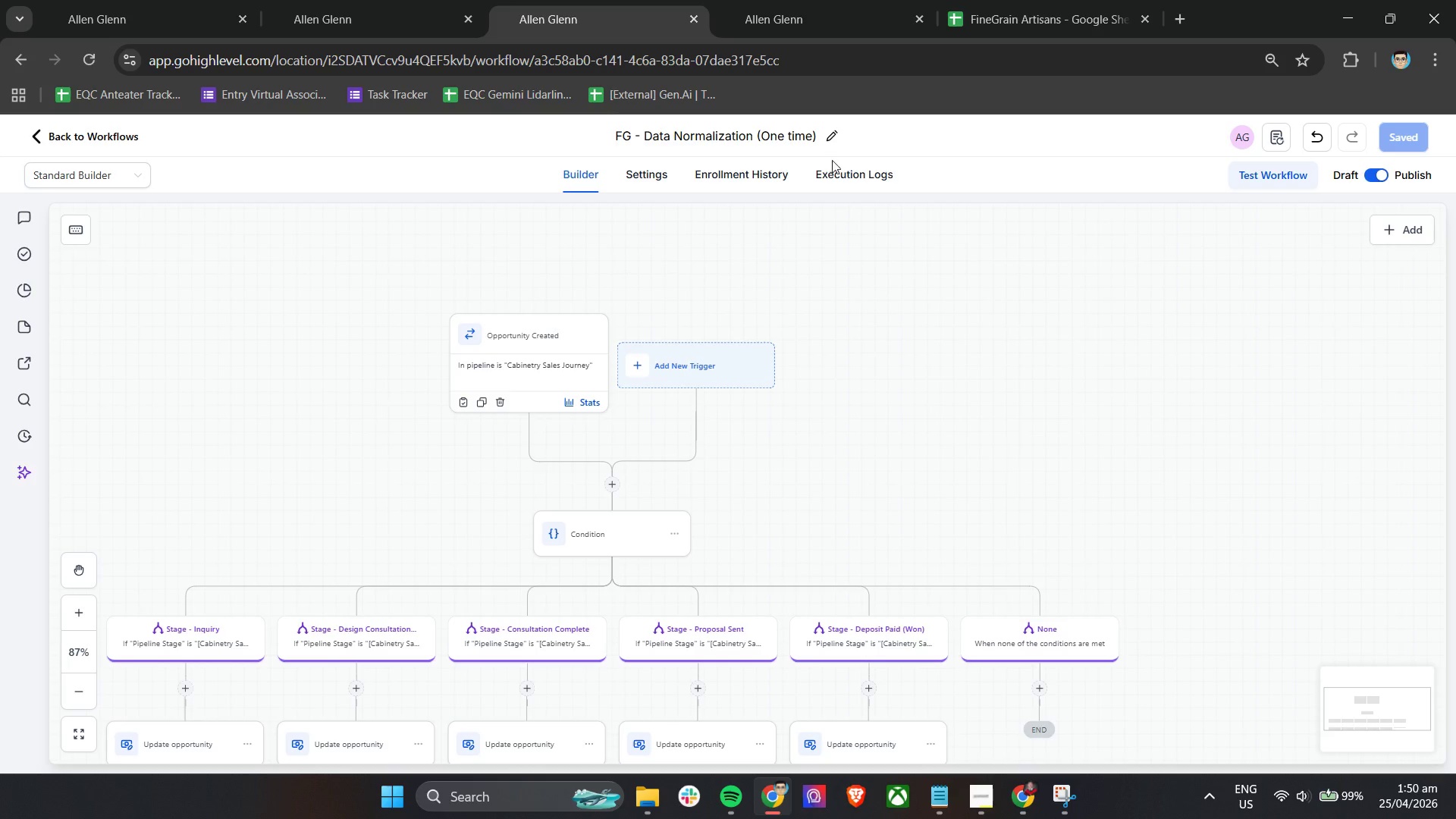 
left_click([839, 174])
 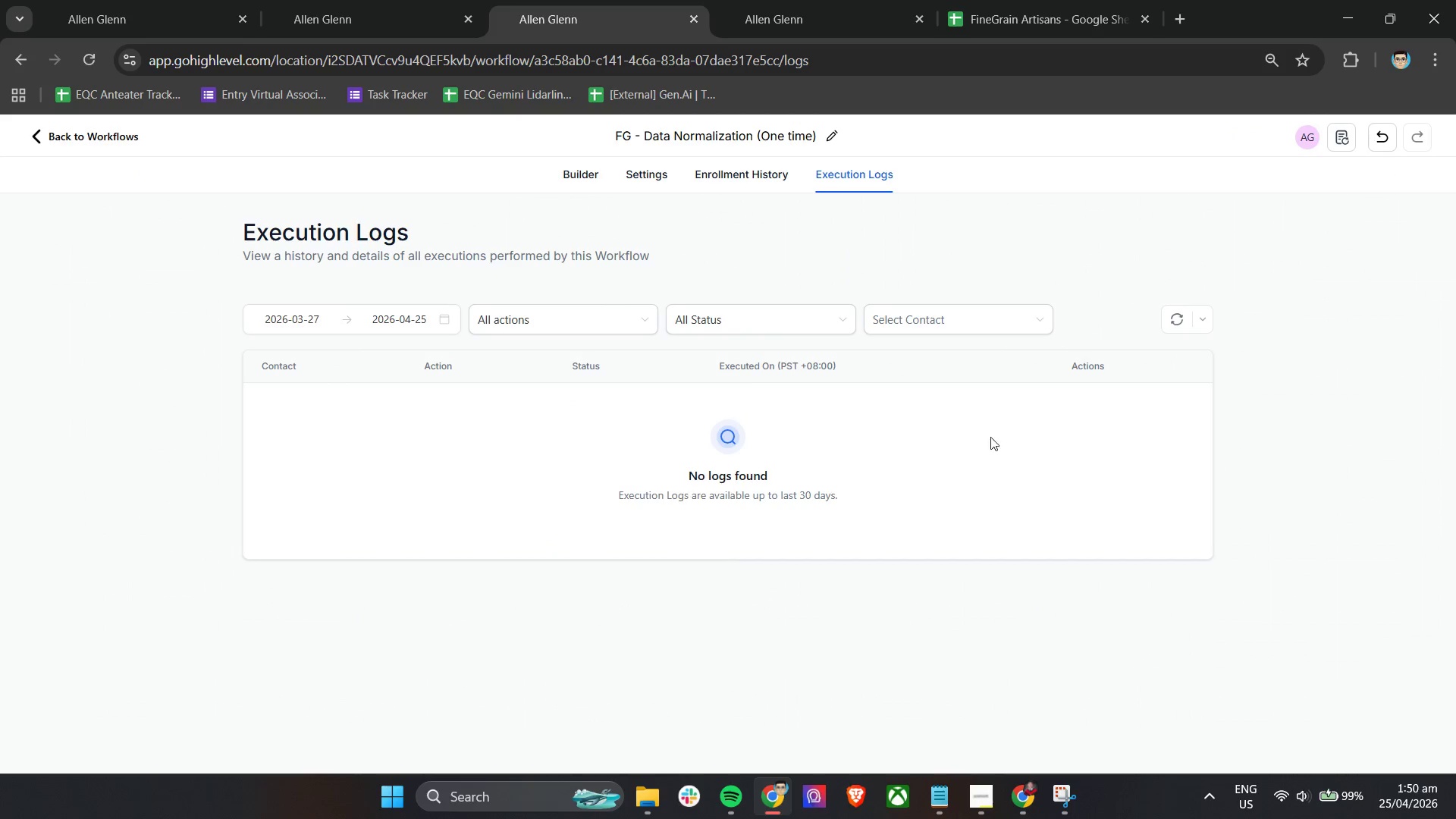 
left_click([1176, 317])
 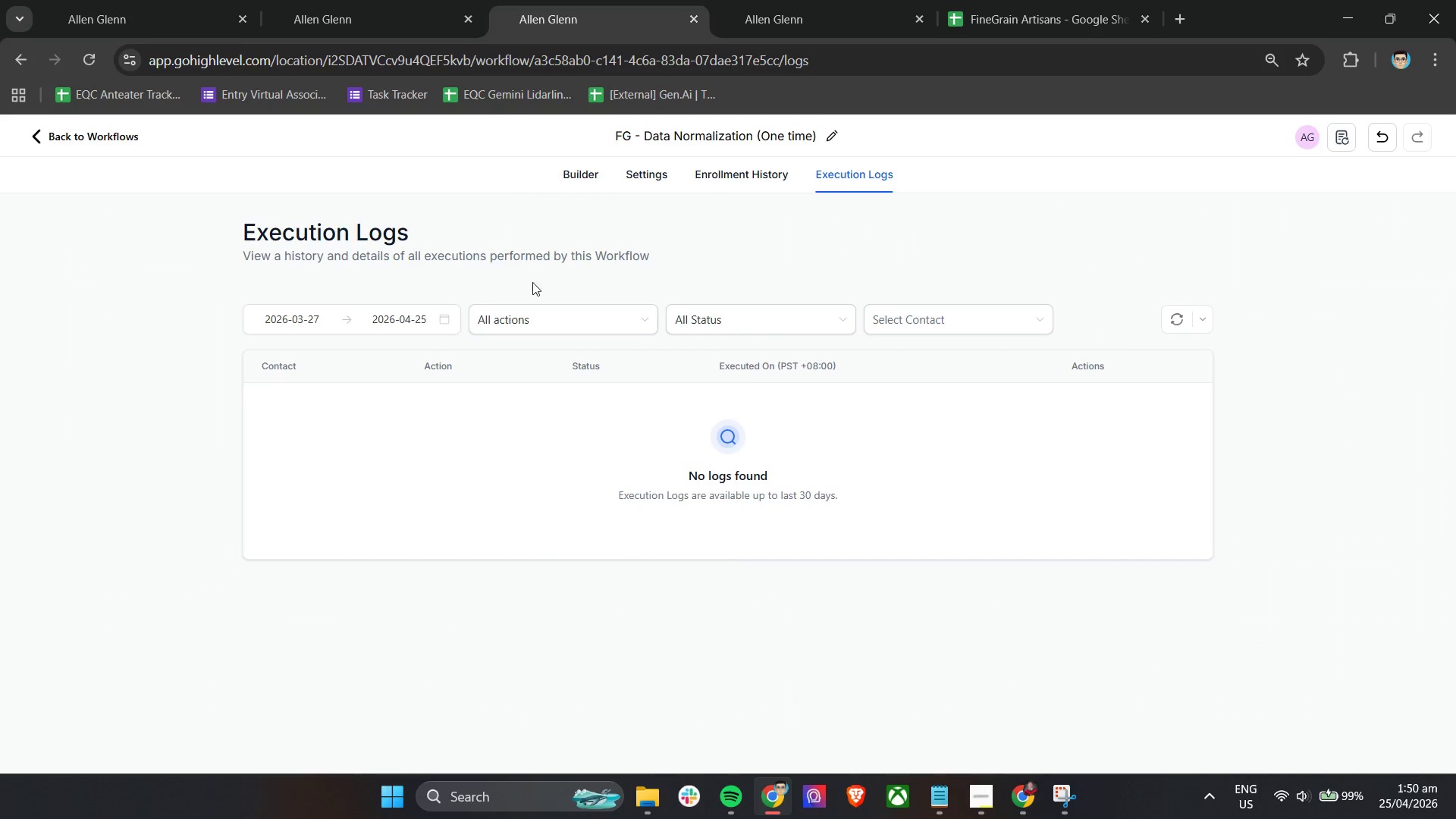 
left_click([379, 0])
 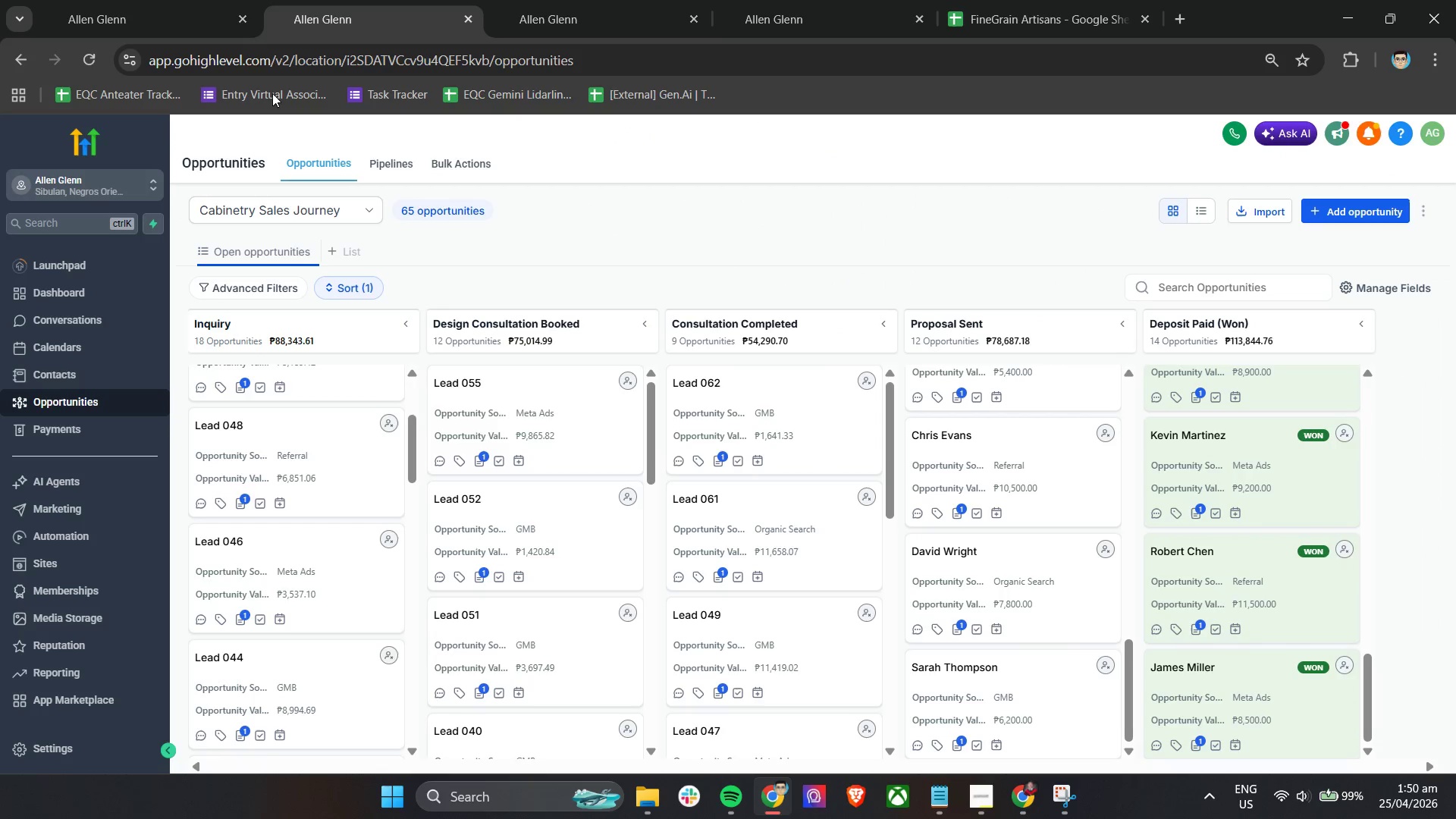 
left_click([93, 61])
 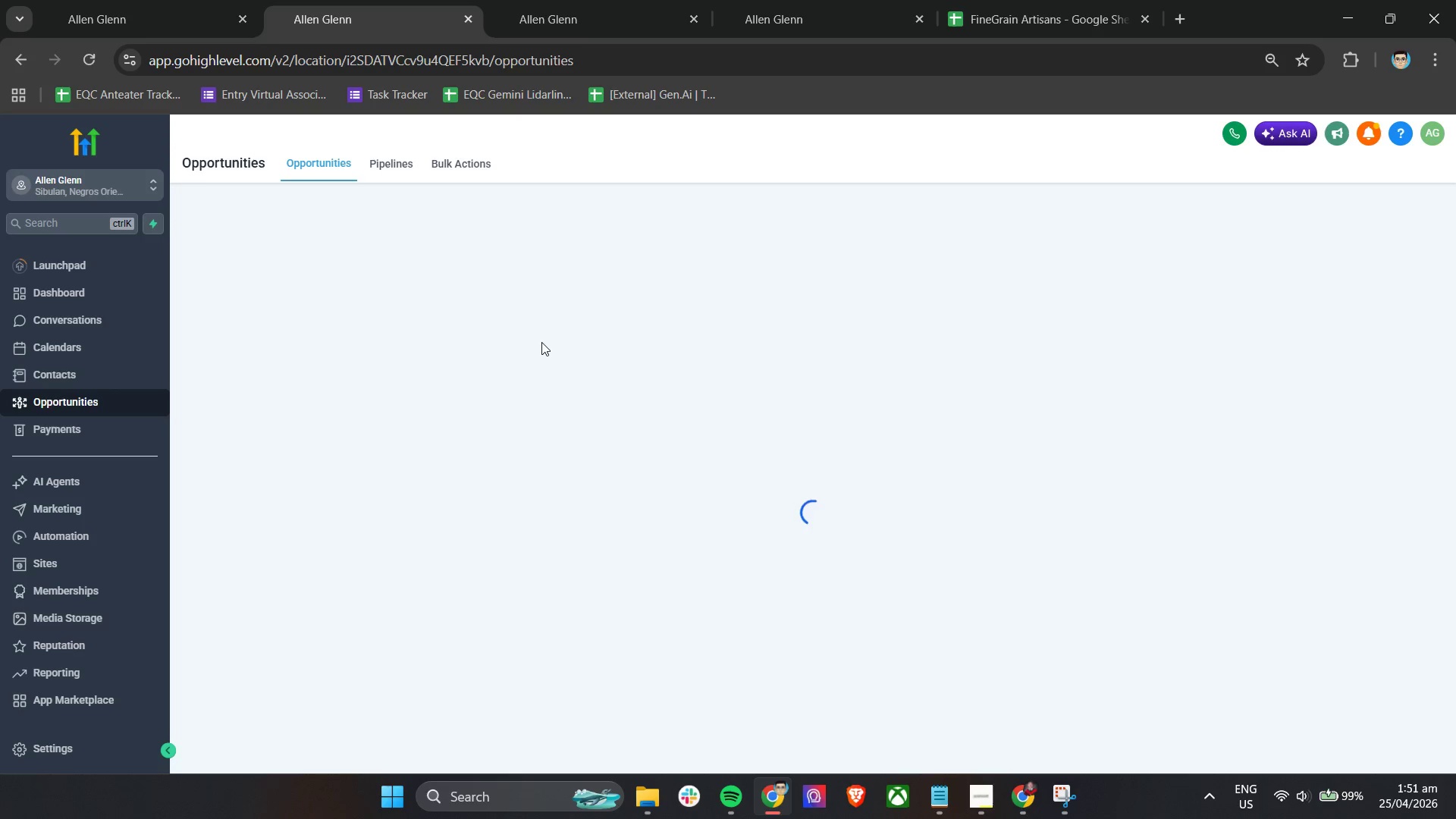 
wait(14.86)
 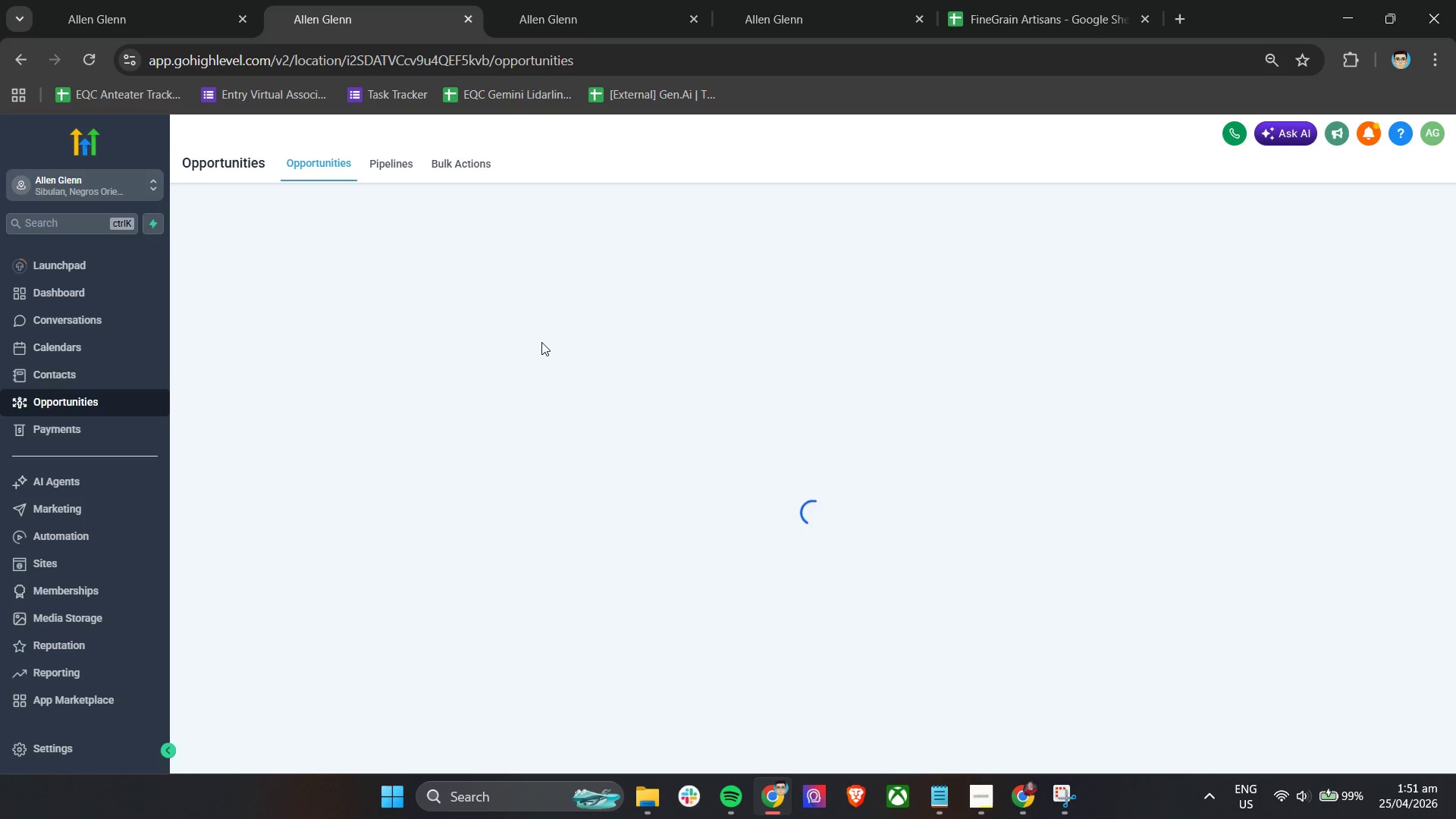 
left_click([585, 0])
 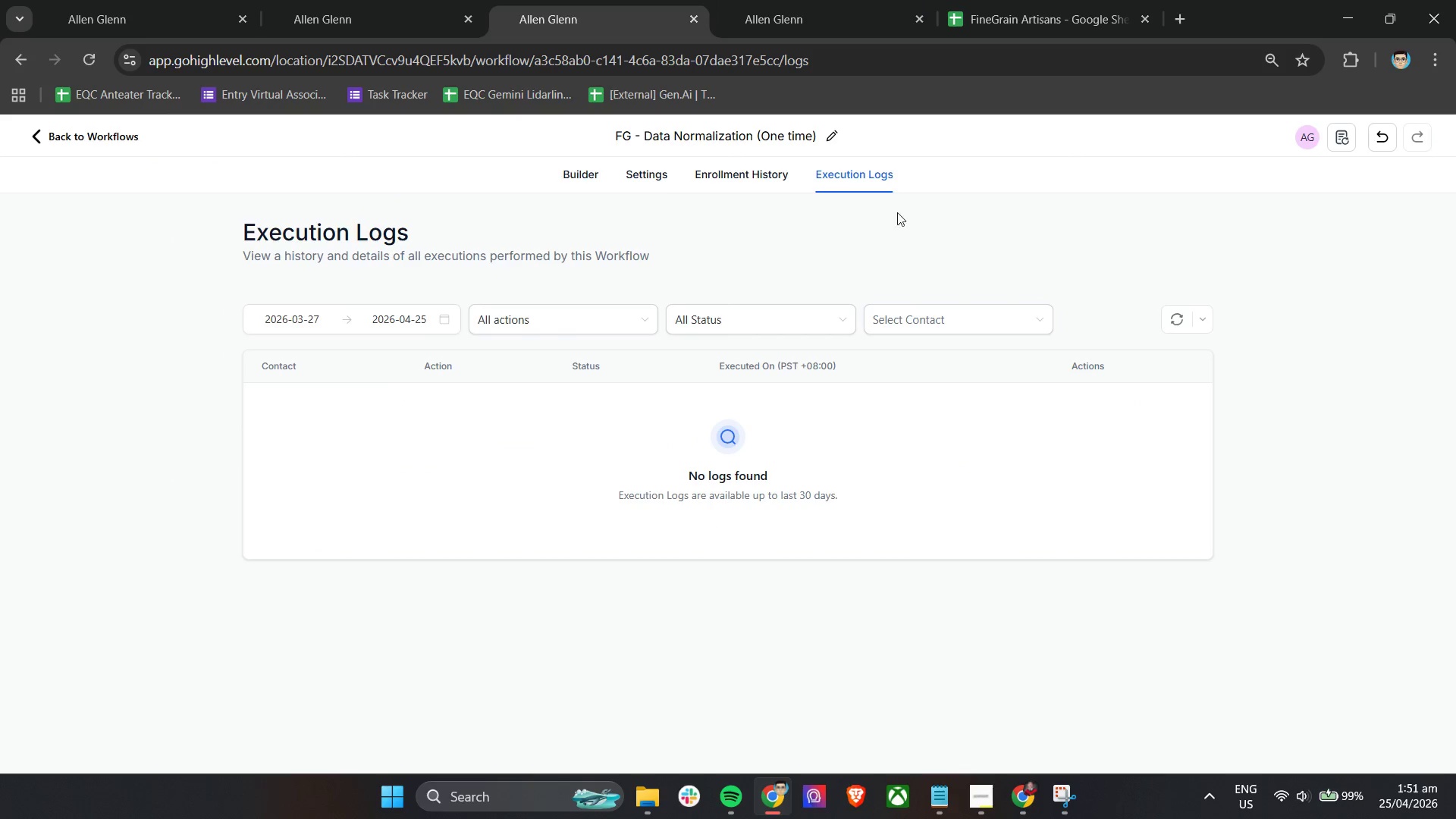 
left_click([579, 169])
 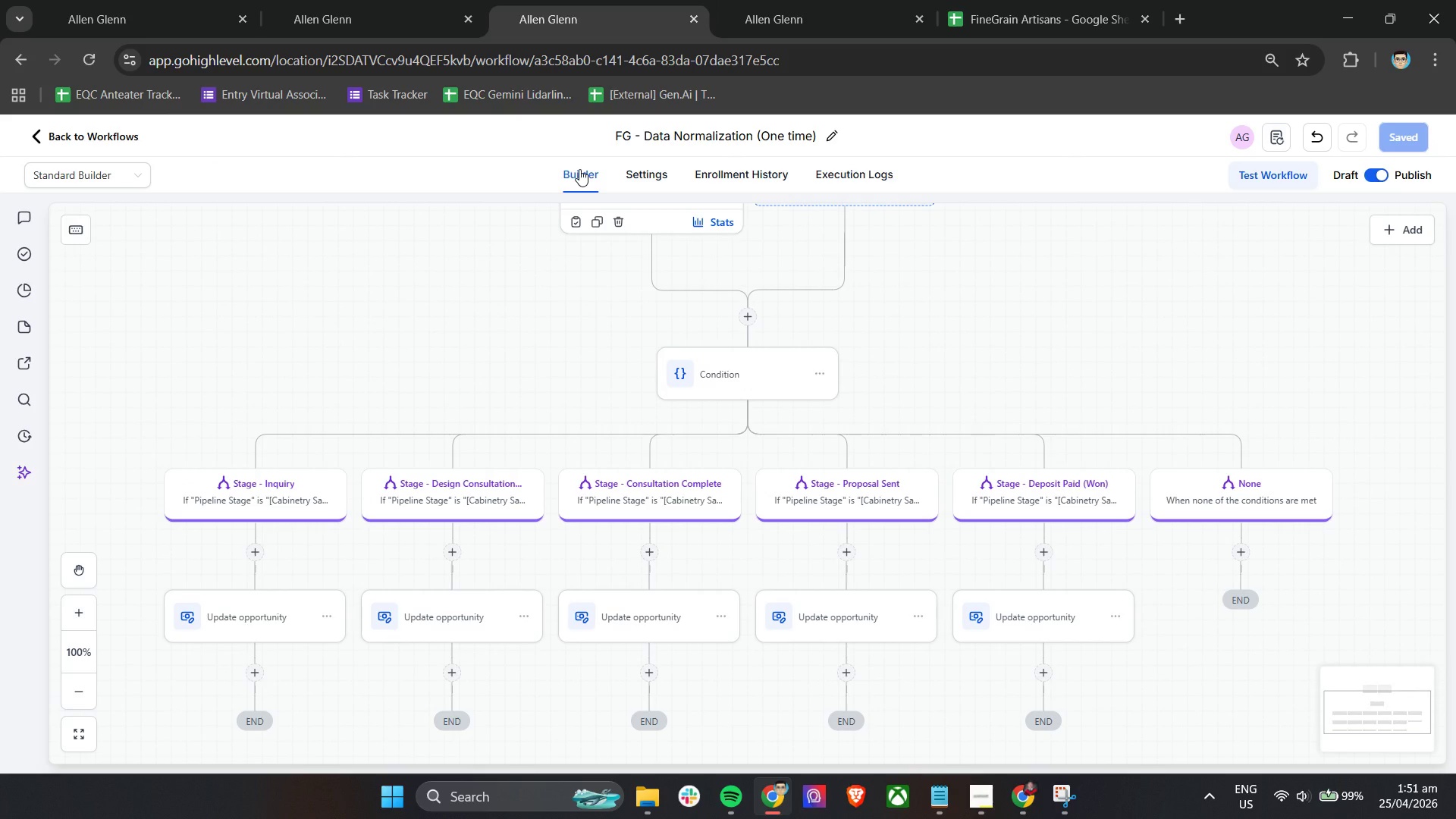 
wait(9.22)
 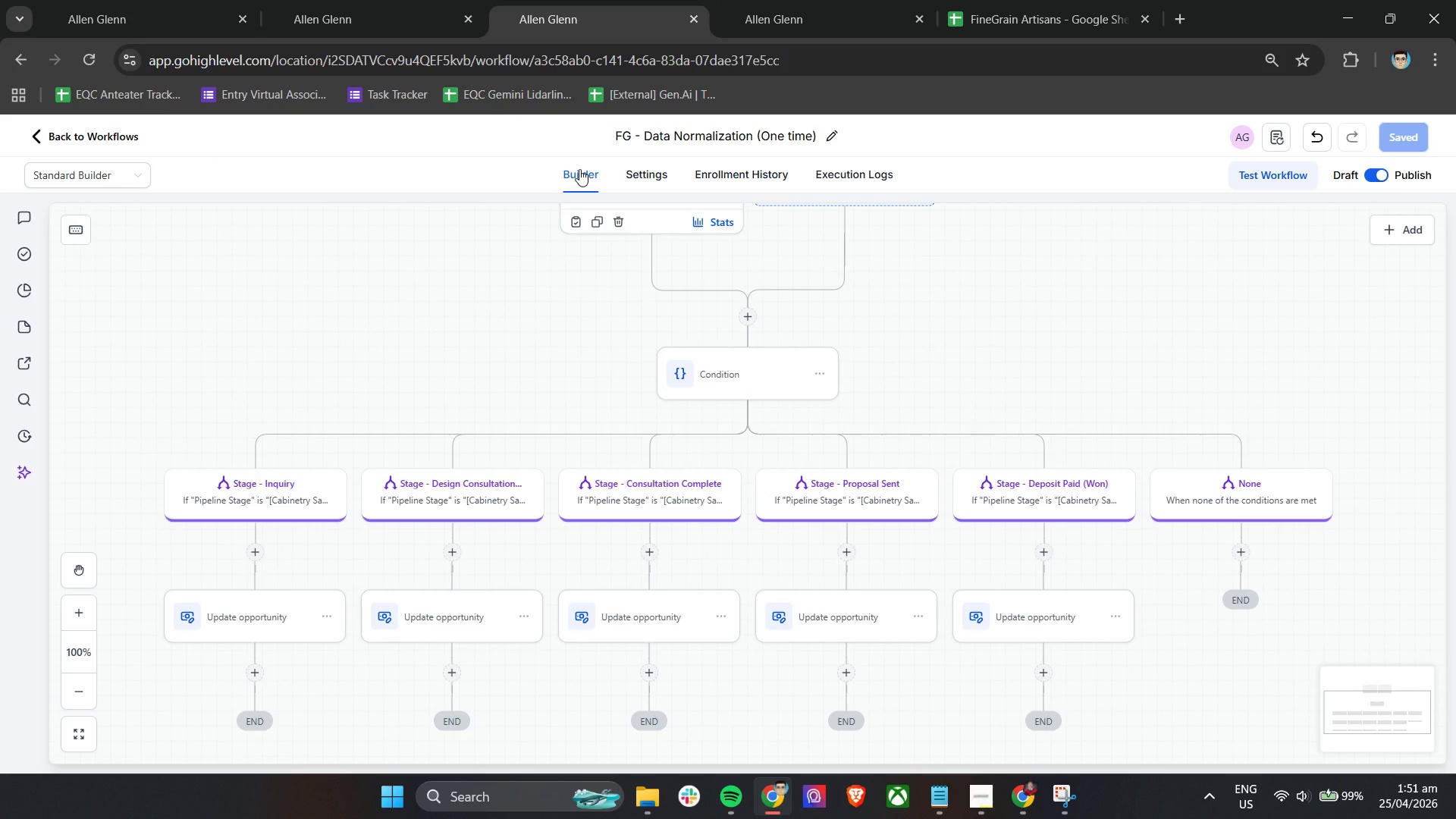 
scroll: coordinate [719, 439], scroll_direction: up, amount: 5.0
 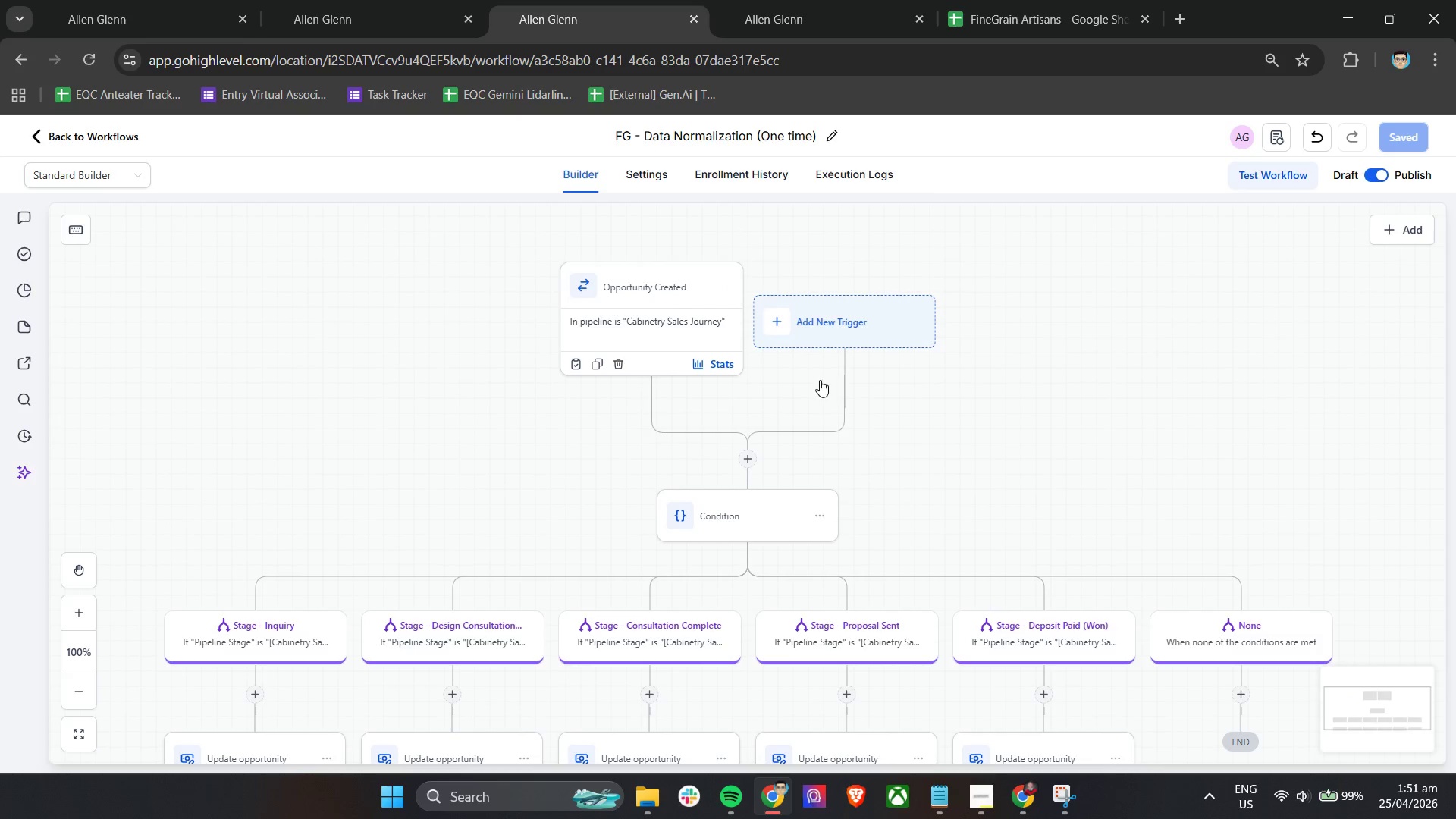 
wait(9.14)
 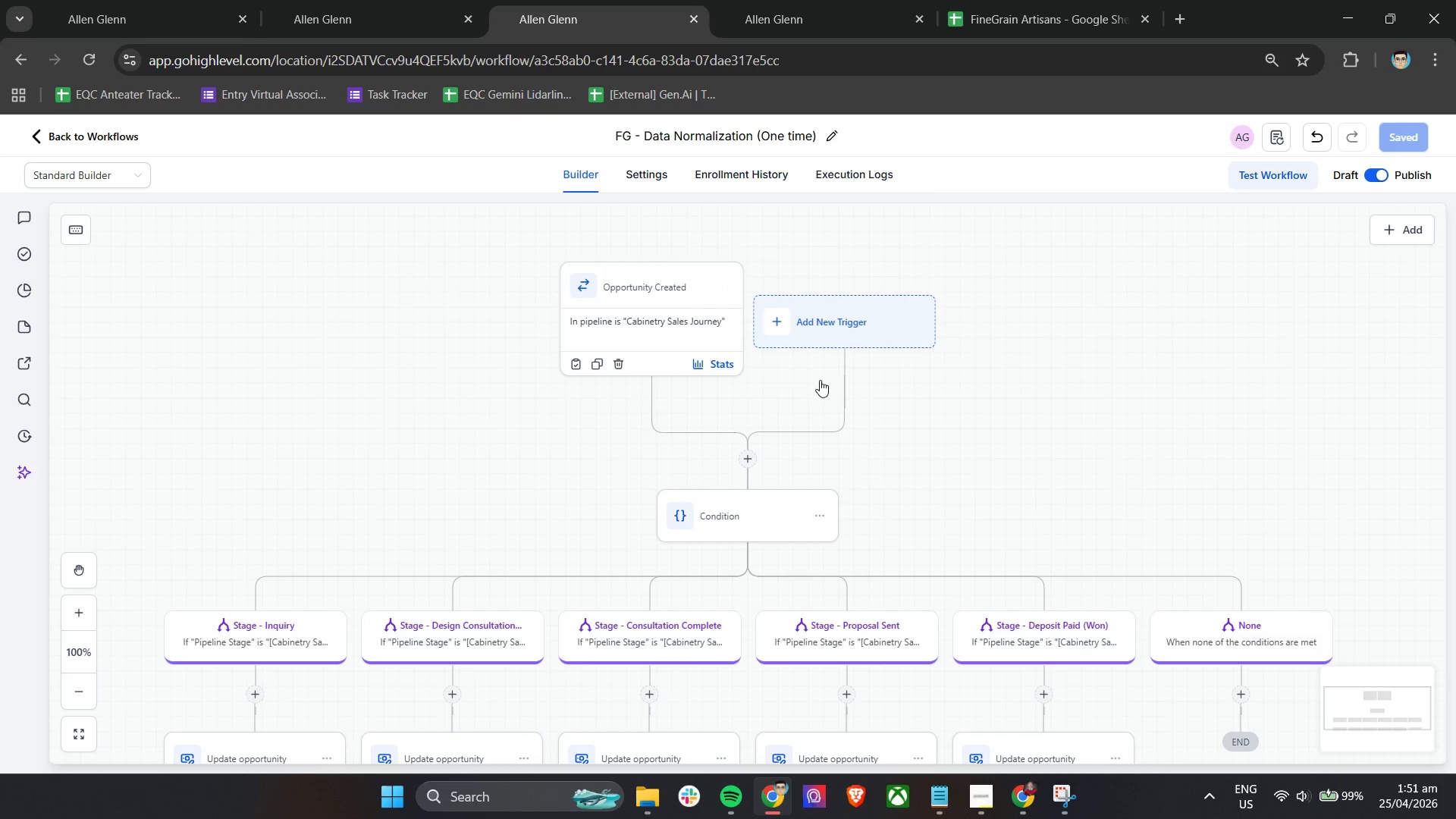 
left_click([661, 291])
 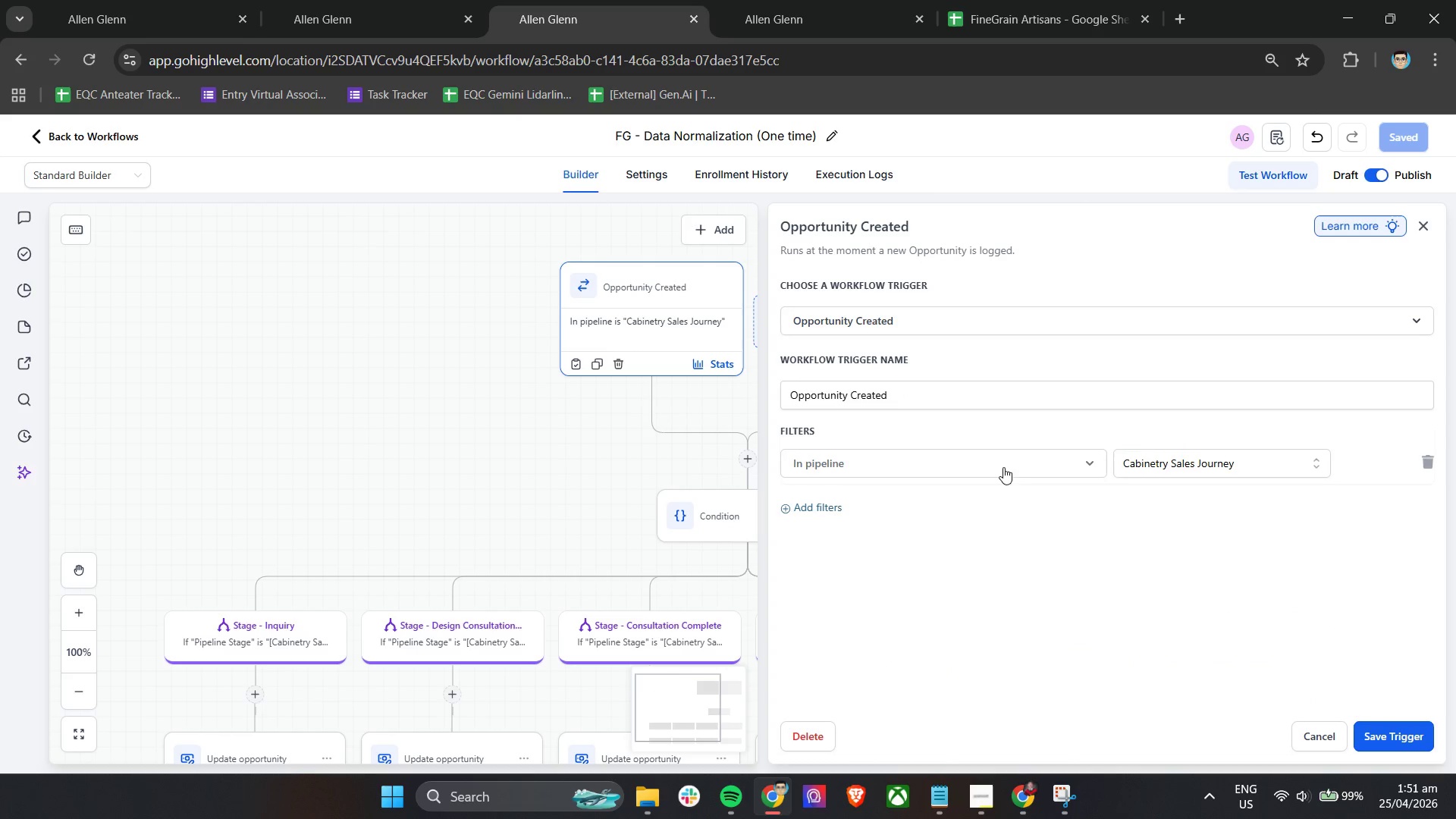 
left_click([973, 403])
 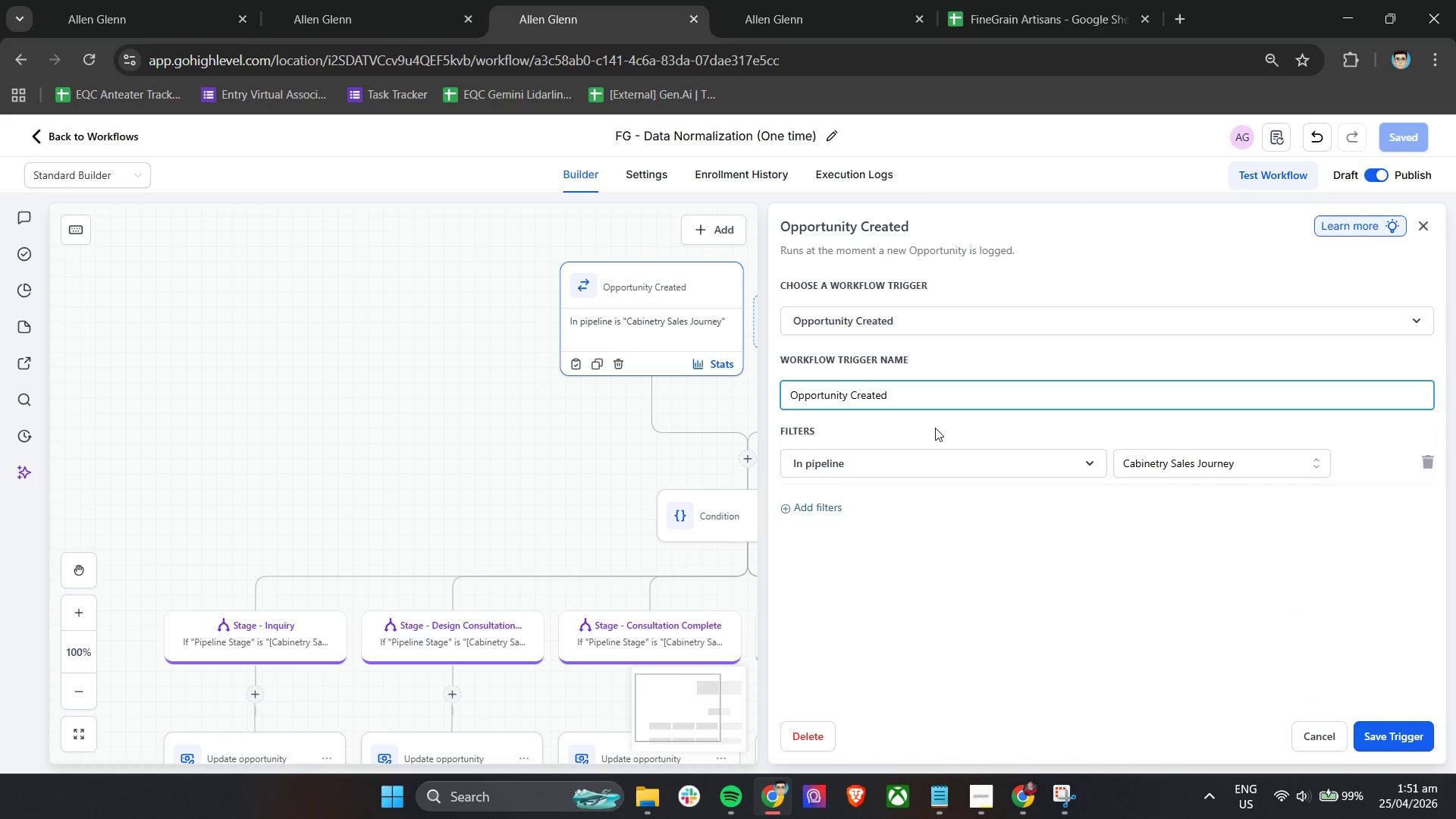 
left_click([939, 428])
 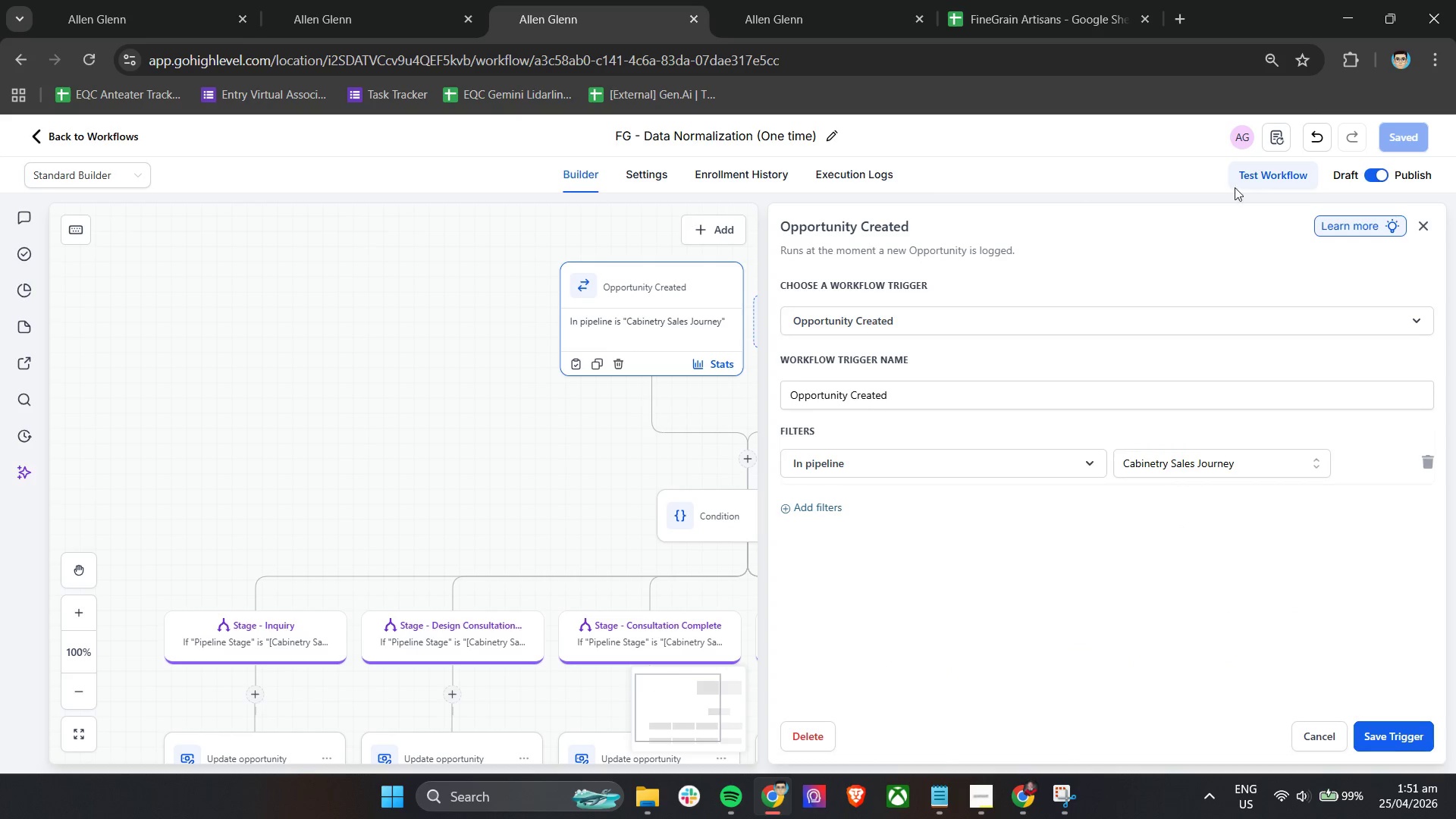 
left_click([827, 504])
 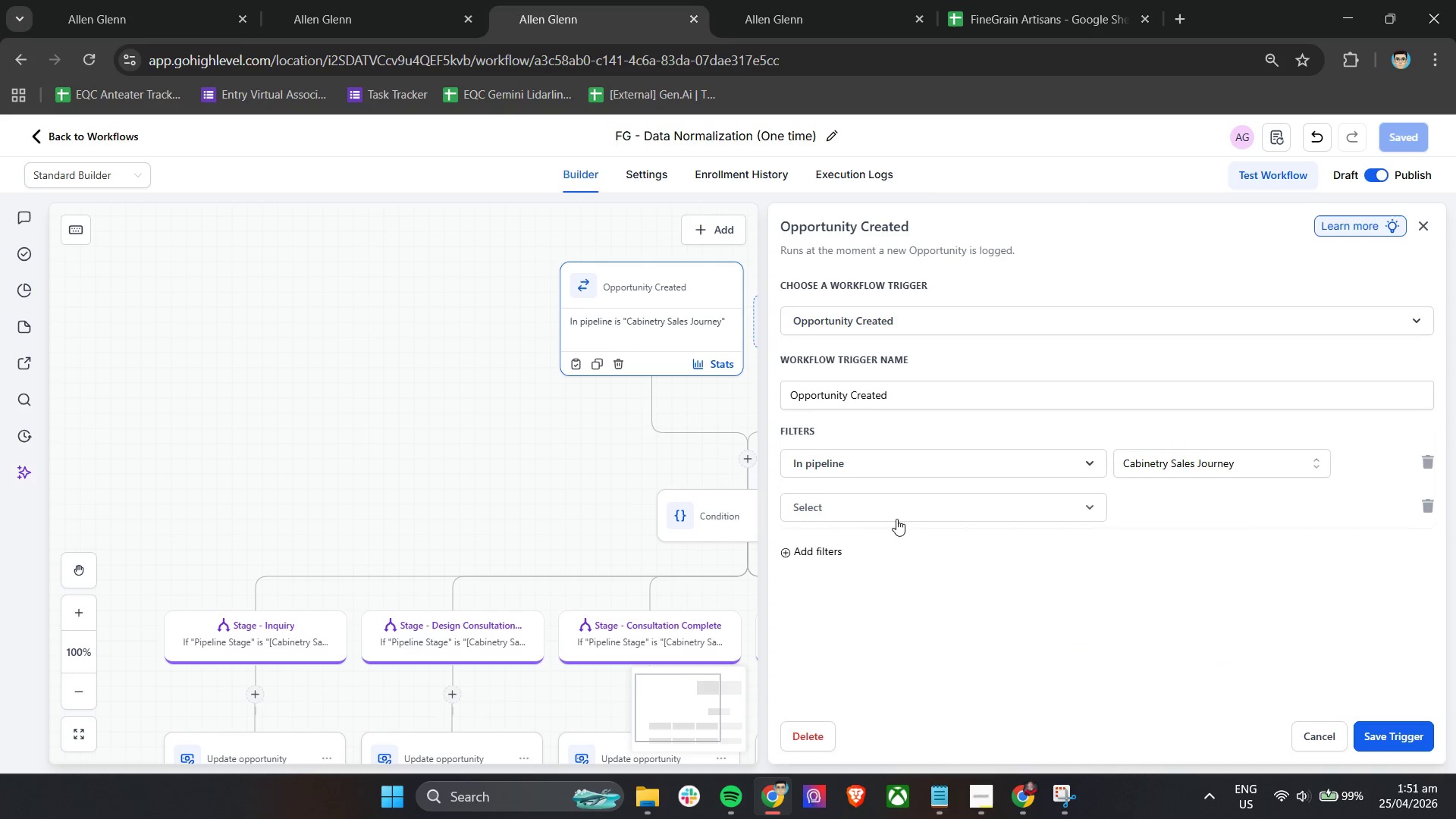 
left_click([905, 522])
 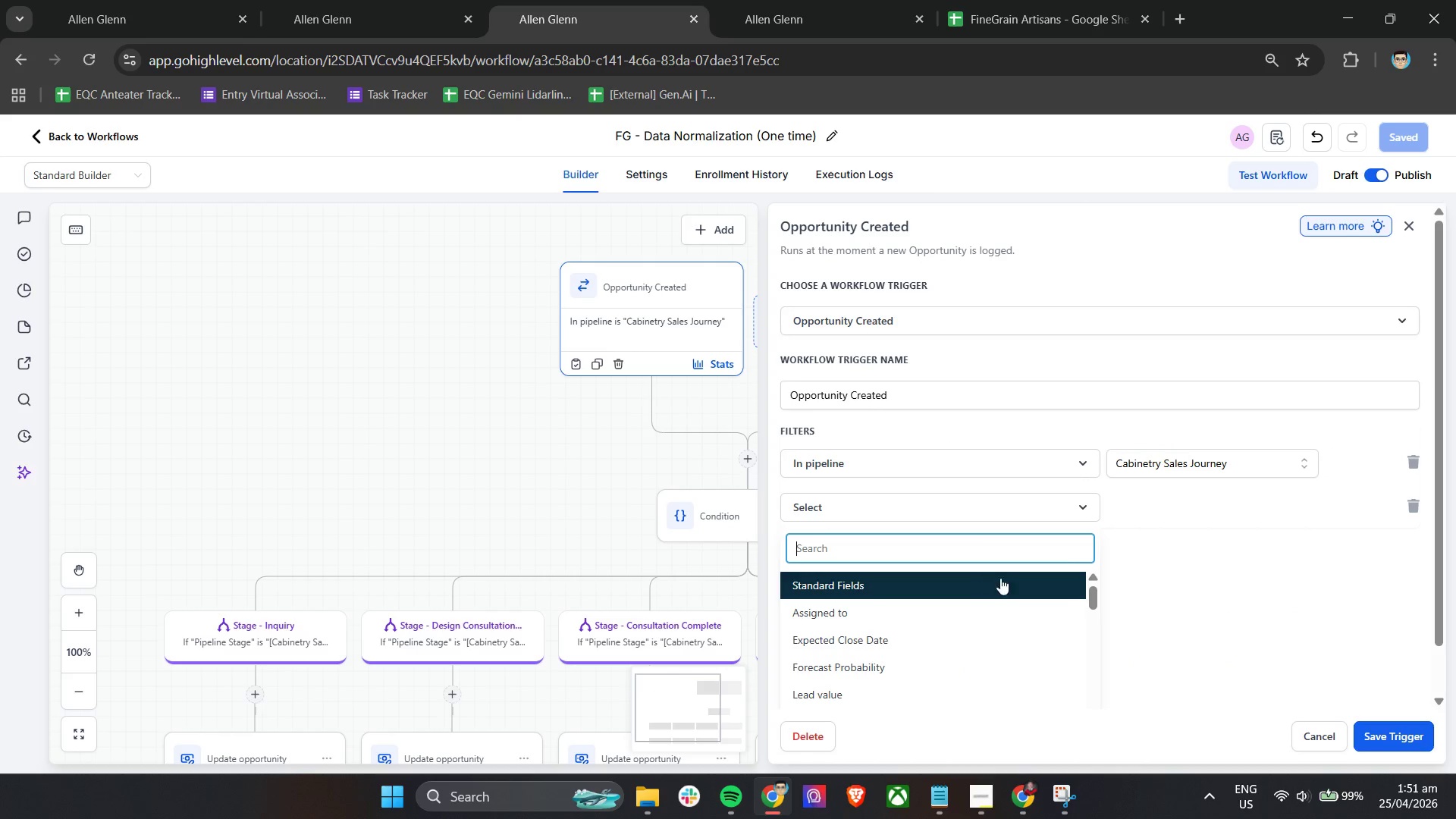 
scroll: coordinate [975, 648], scroll_direction: down, amount: 3.0
 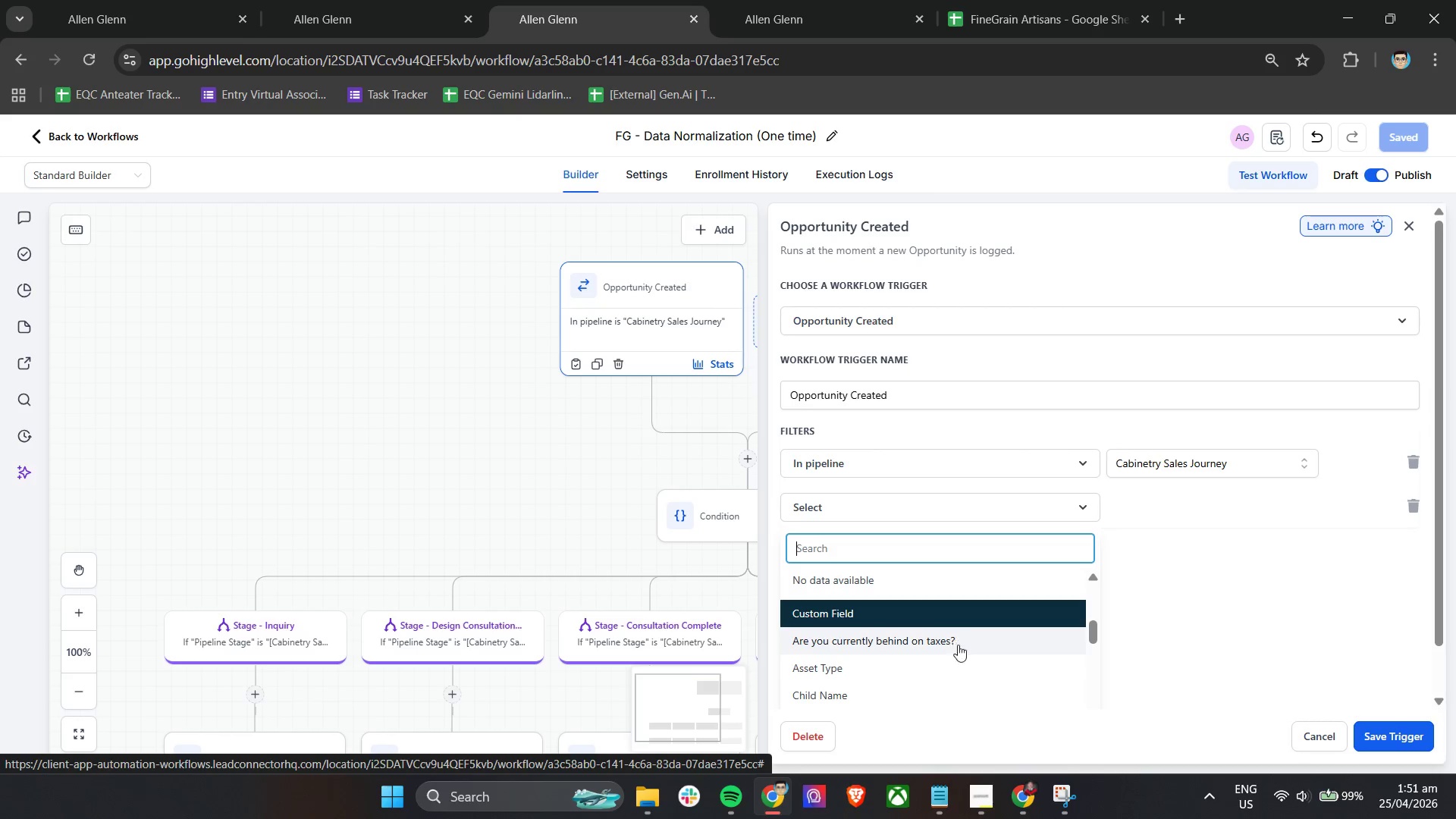 
scroll: coordinate [1235, 637], scroll_direction: up, amount: 7.0
 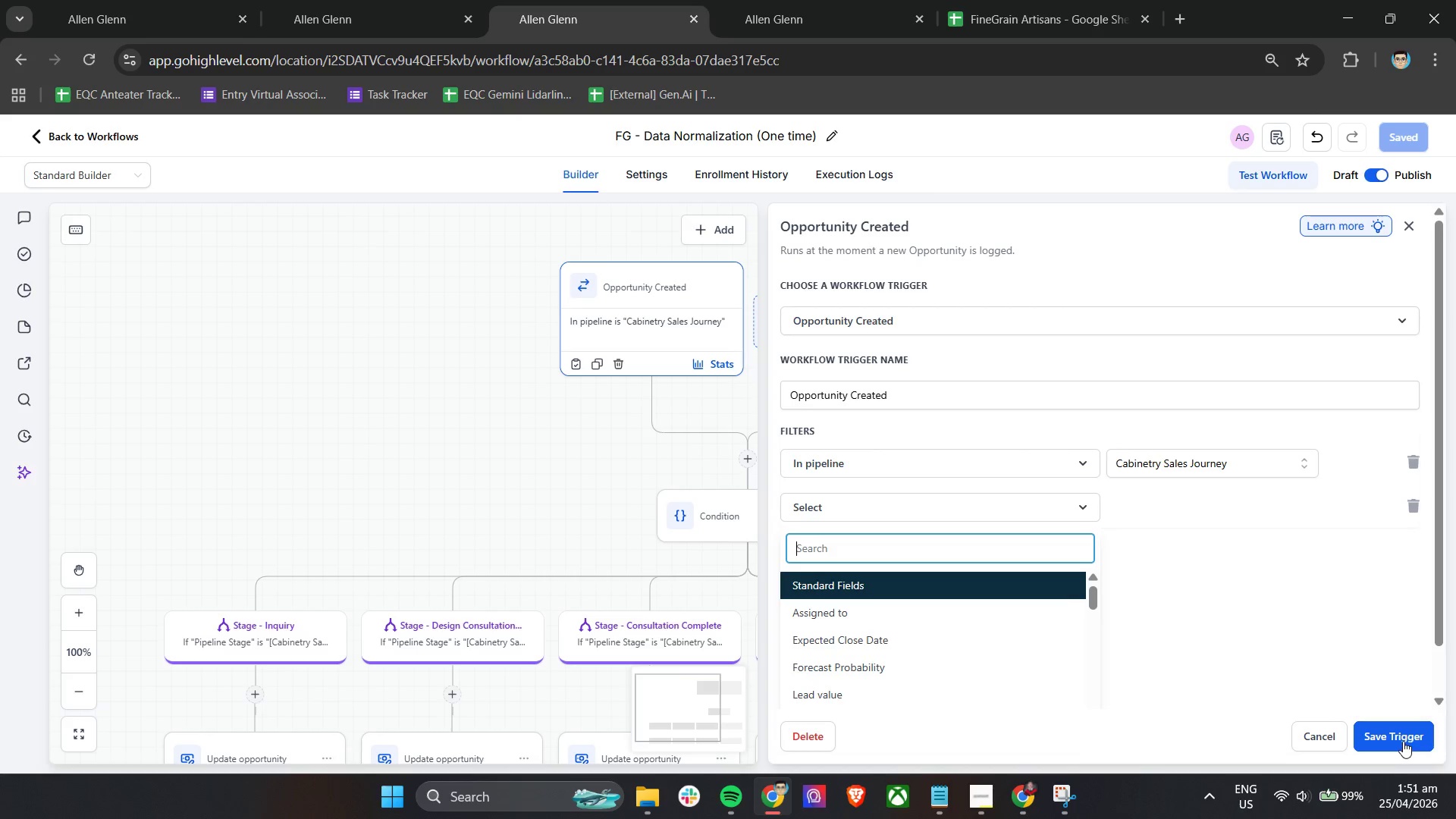 
left_click([1403, 739])
 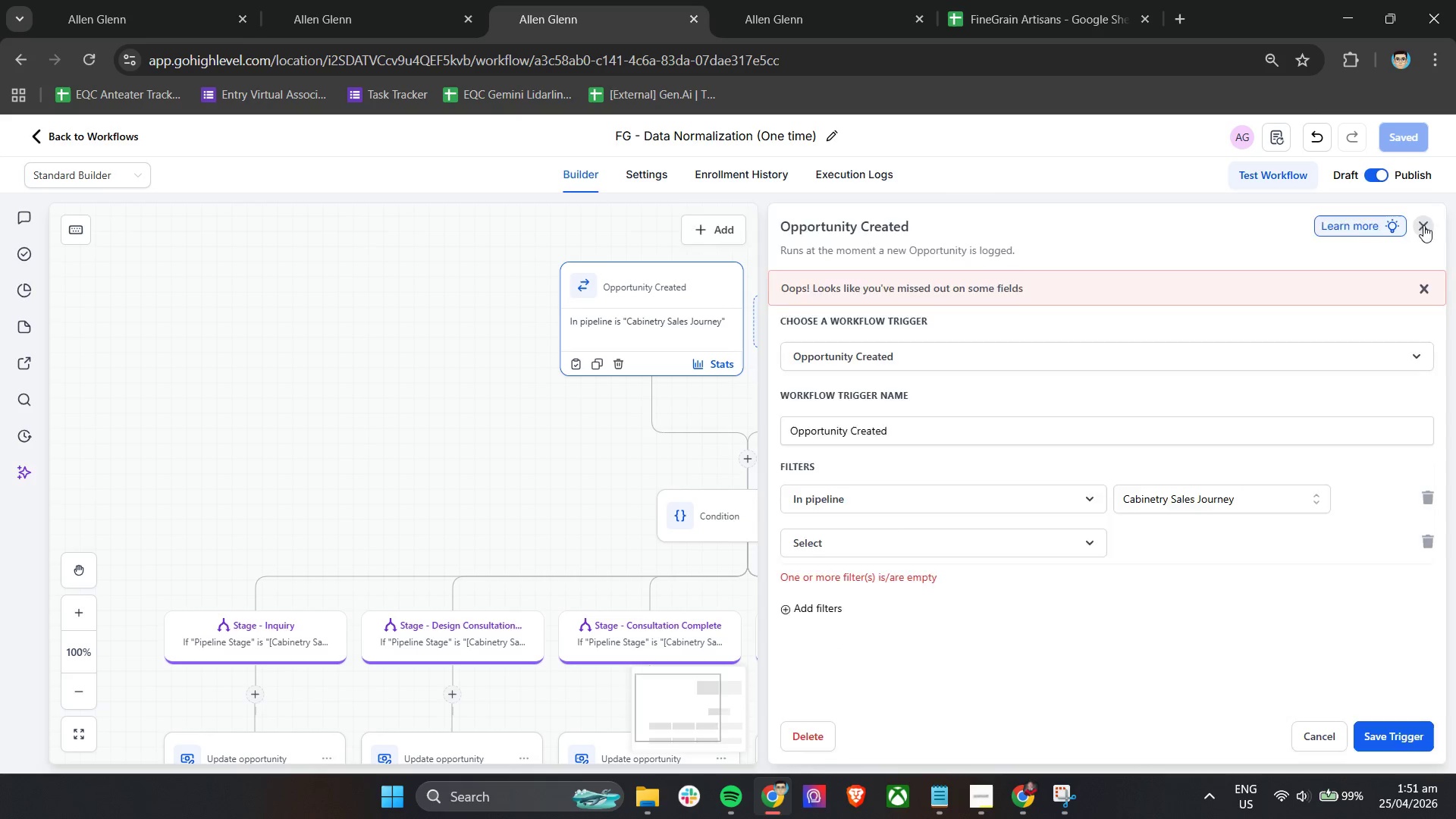 
left_click([855, 177])
 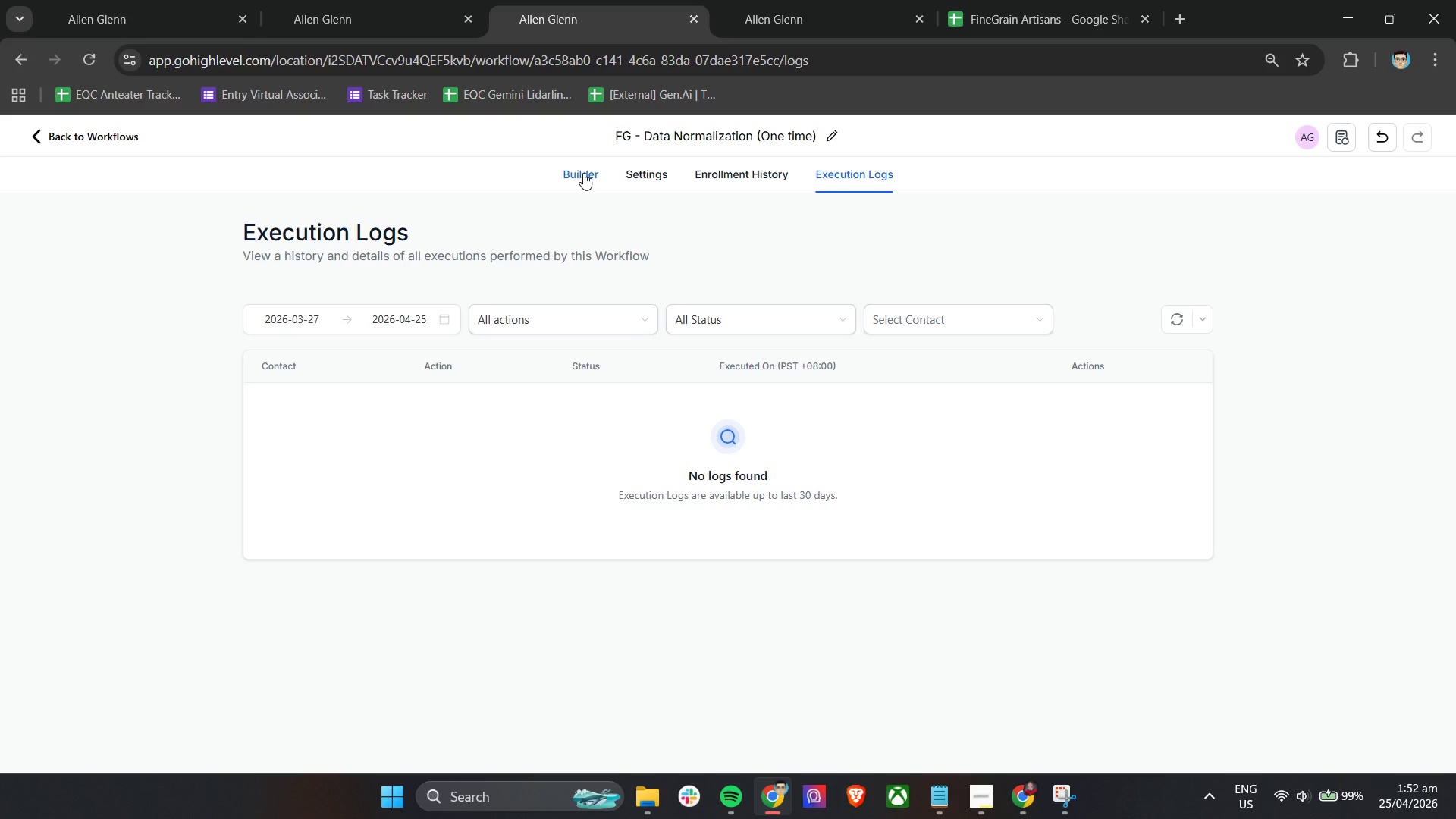 
wait(18.22)
 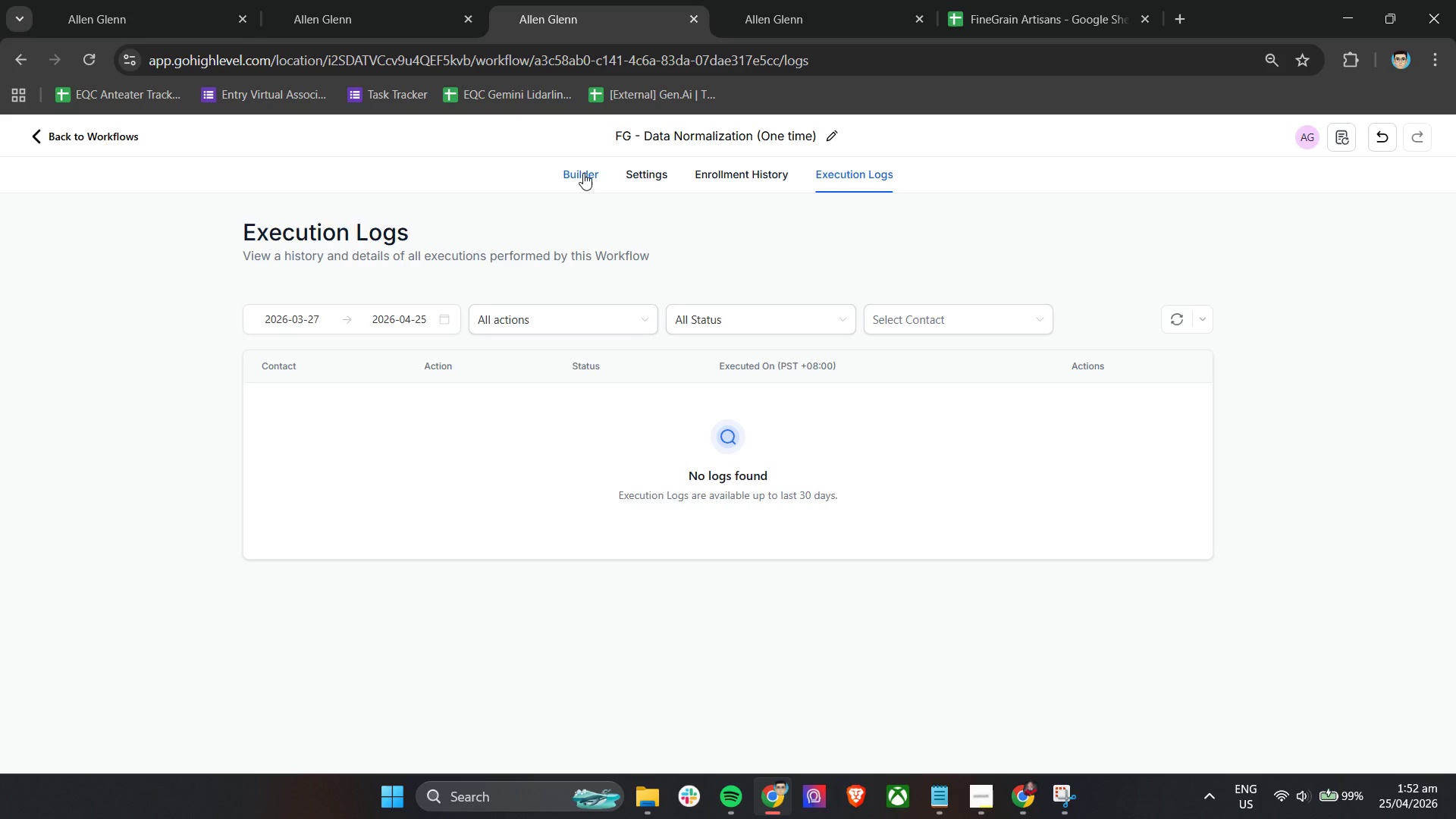 
left_click([583, 173])
 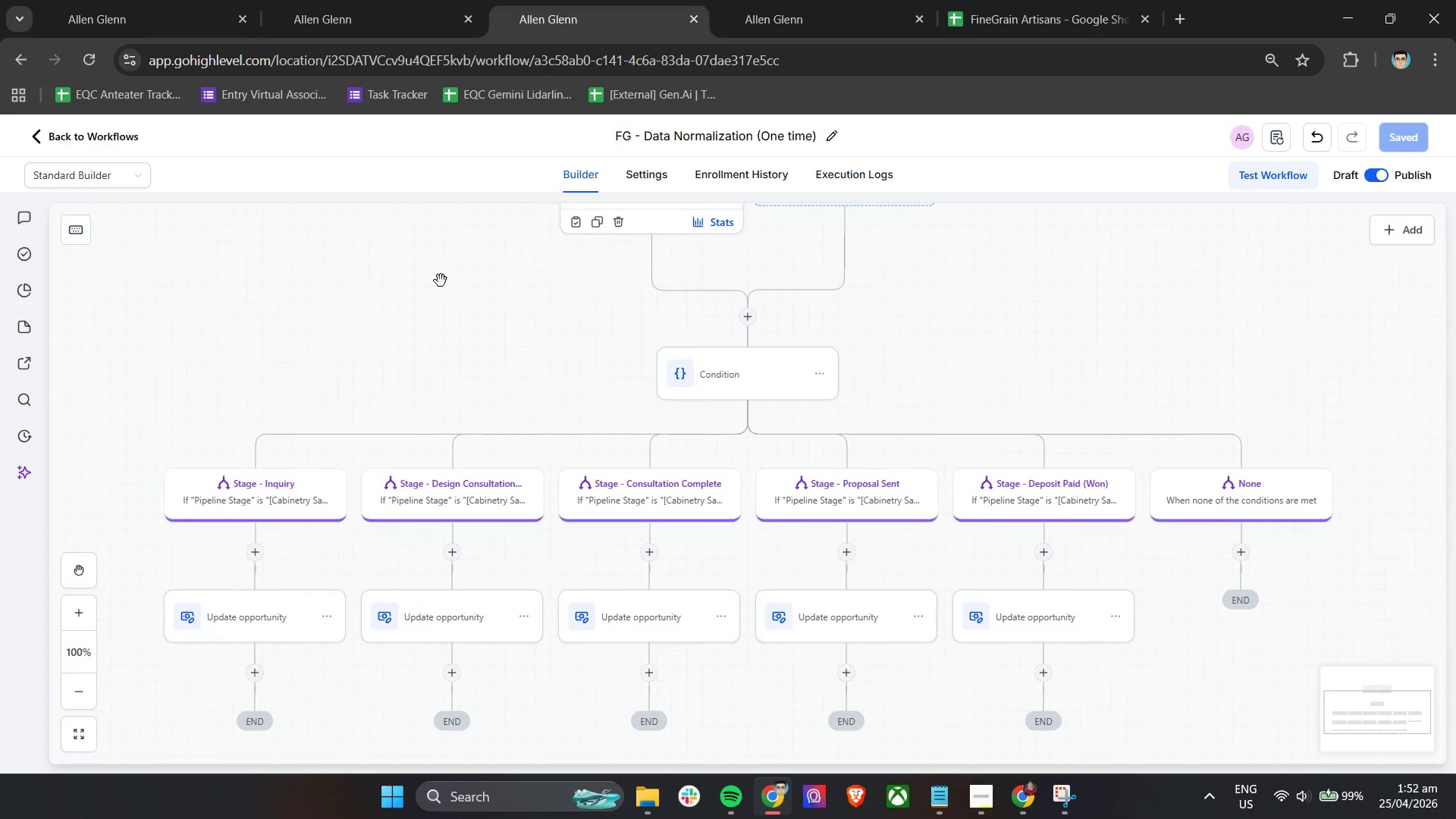 
scroll: coordinate [555, 414], scroll_direction: up, amount: 4.0
 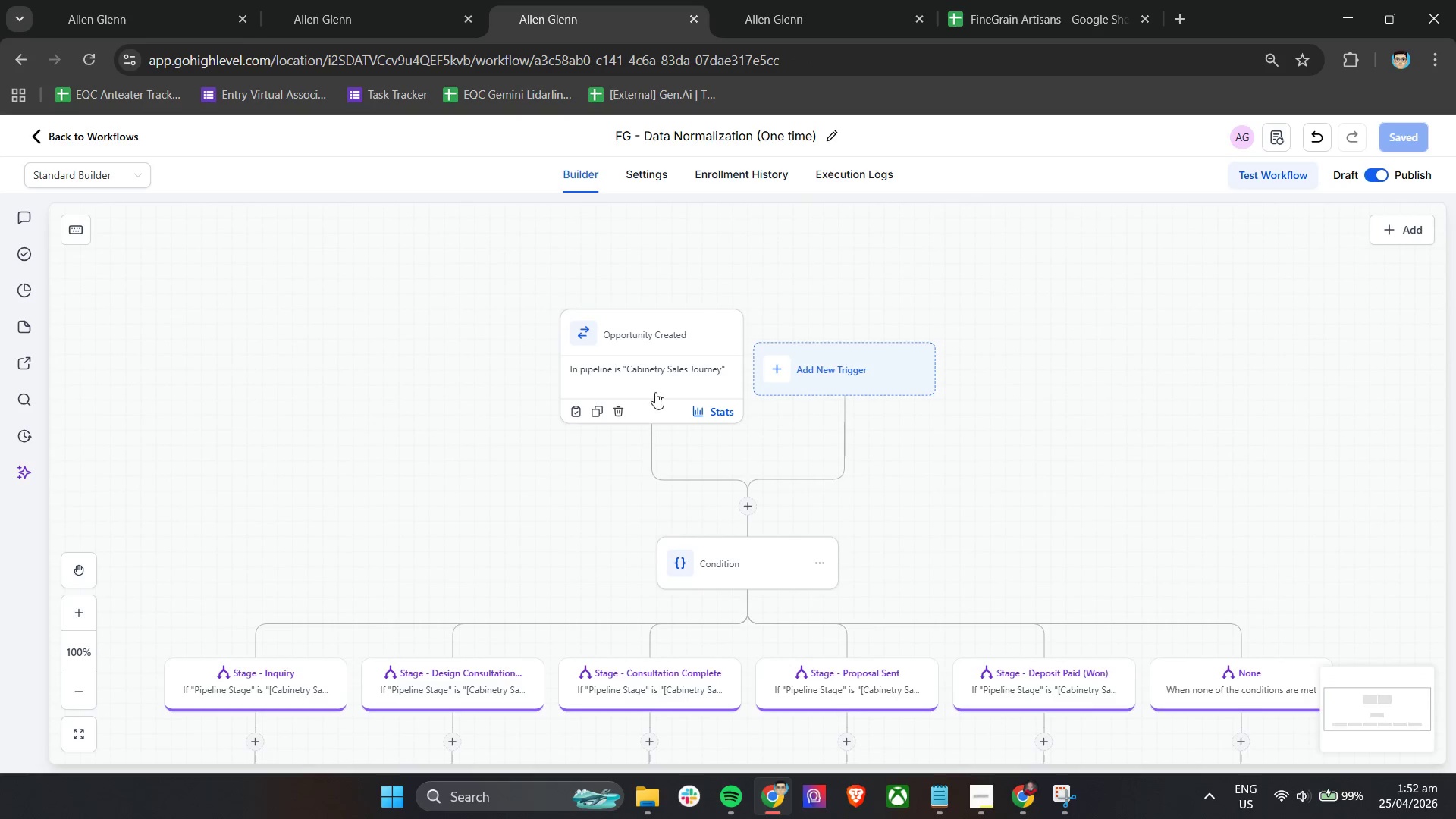 
left_click([667, 371])
 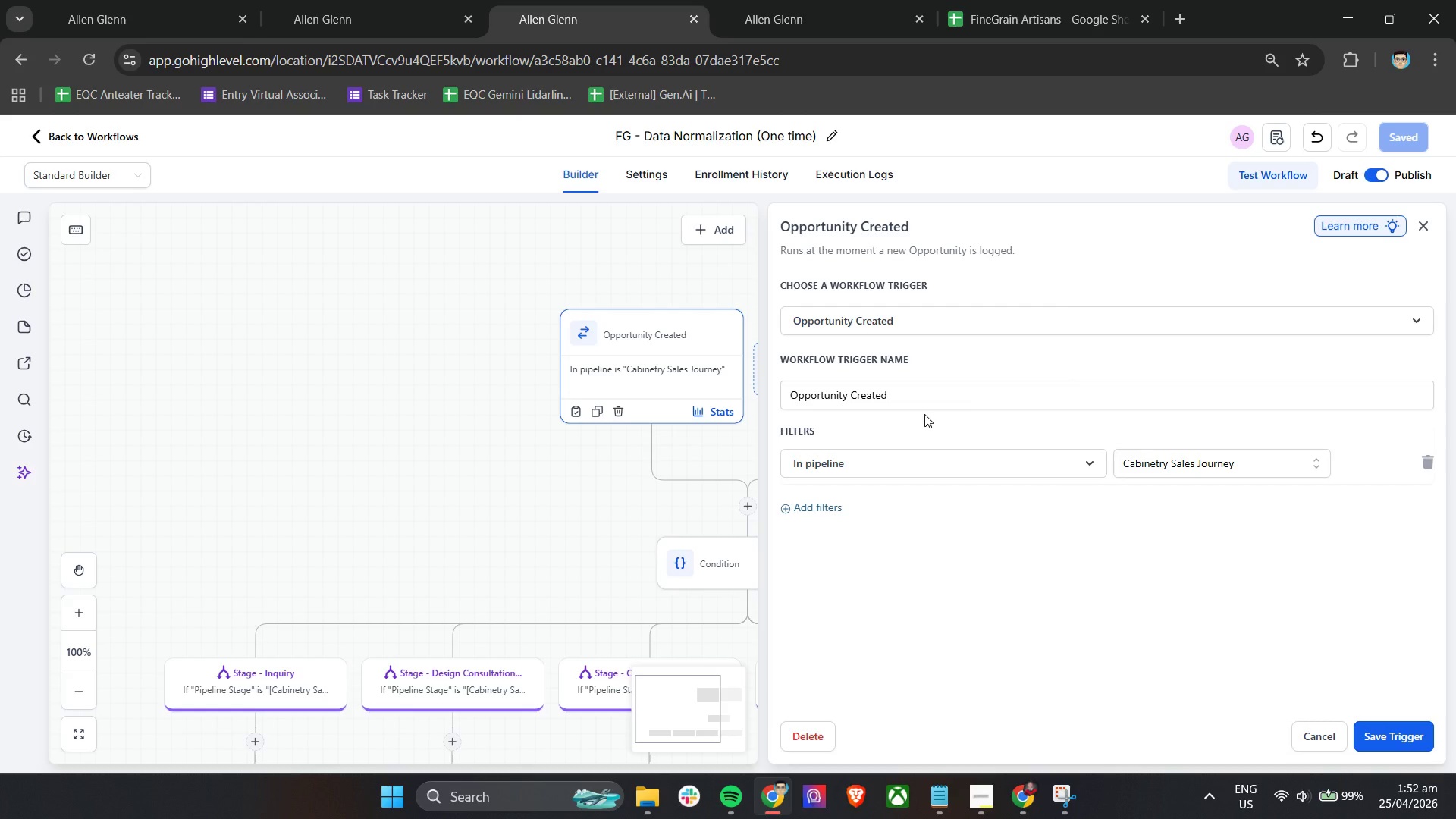 
wait(46.36)
 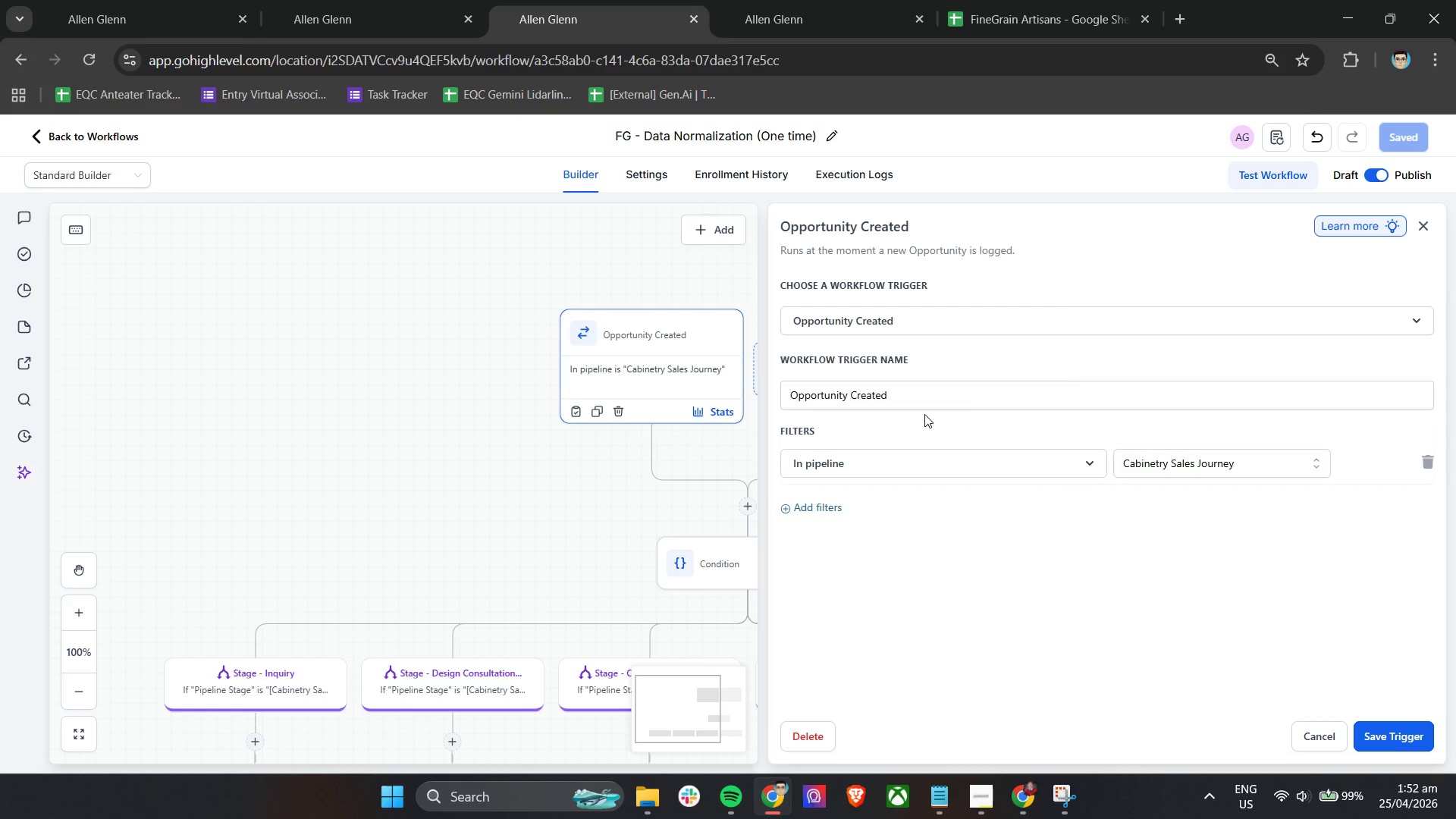 
left_click([1094, 169])
 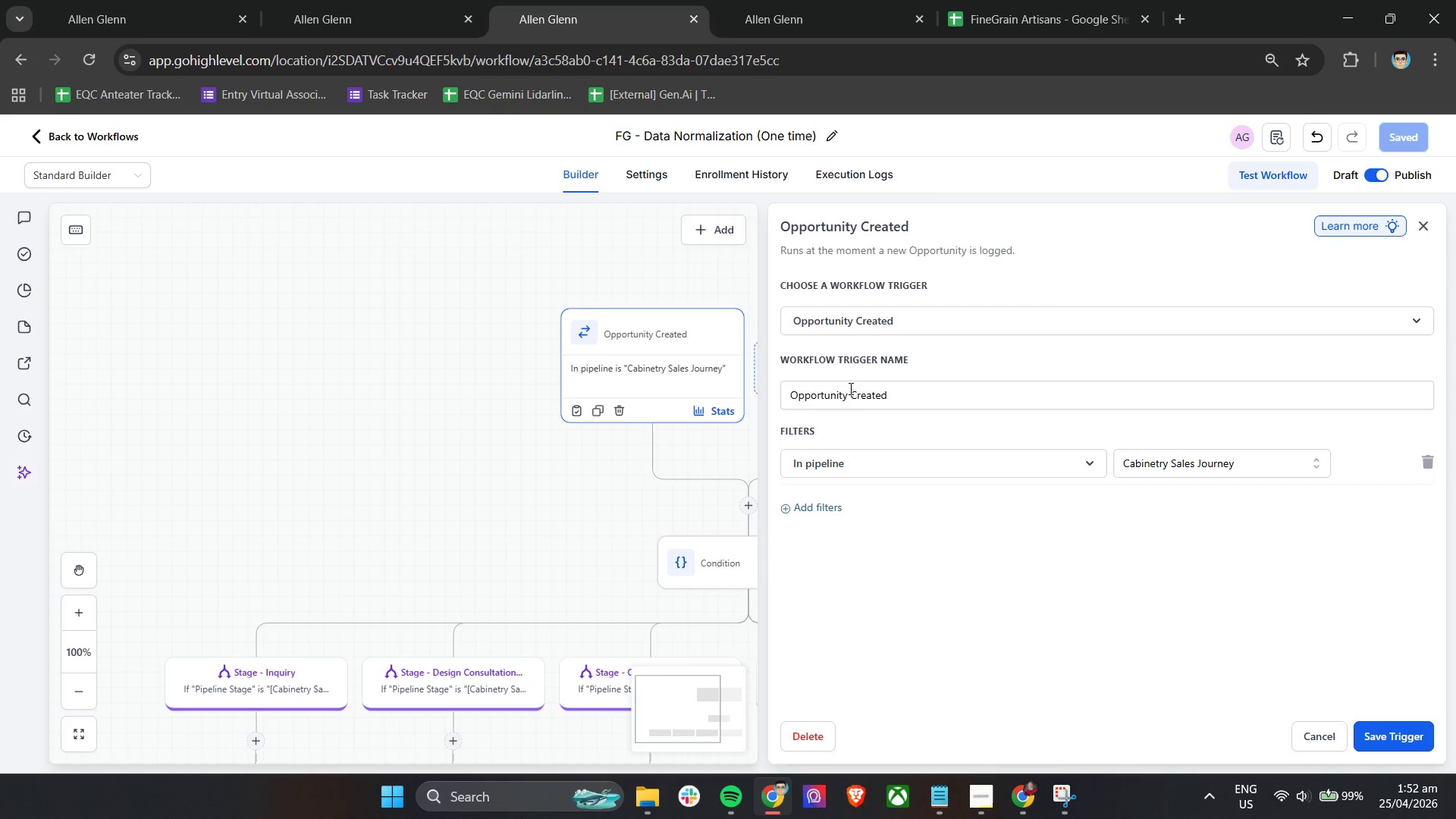 
left_click([858, 399])
 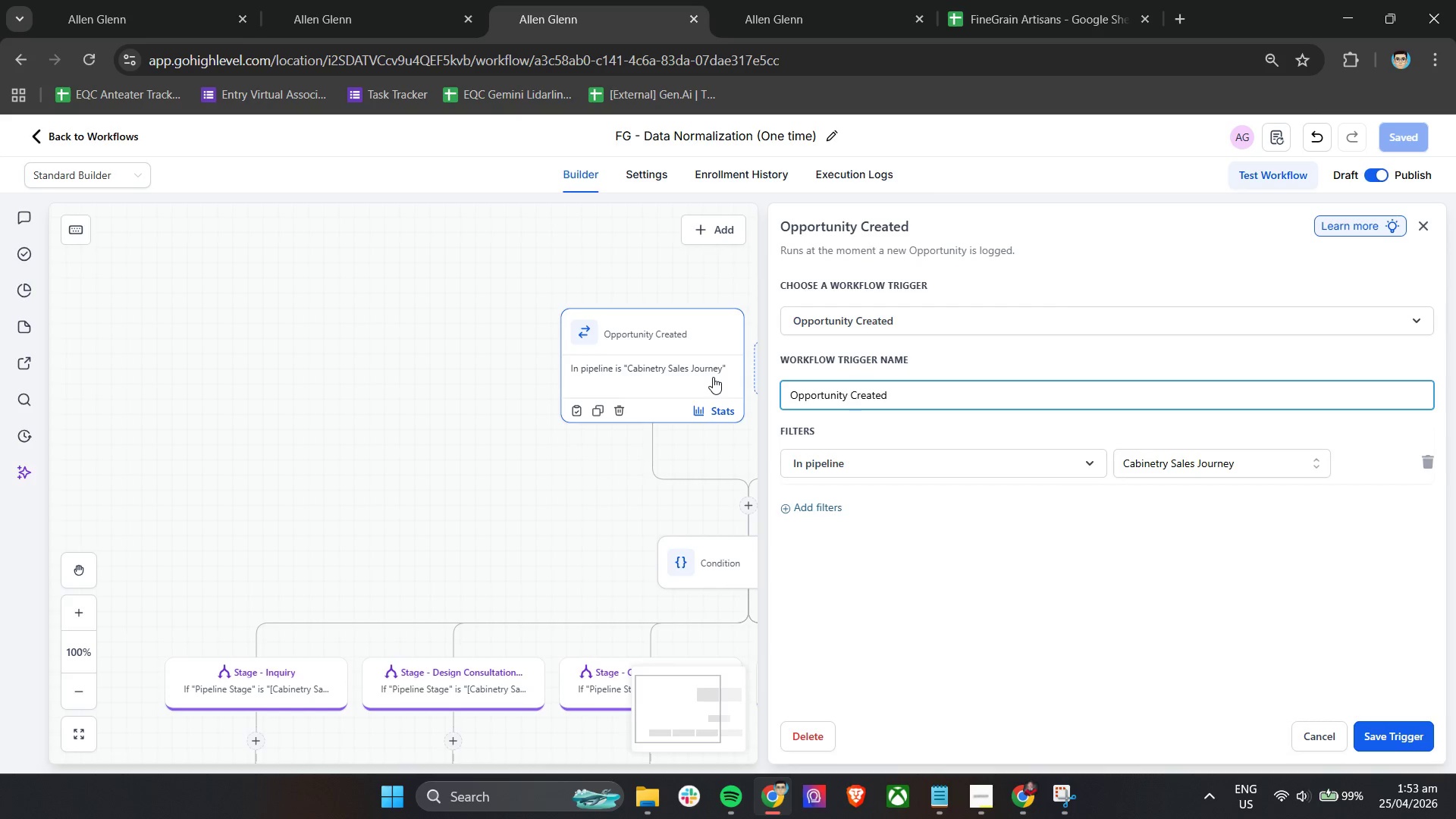 
wait(22.44)
 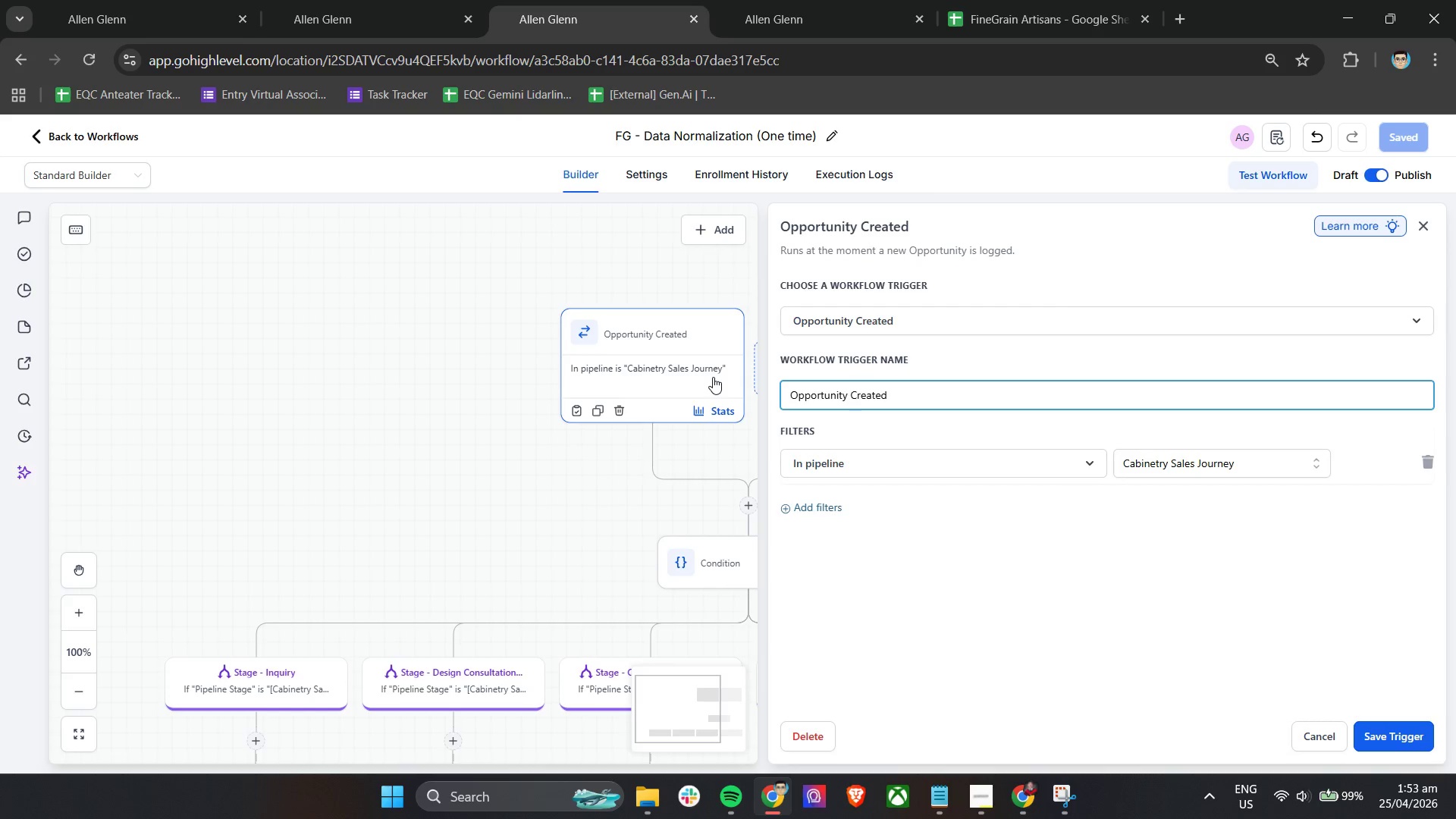 
left_click([888, 330])
 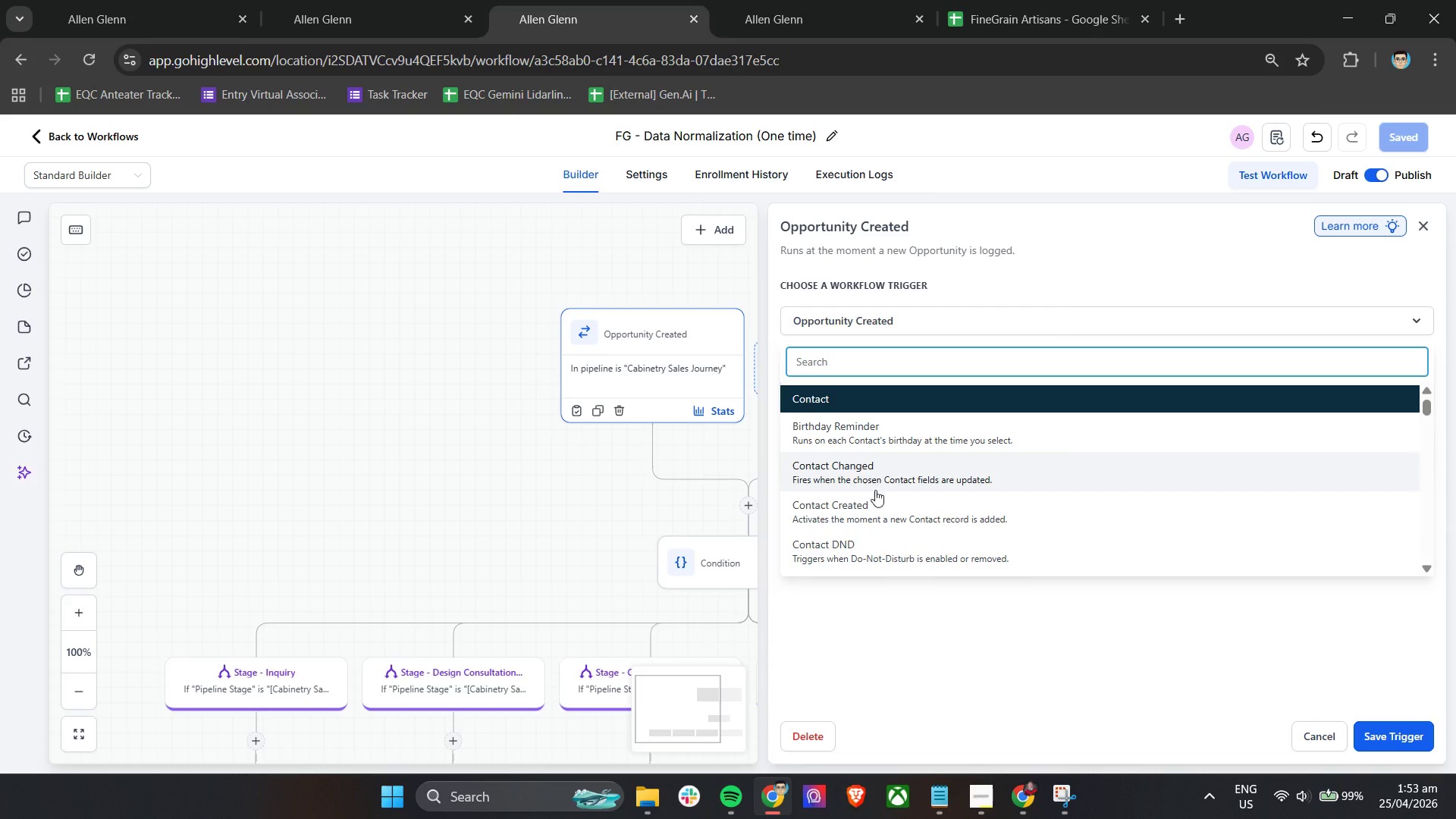 
scroll: coordinate [882, 501], scroll_direction: down, amount: 1.0
 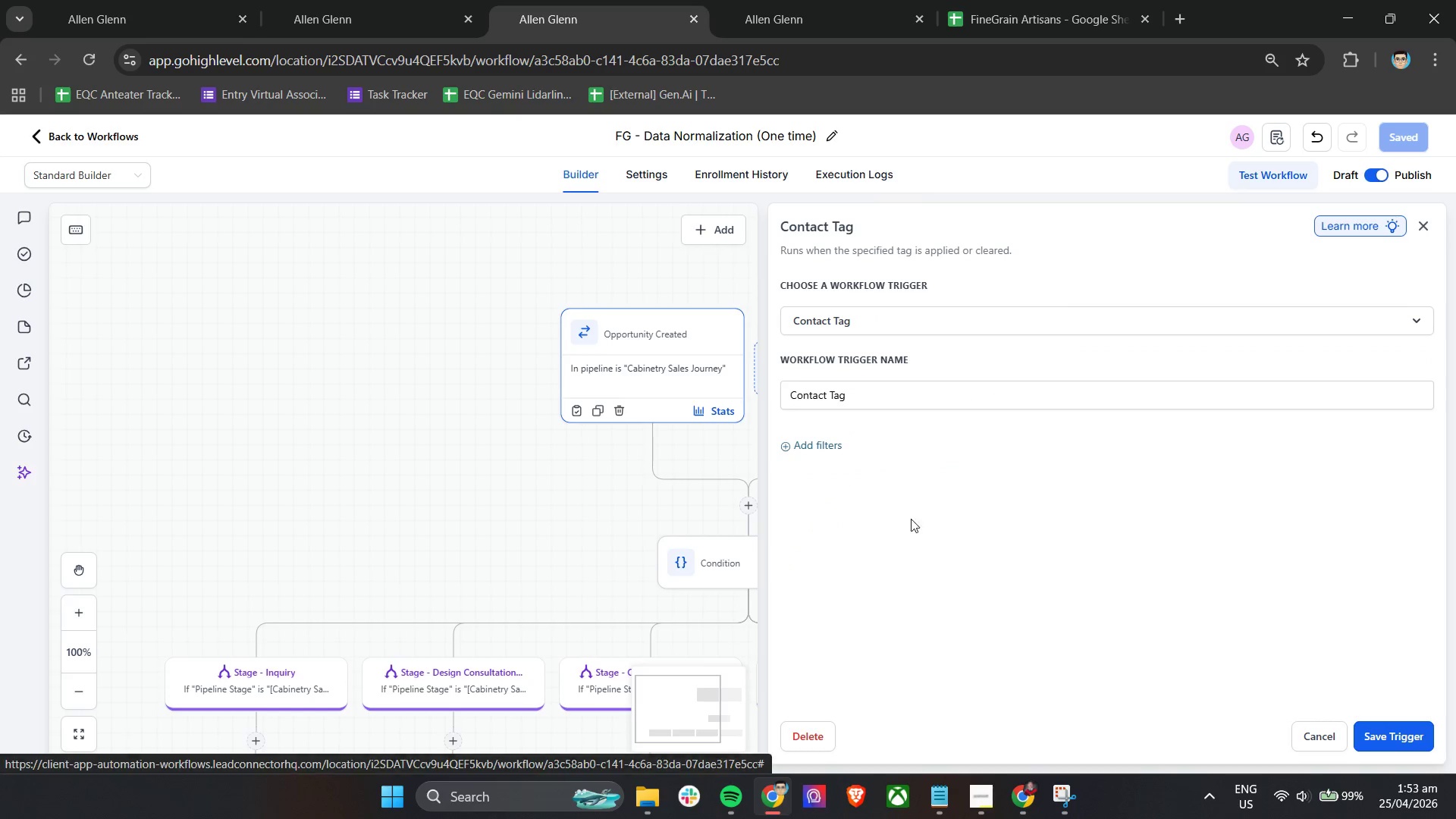 
left_click([900, 401])
 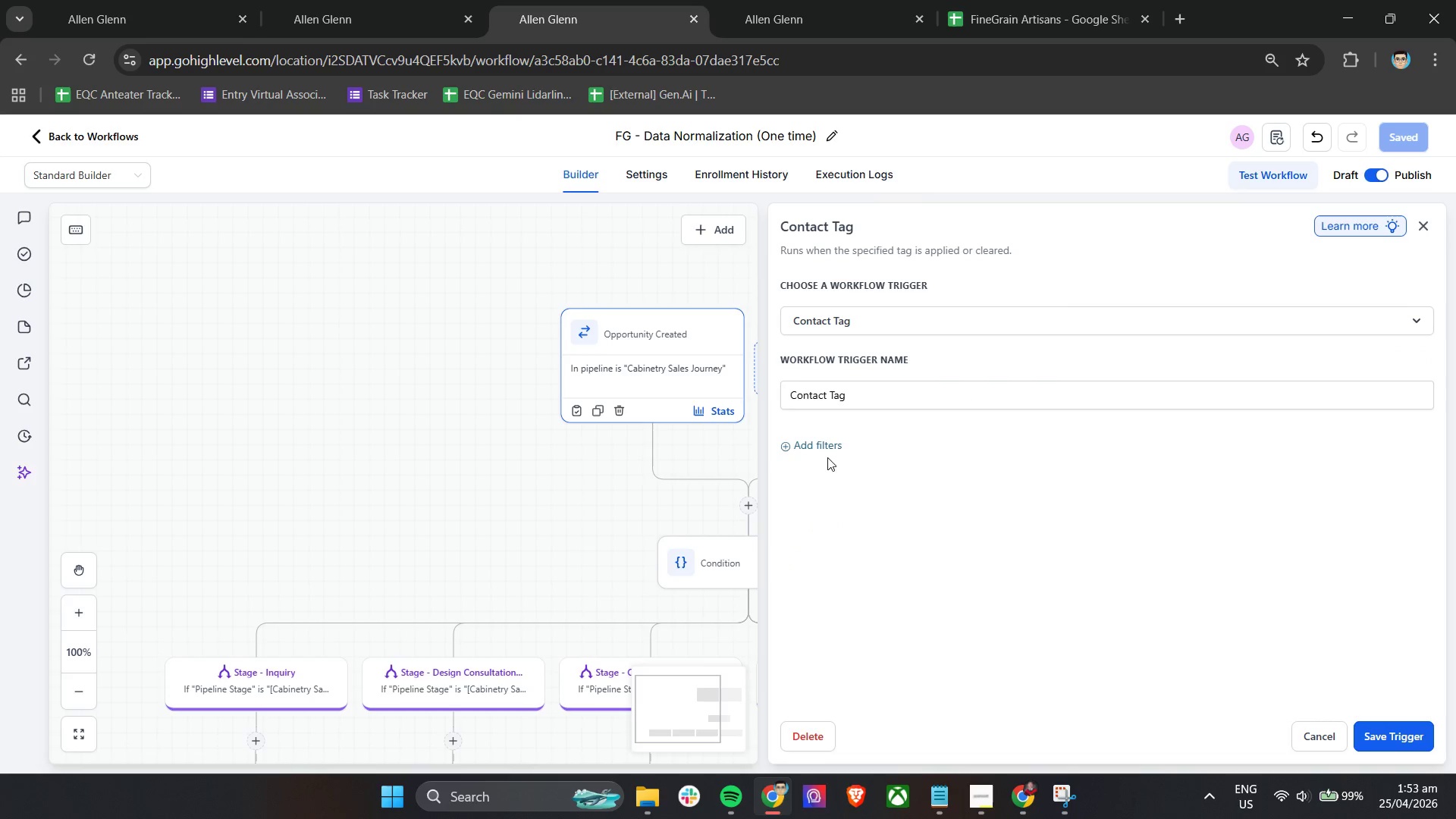 
double_click([827, 448])
 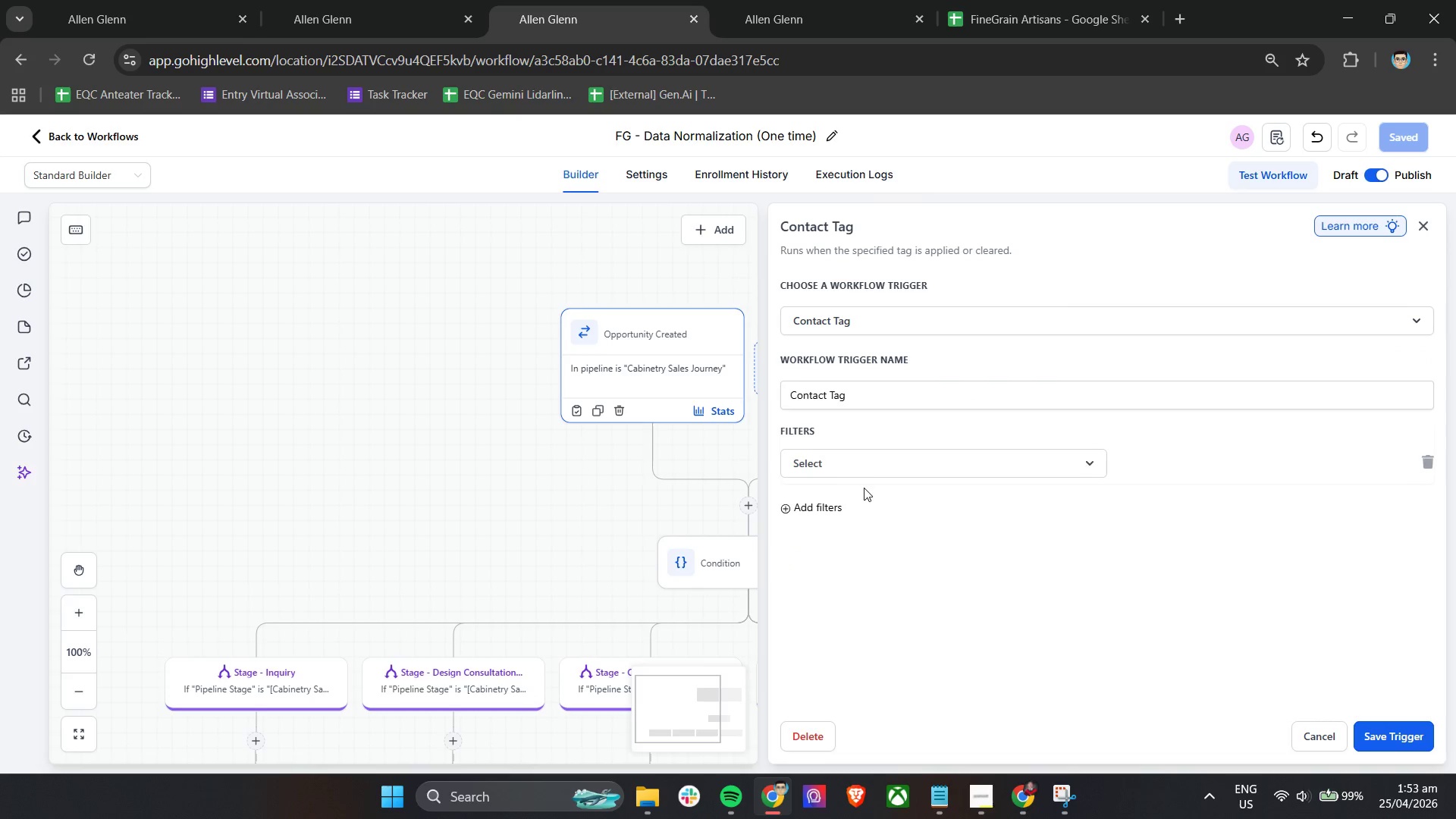 
left_click([864, 466])
 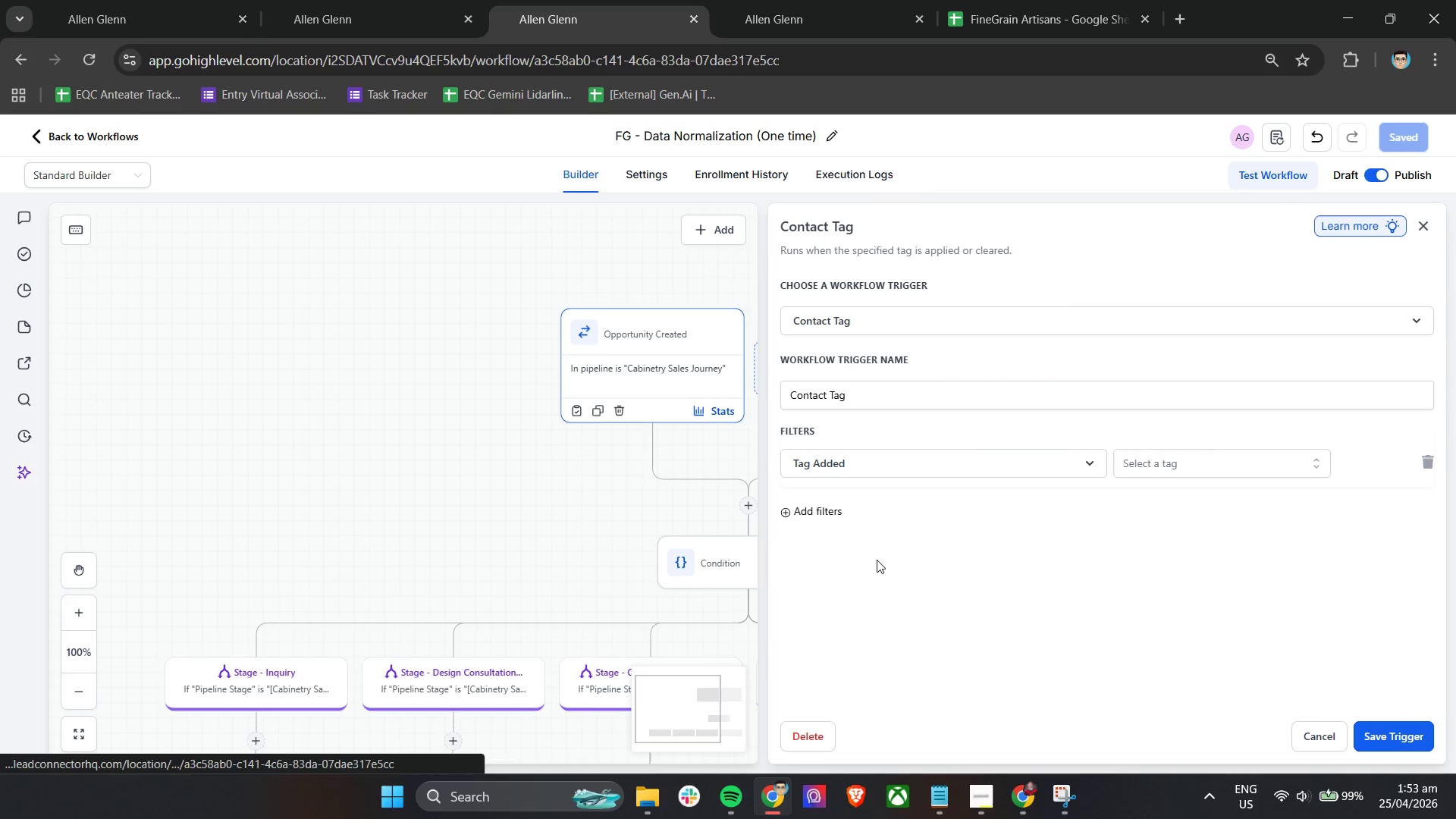 
left_click([1162, 454])
 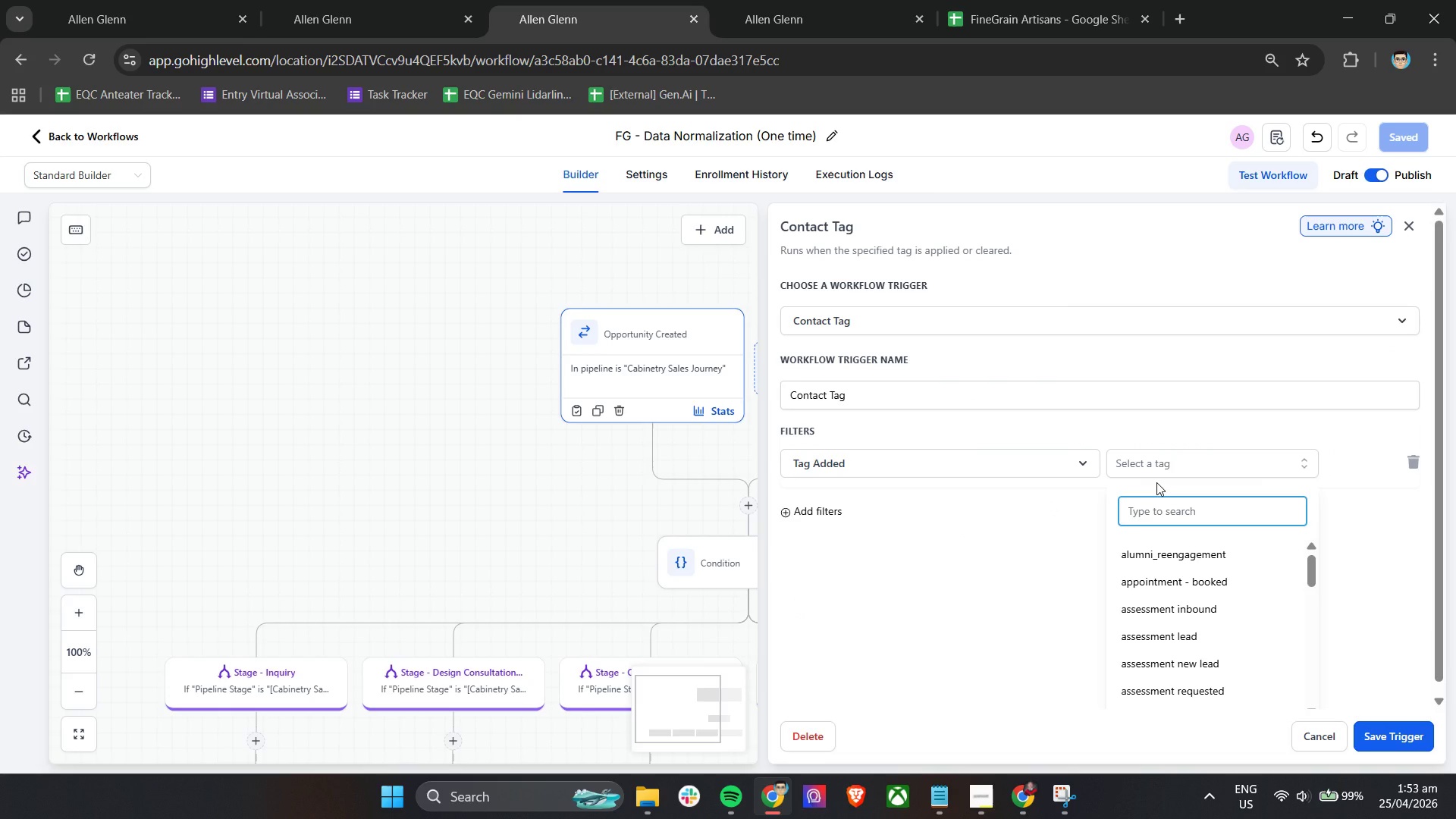 
type(normalize_now)
 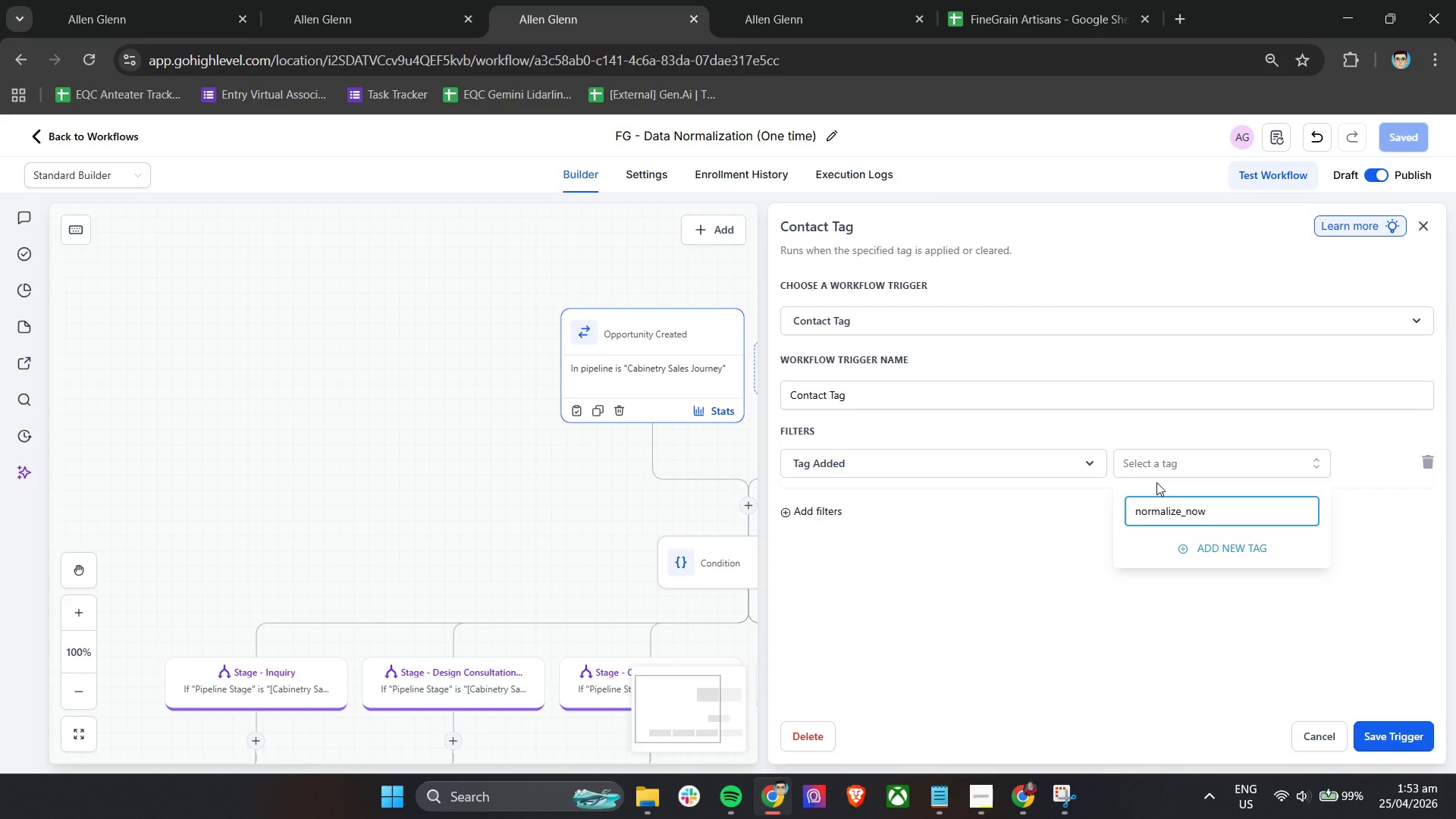 
left_click([1207, 550])
 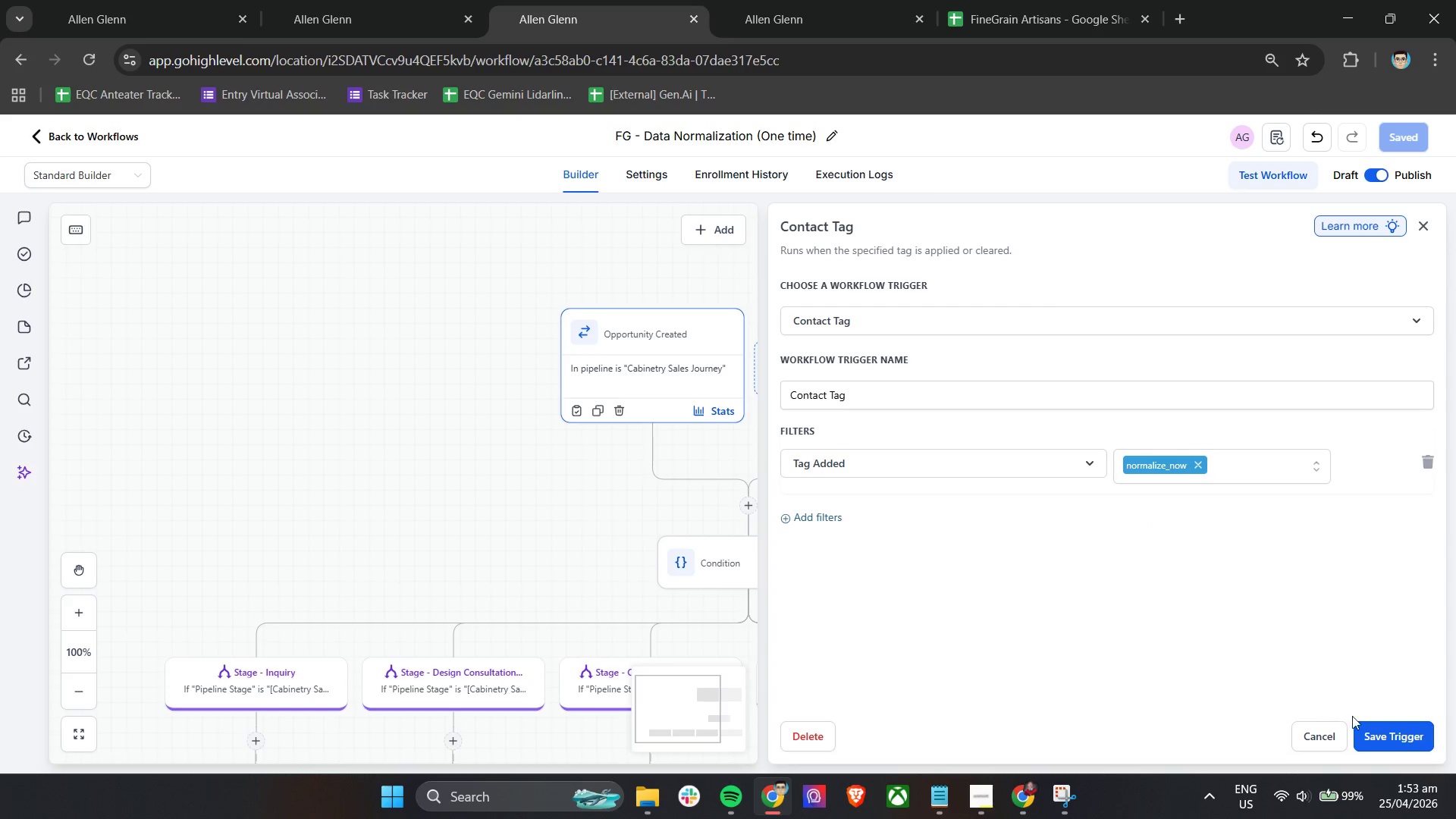 
left_click([1373, 732])
 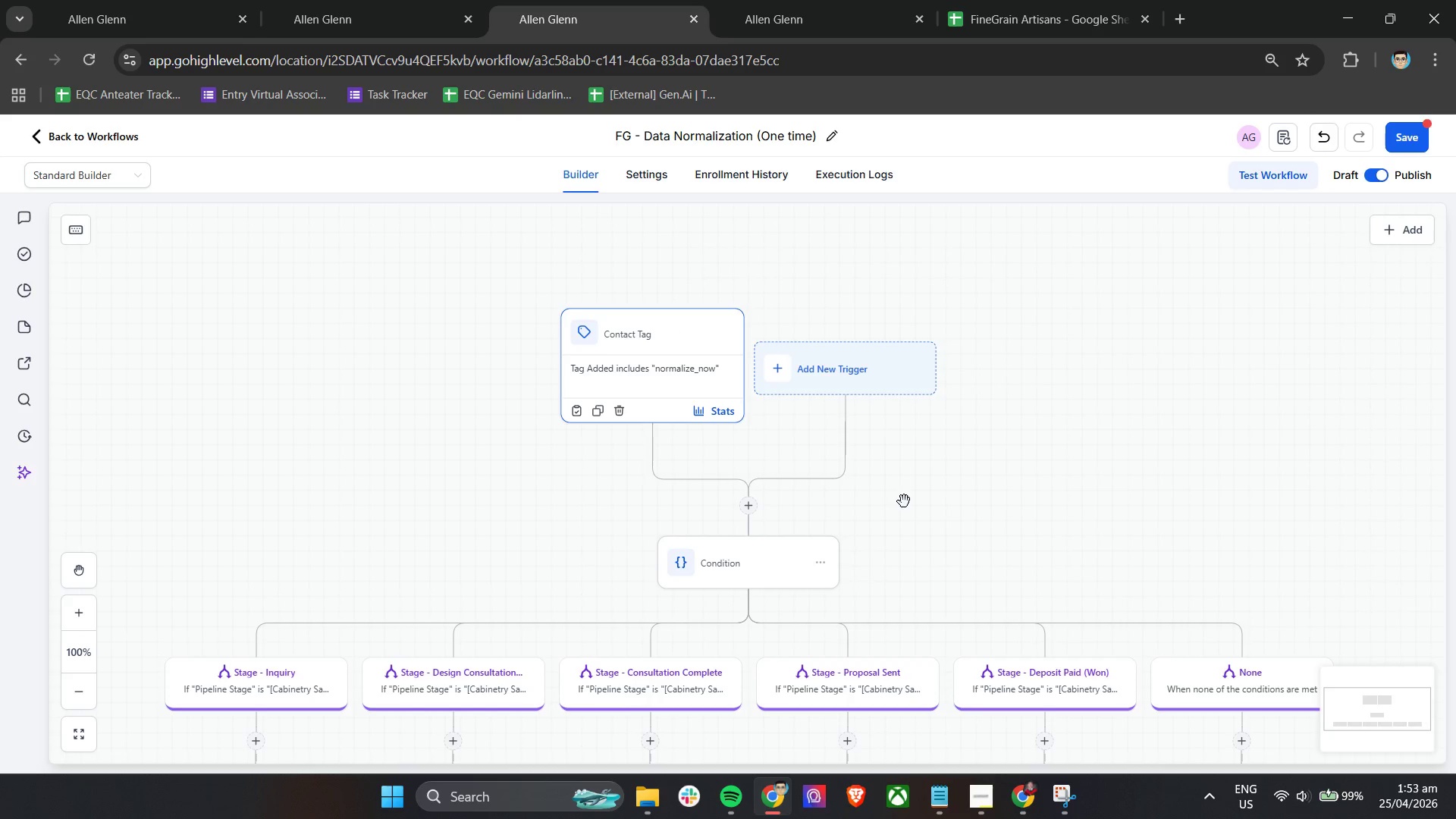 
left_click([763, 570])
 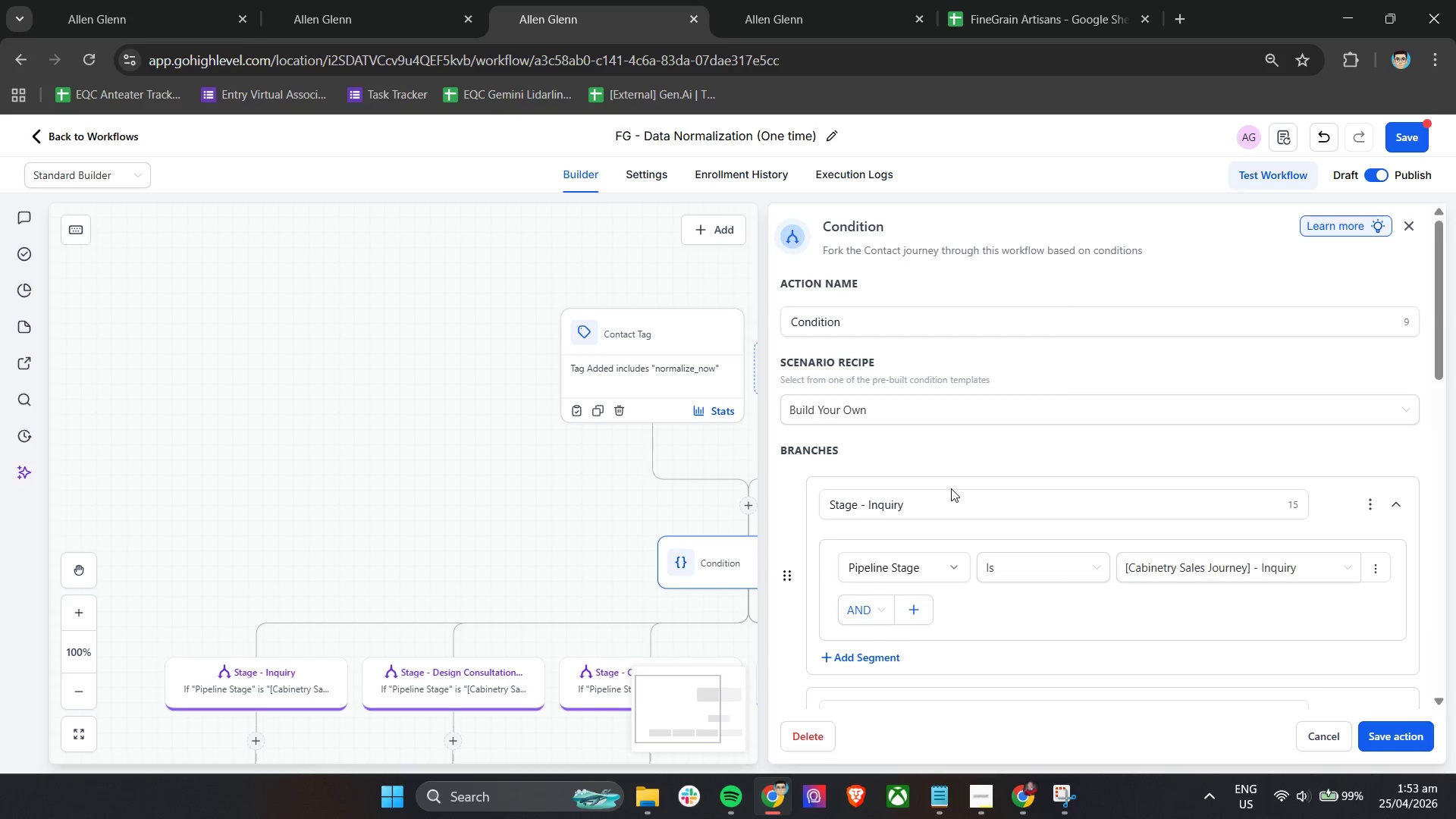 
wait(15.64)
 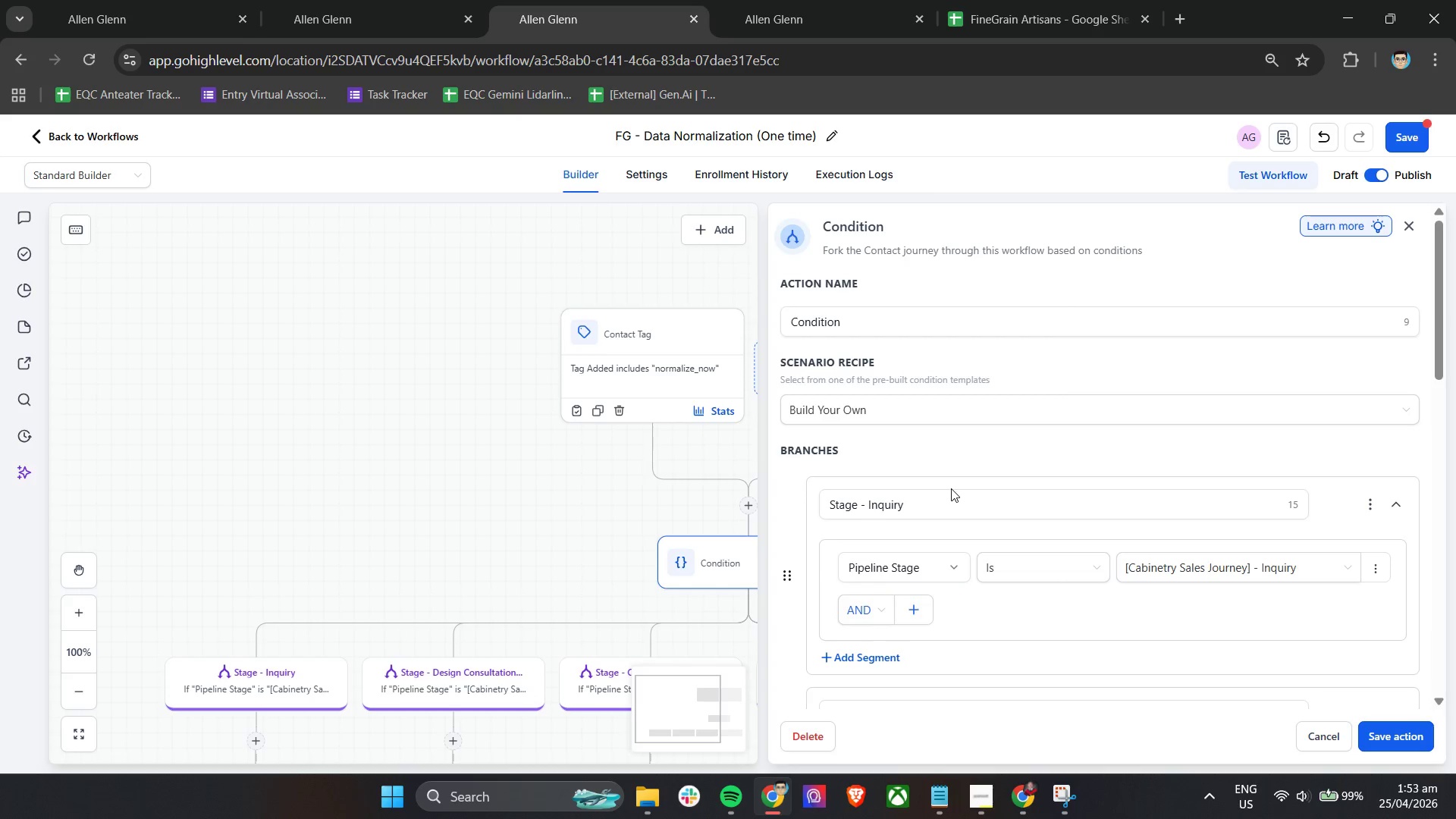 
left_click([338, 0])
 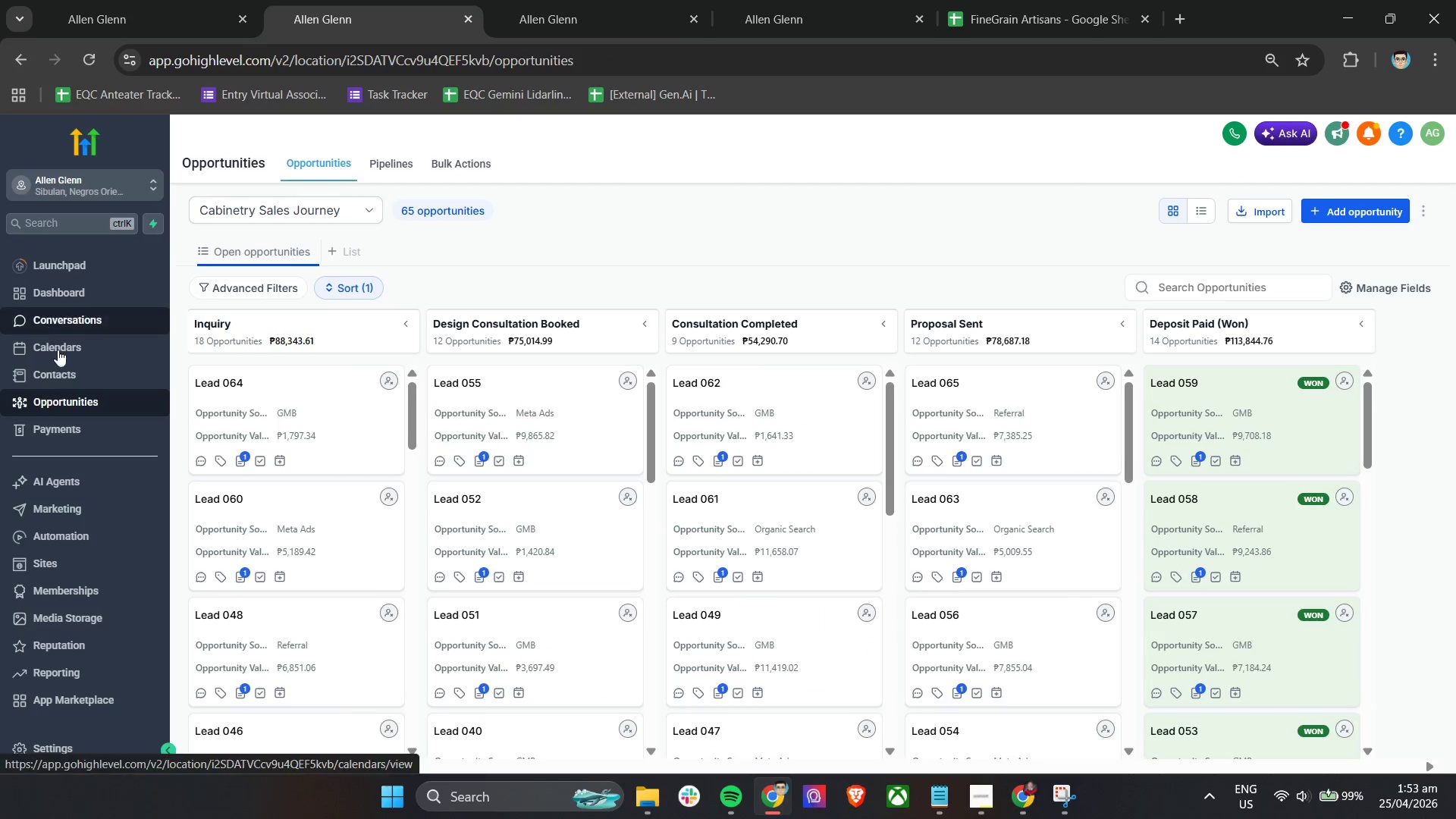 
left_click_drag(start_coordinate=[785, 0], to_coordinate=[789, 0])
 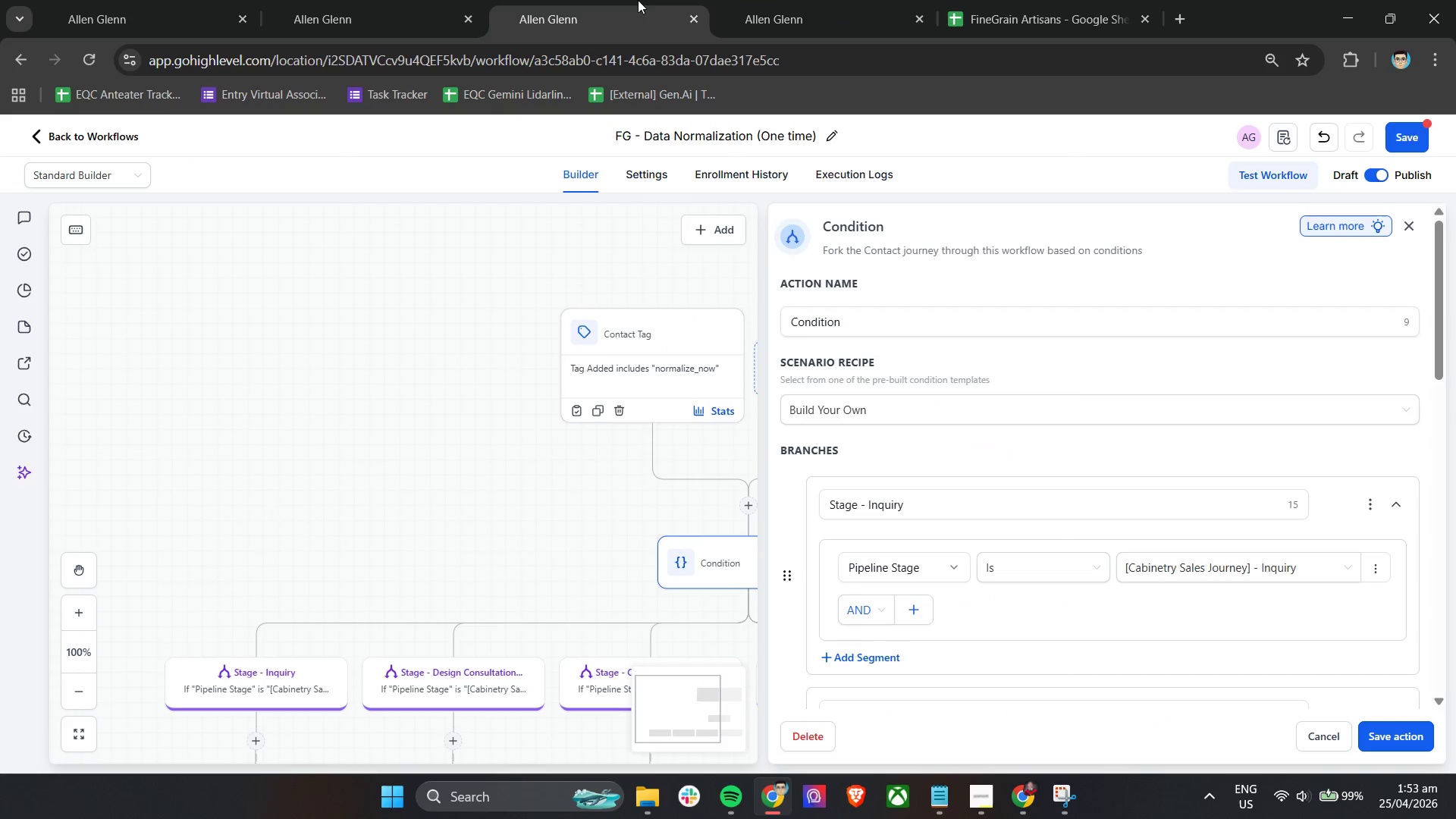 
double_click([417, 0])
 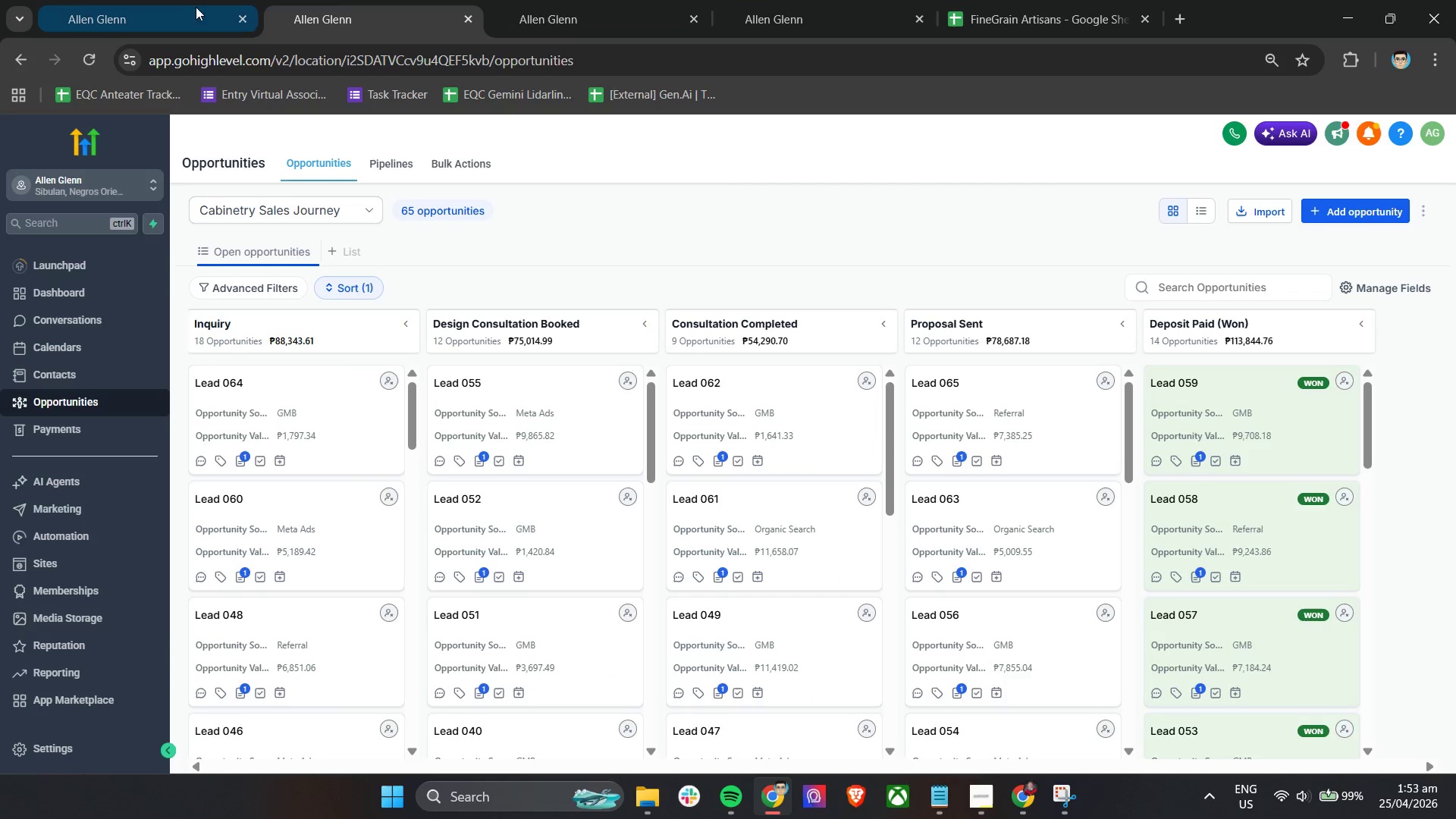 
triple_click([173, 0])
 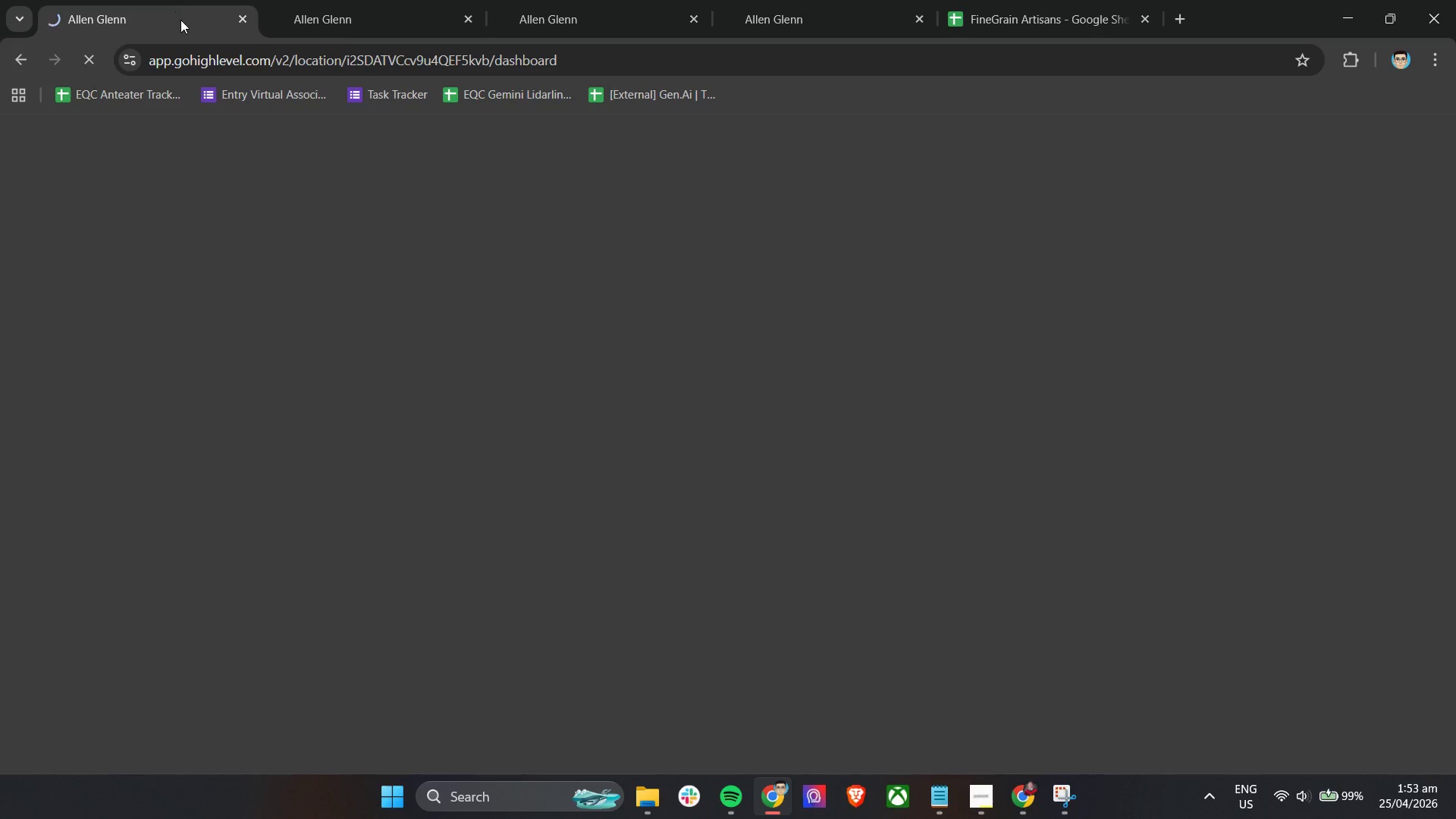 
triple_click([325, 0])
 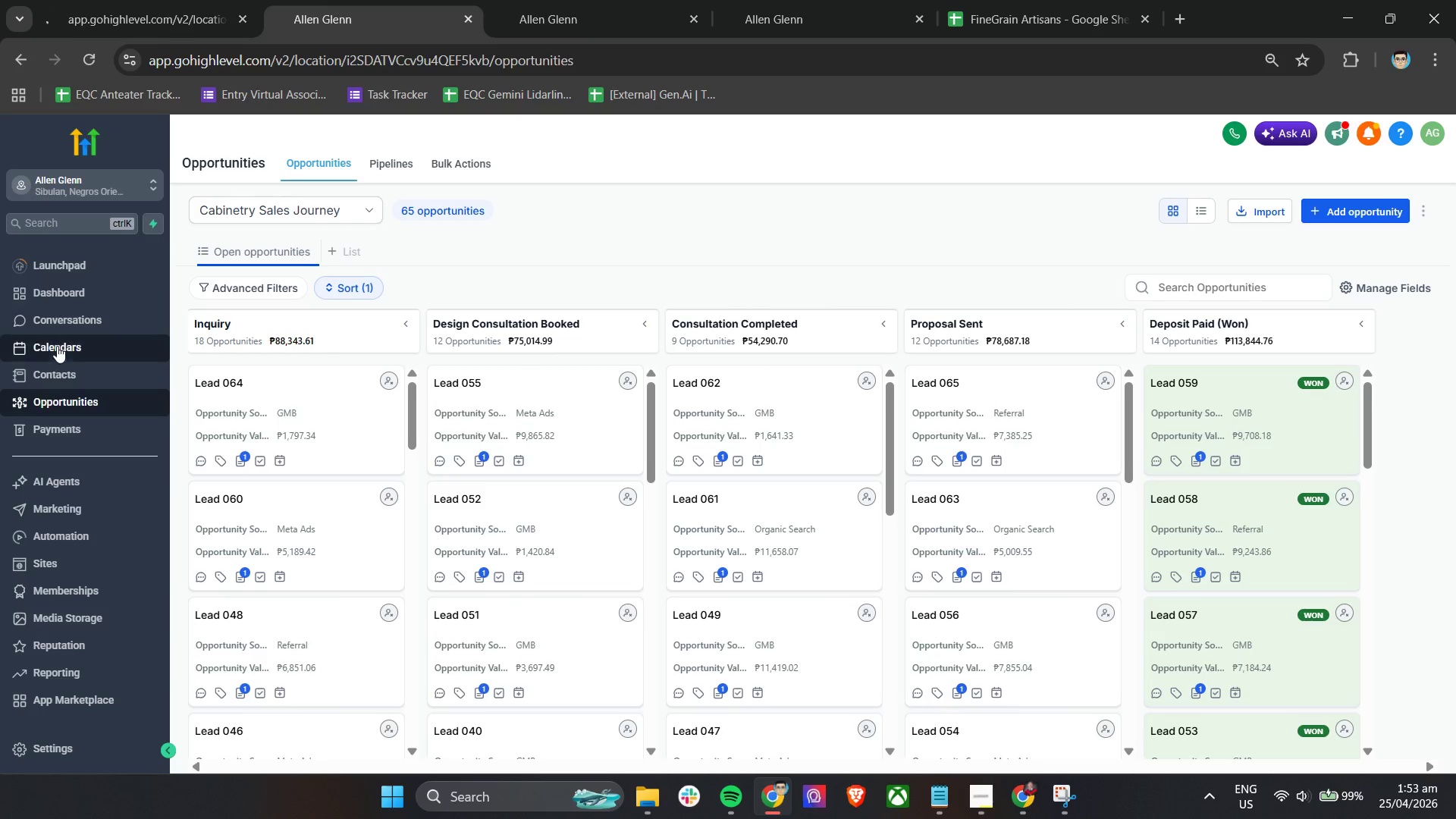 
right_click([49, 374])
 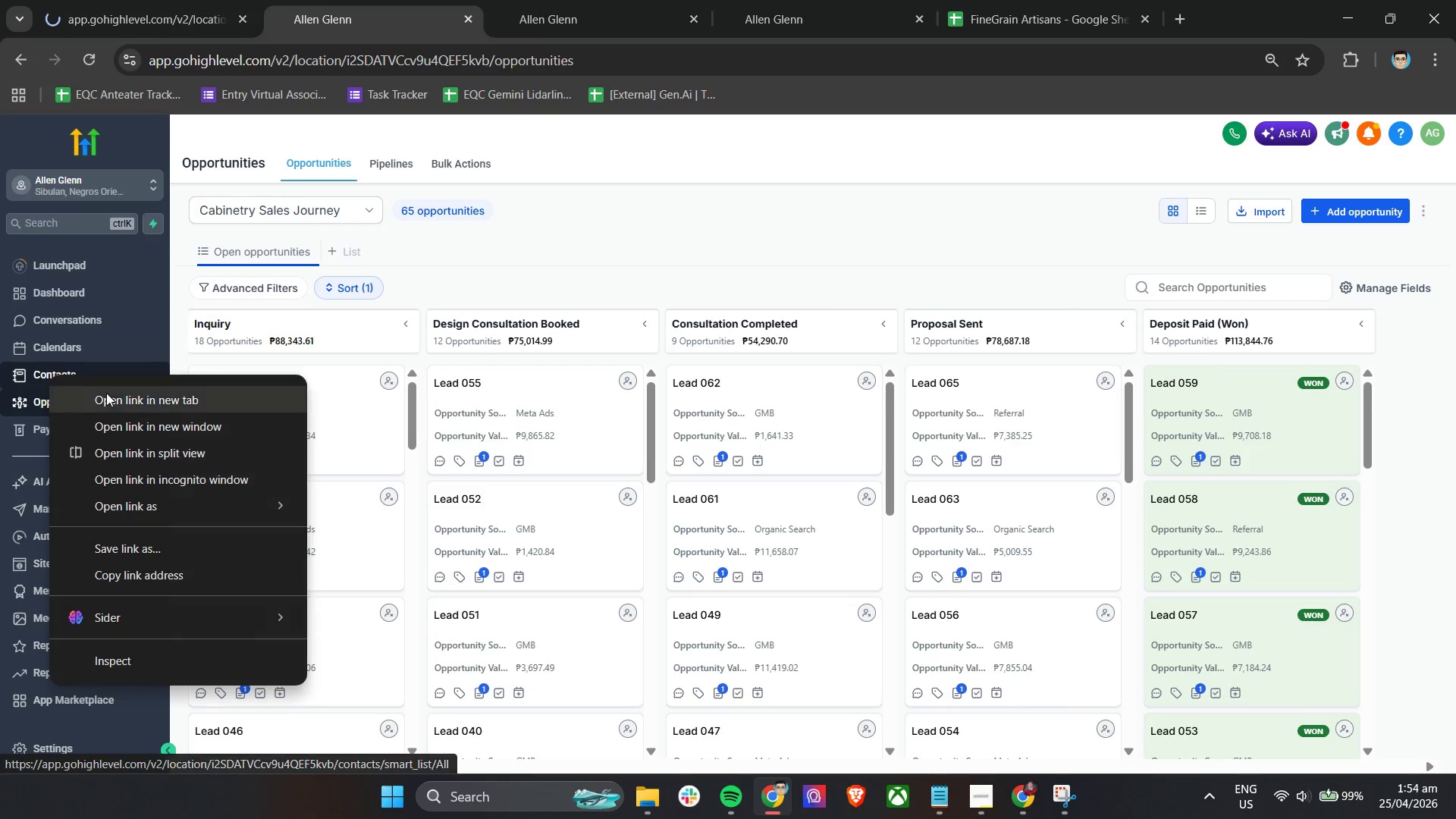 
left_click([109, 402])
 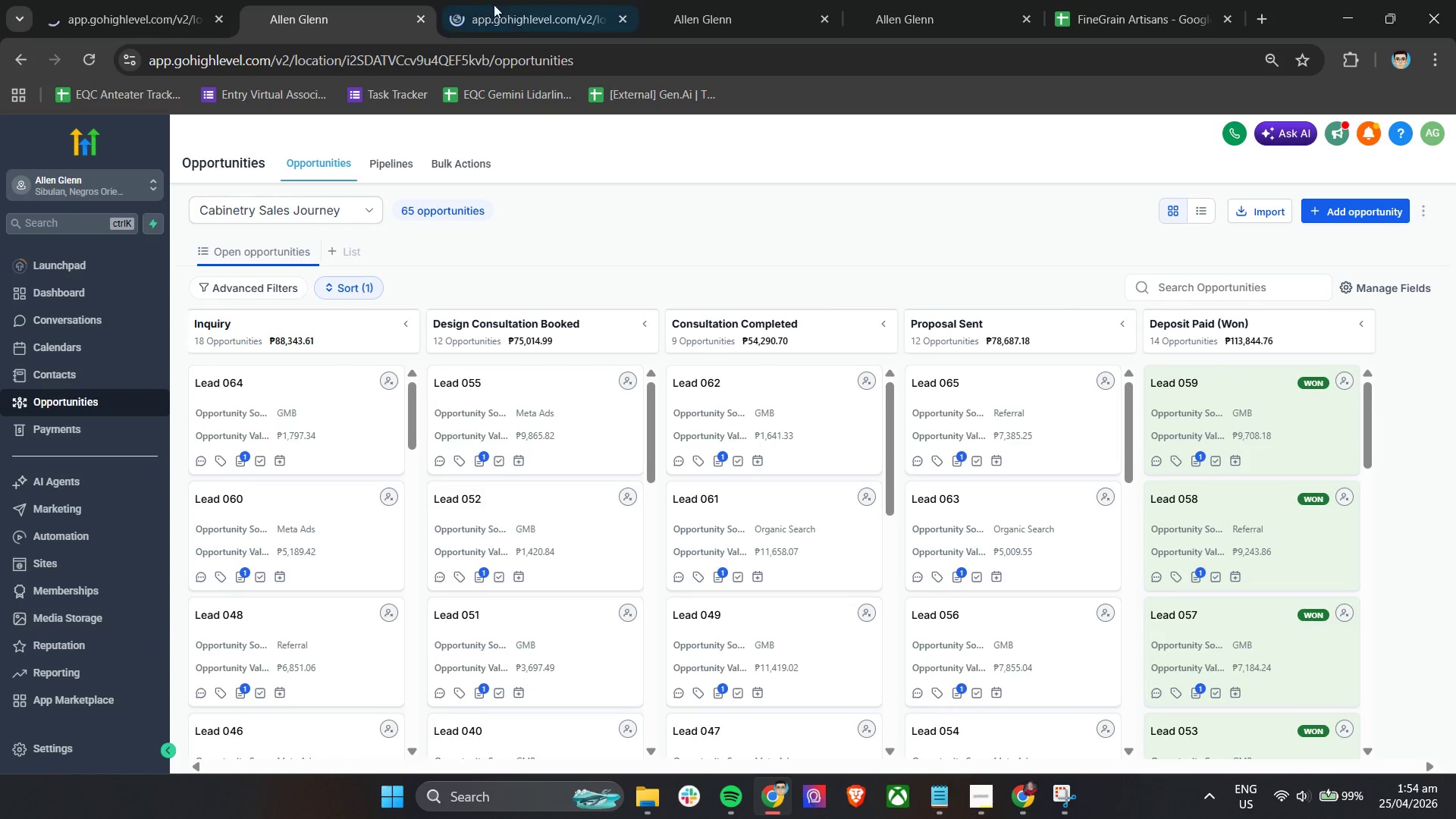 
left_click_drag(start_coordinate=[520, 0], to_coordinate=[369, 0])
 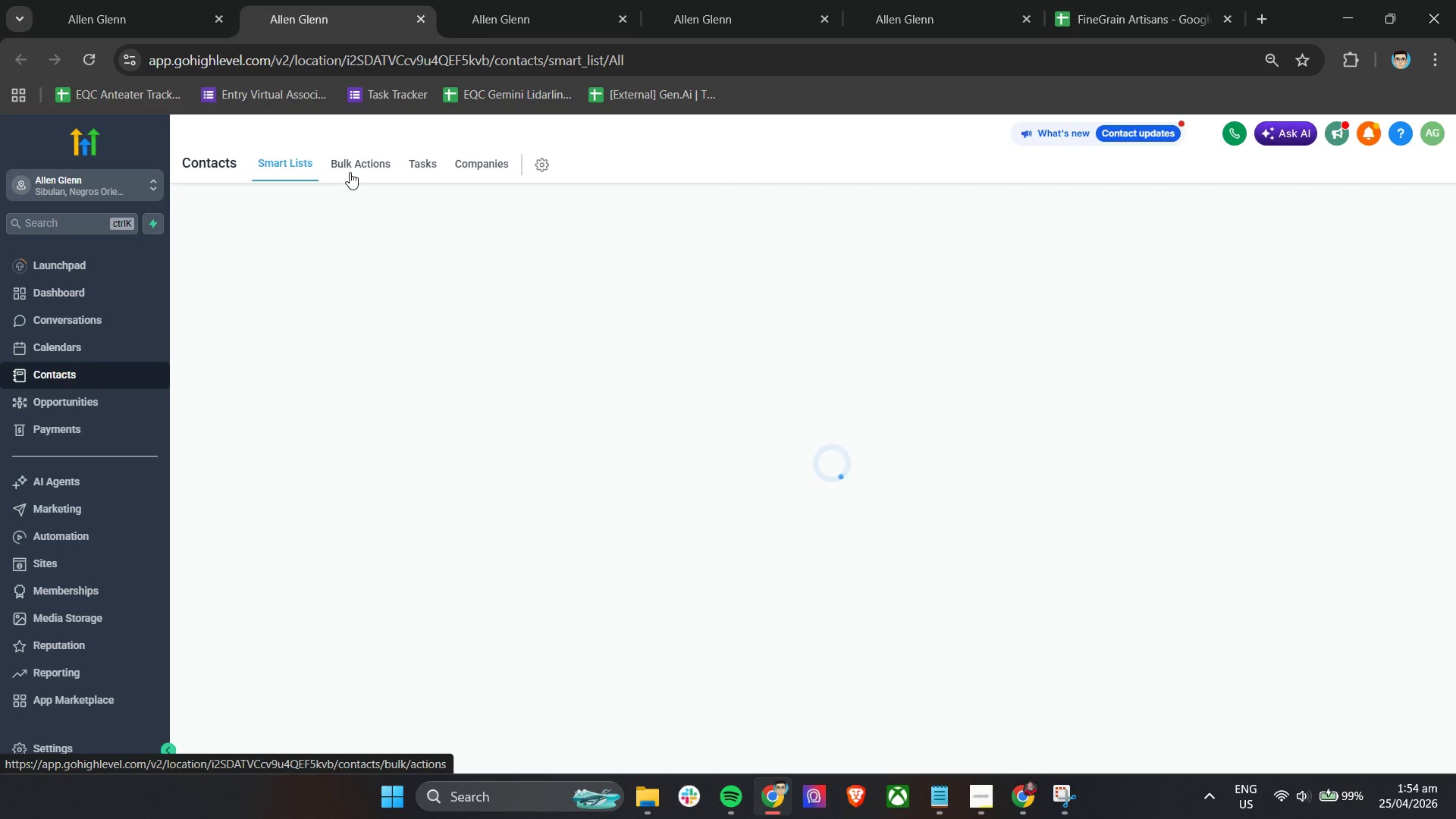 
wait(15.56)
 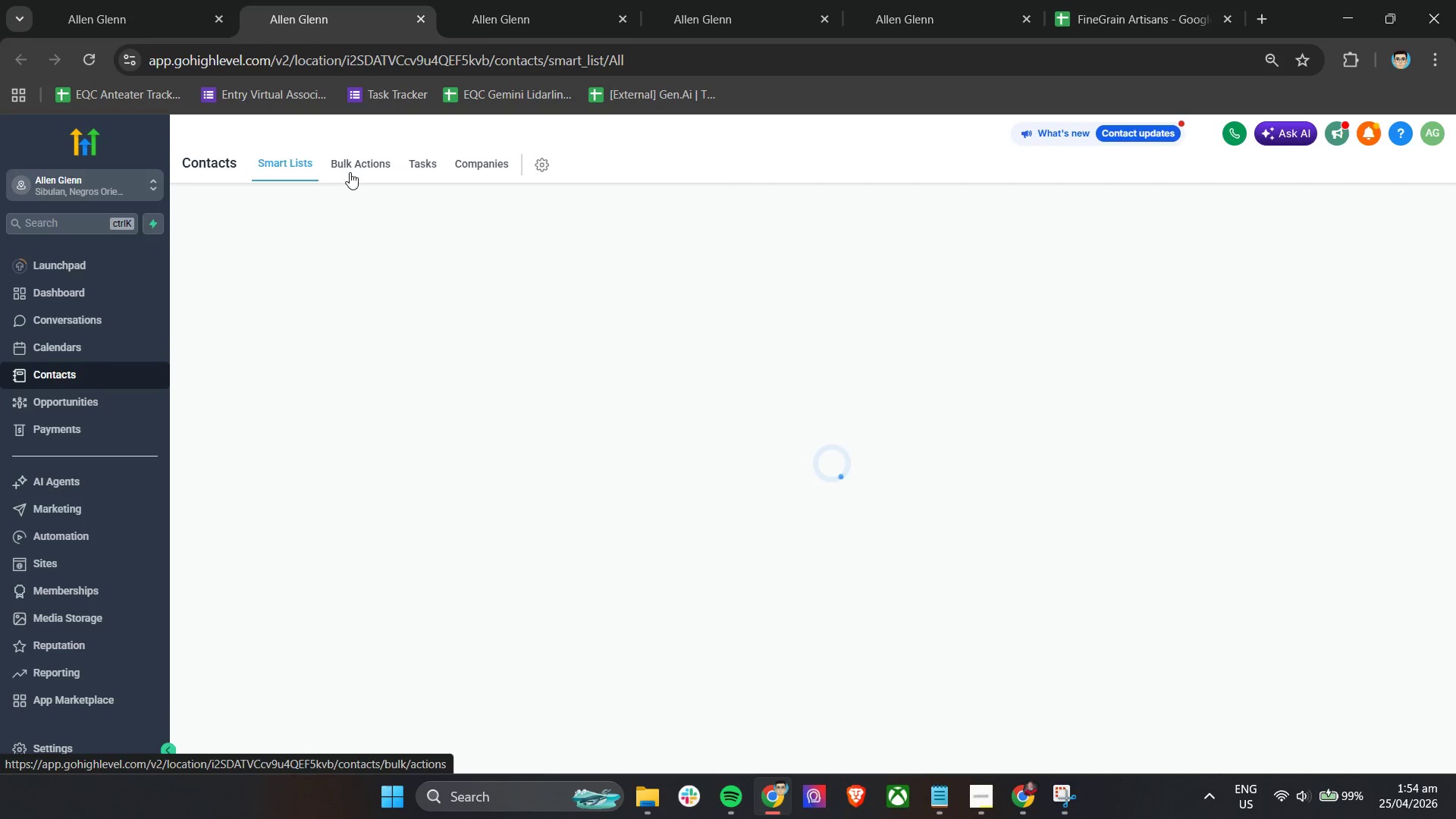 
left_click([422, 250])
 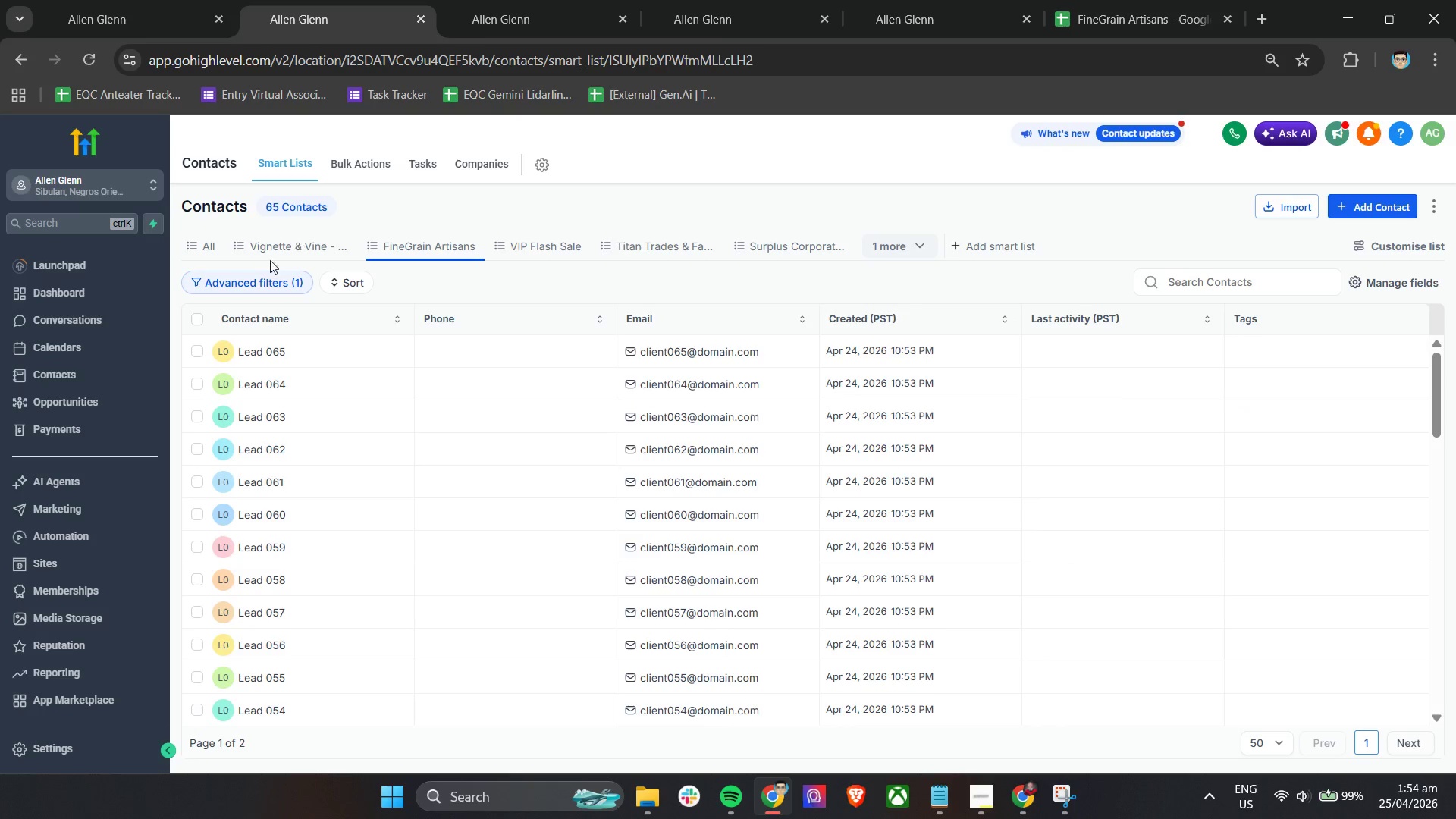 
left_click([200, 318])
 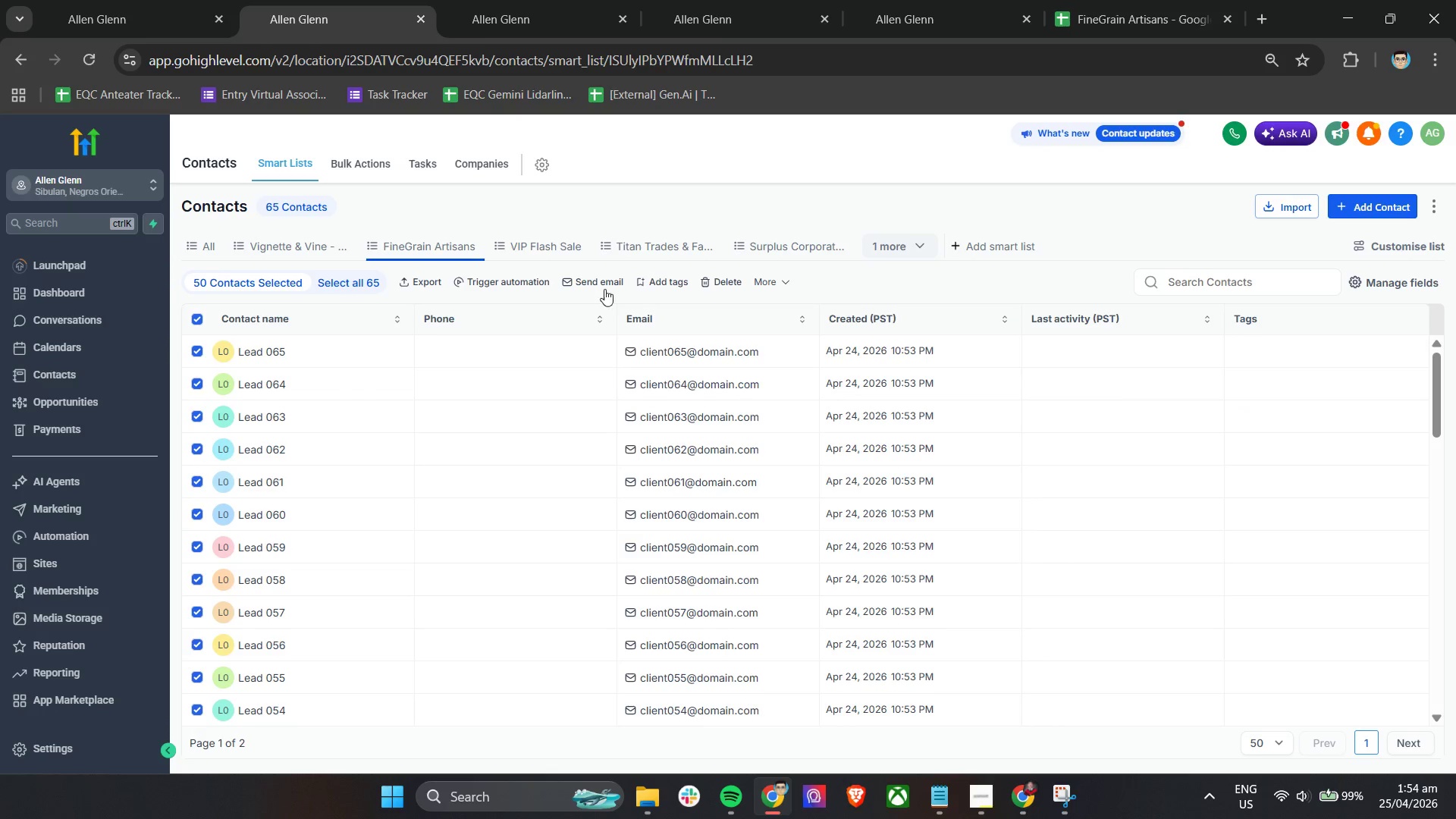 
left_click([668, 284])
 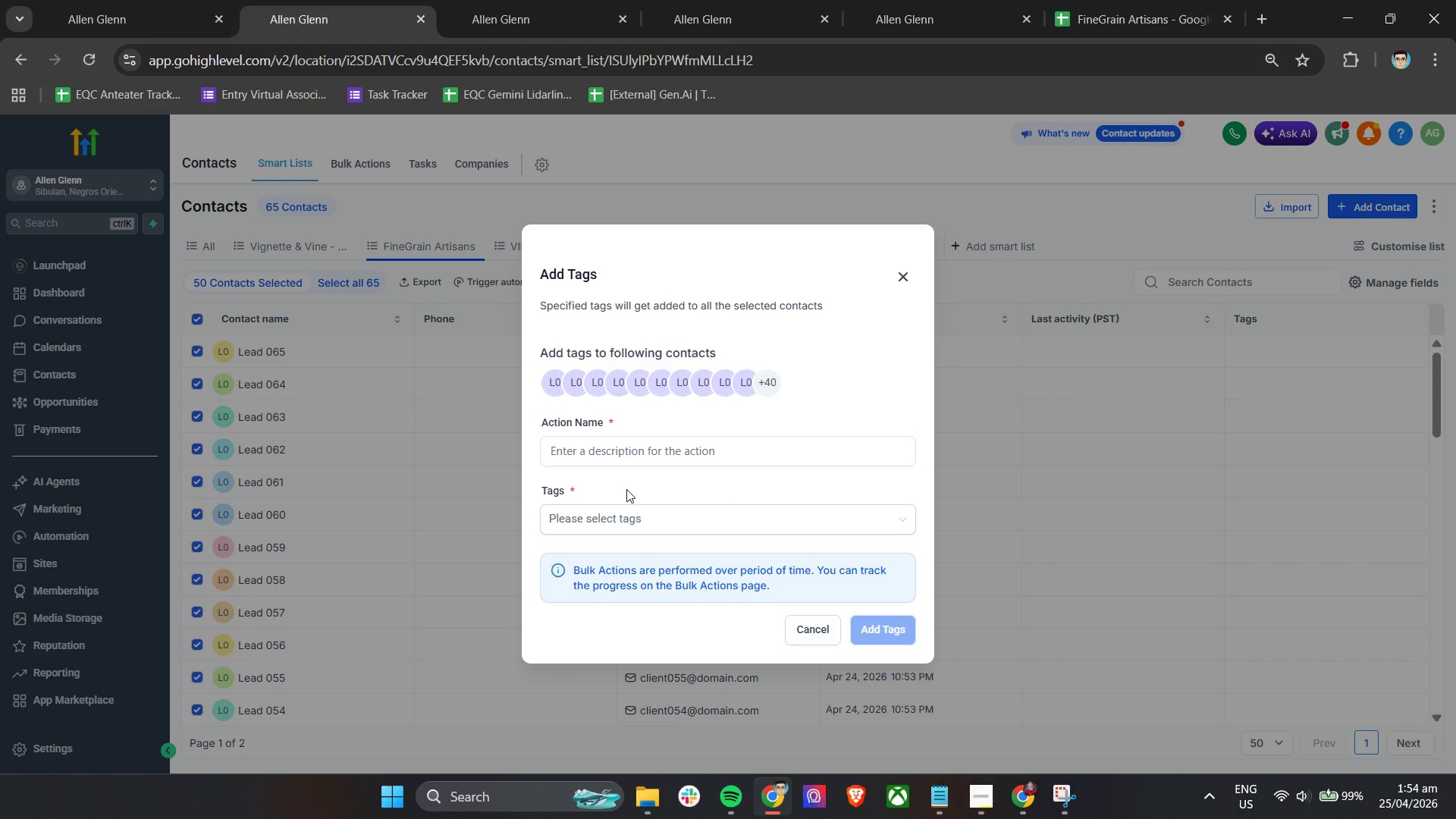 
left_click([642, 453])
 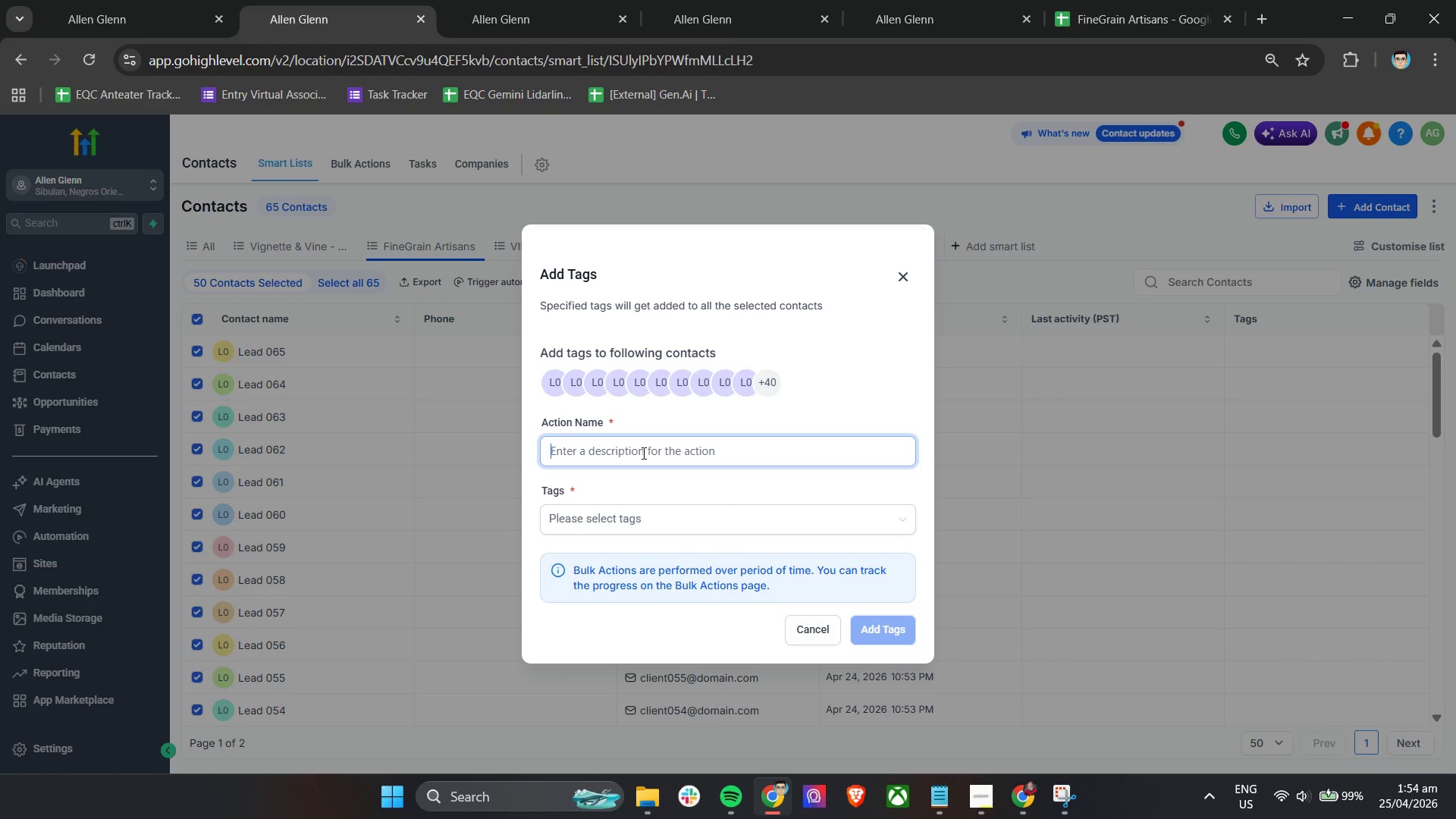 
type(NOrma)
key(Backspace)
key(Backspace)
key(Backspace)
key(Backspace)
key(Backspace)
type(Data Normalization)
 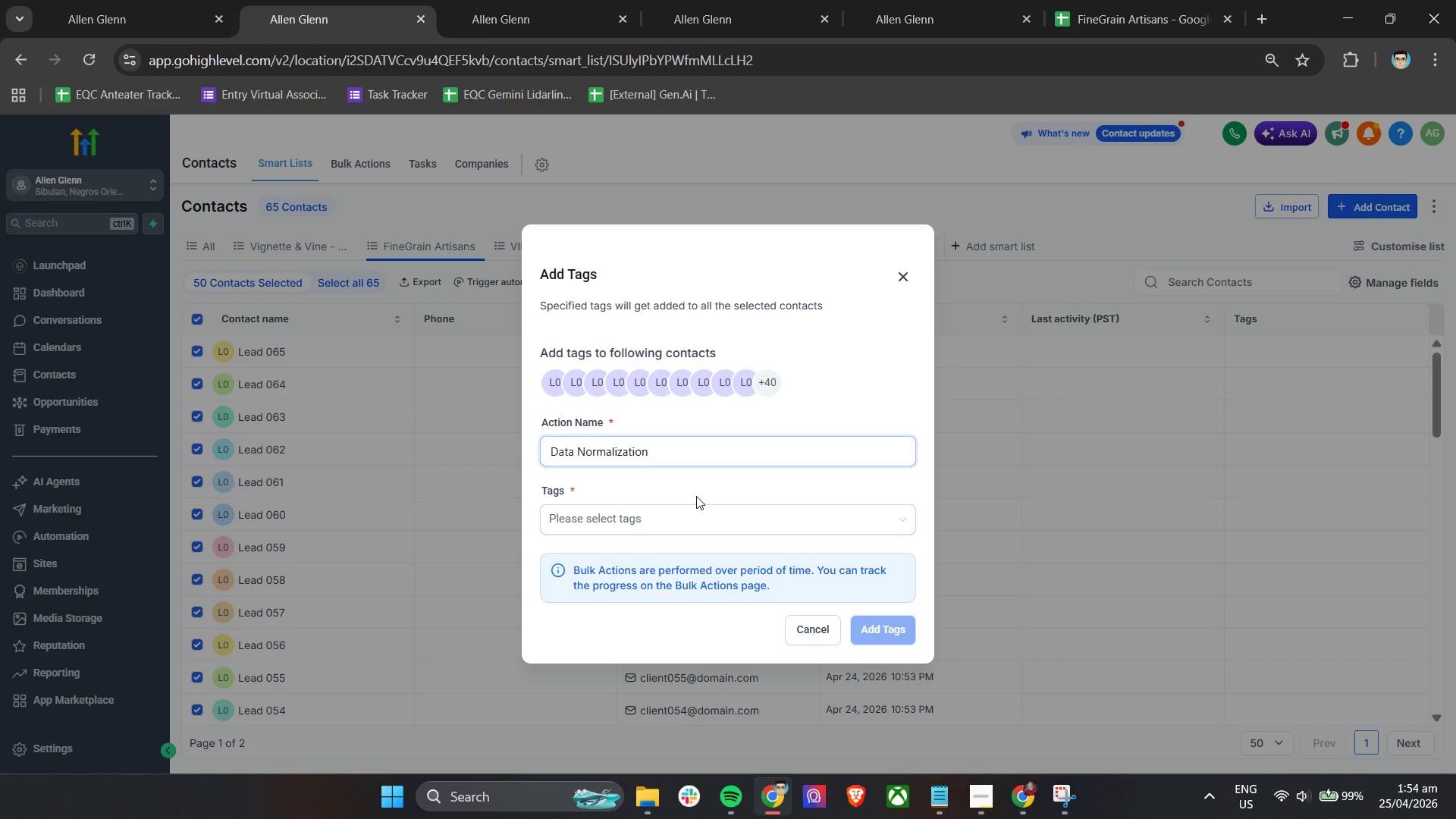 
double_click([666, 521])
 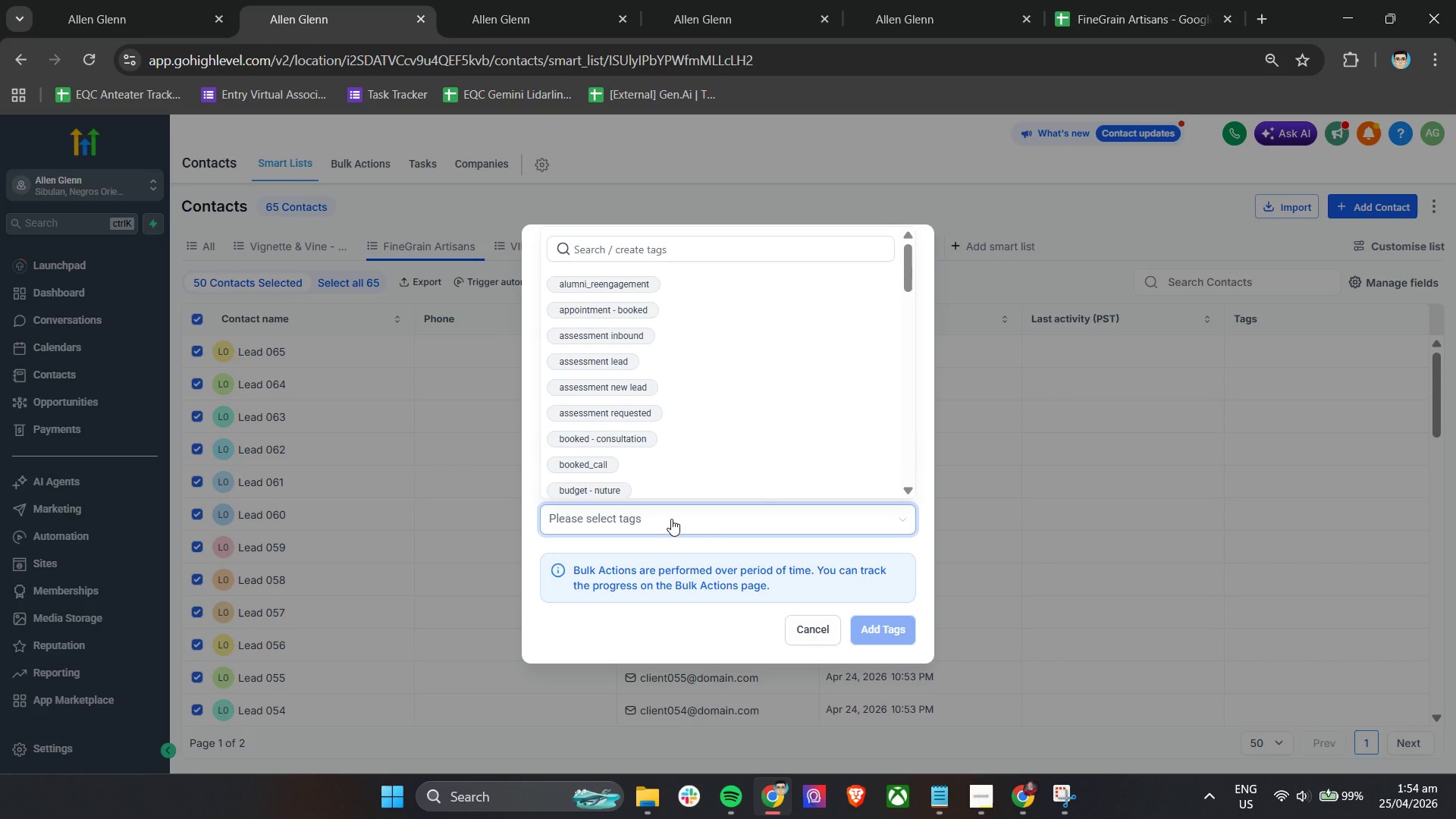 
type(nor)
 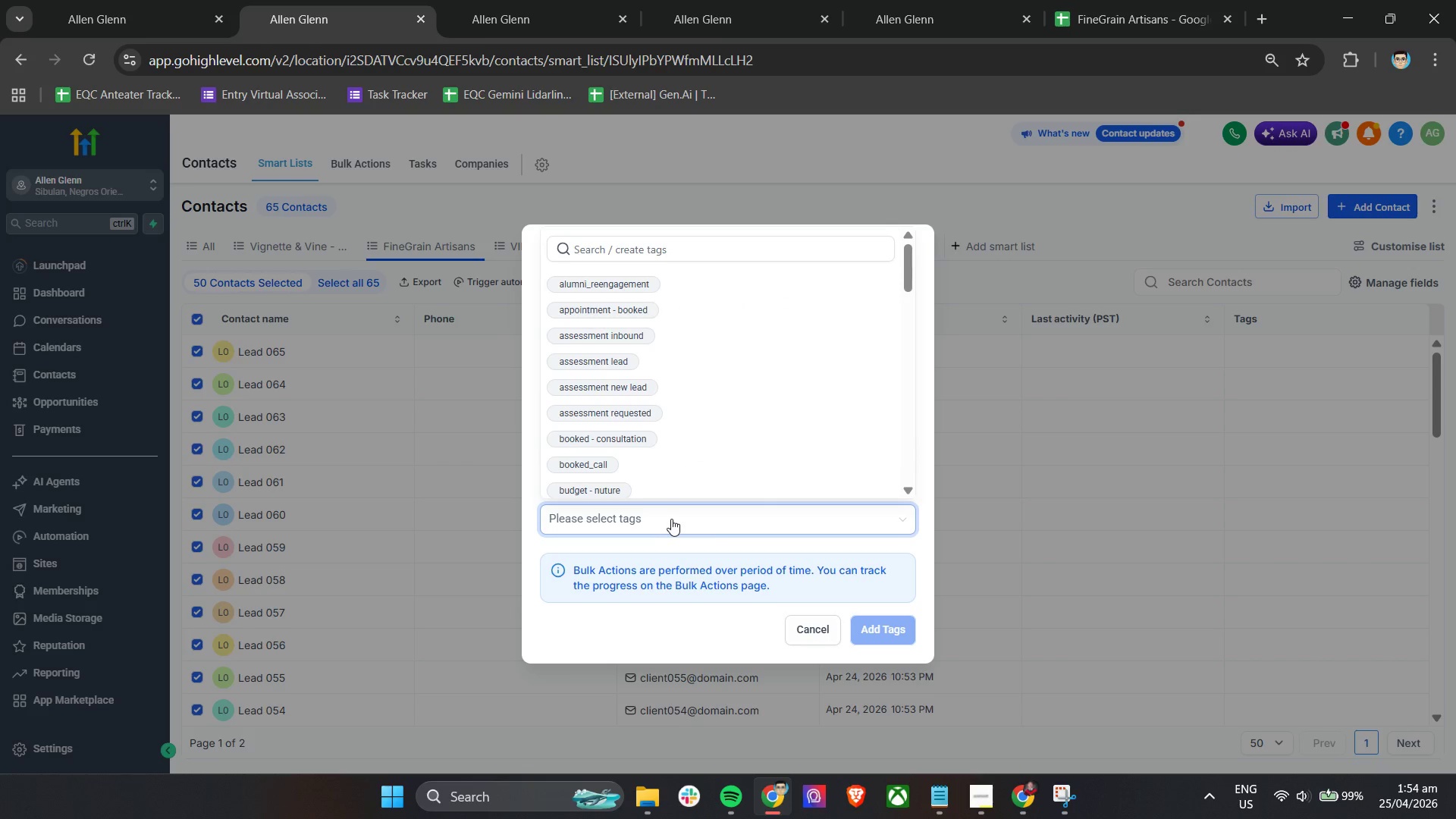 
left_click([635, 246])
 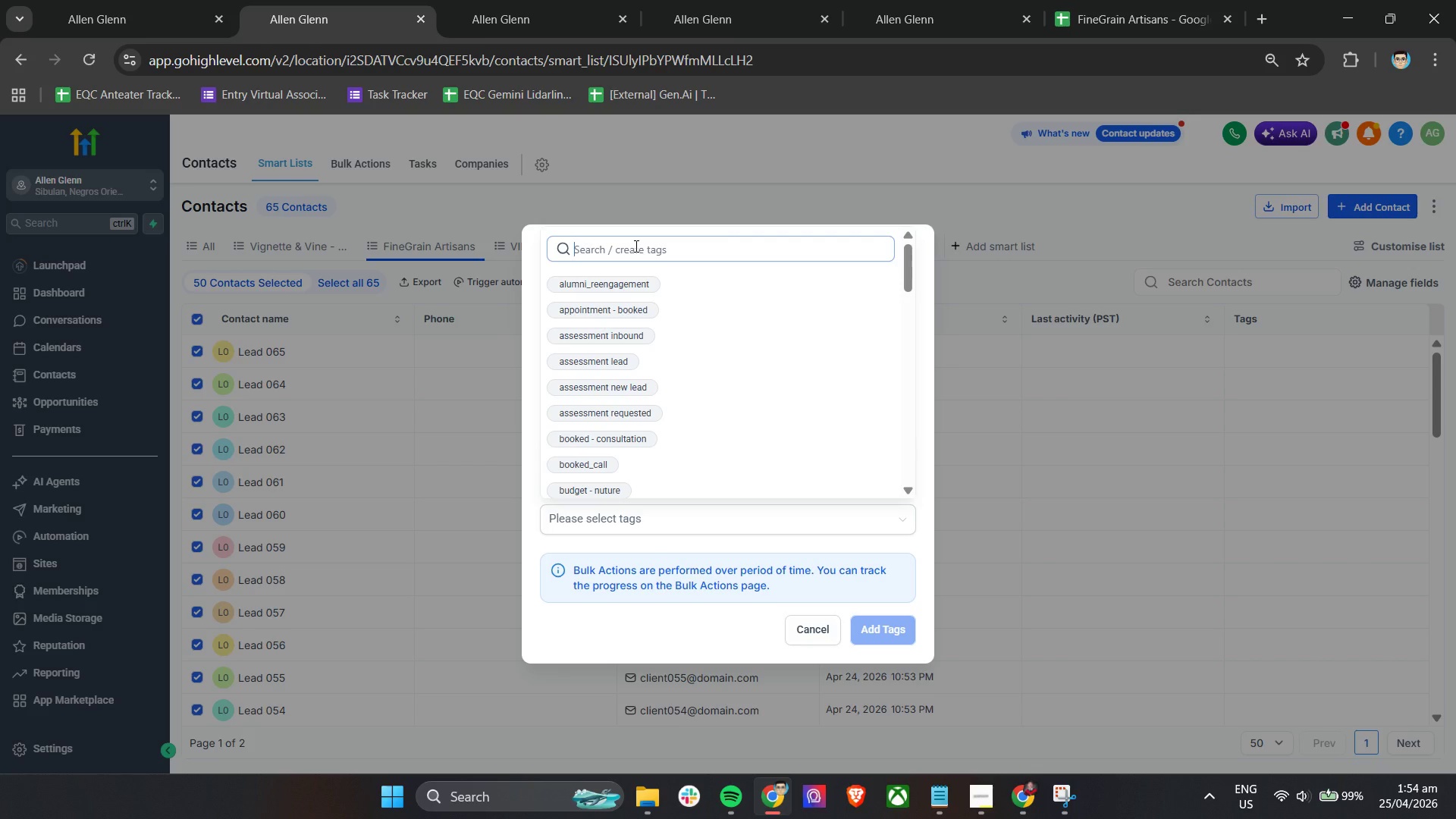 
type(norma)
 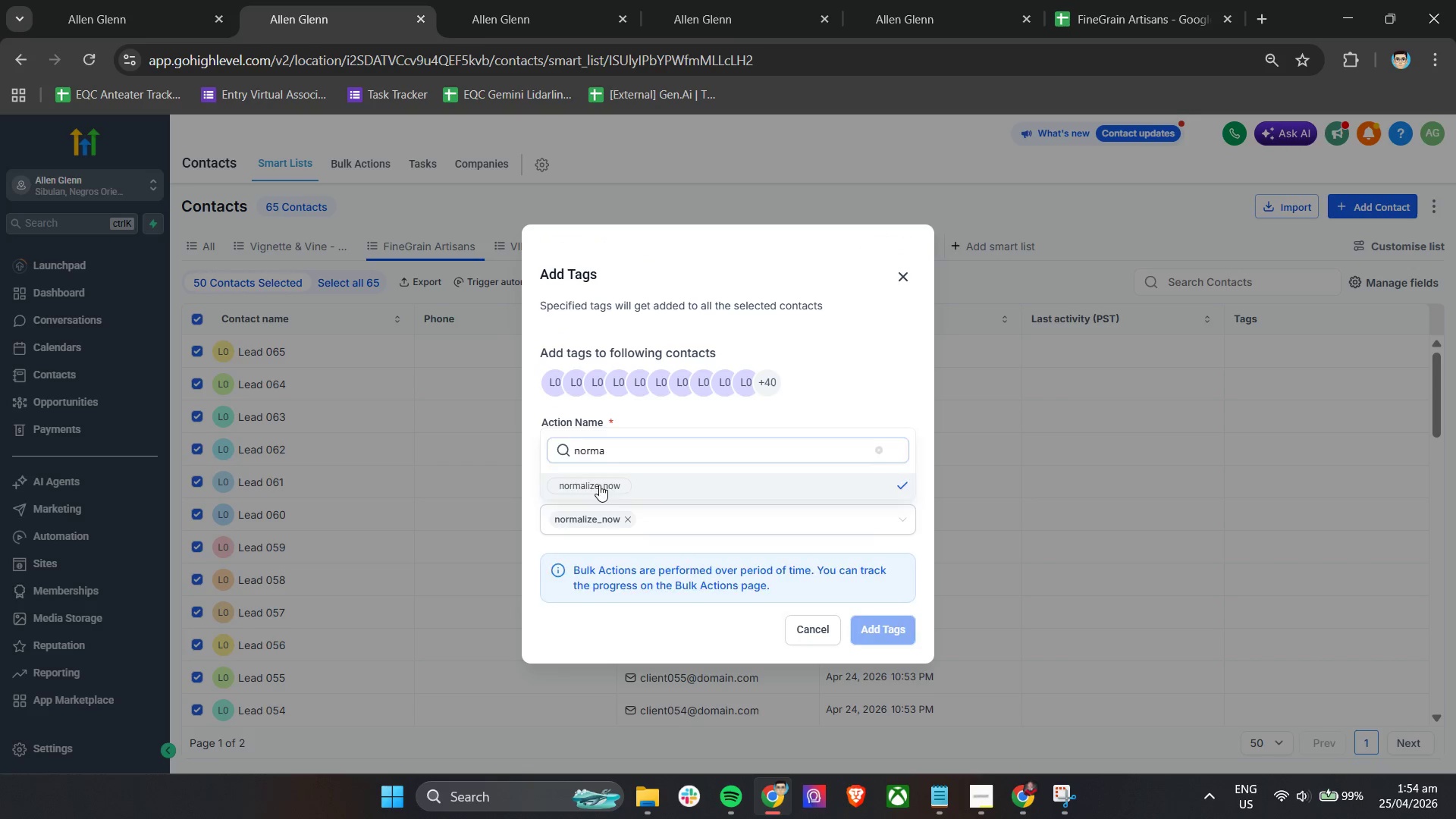 
wait(5.28)
 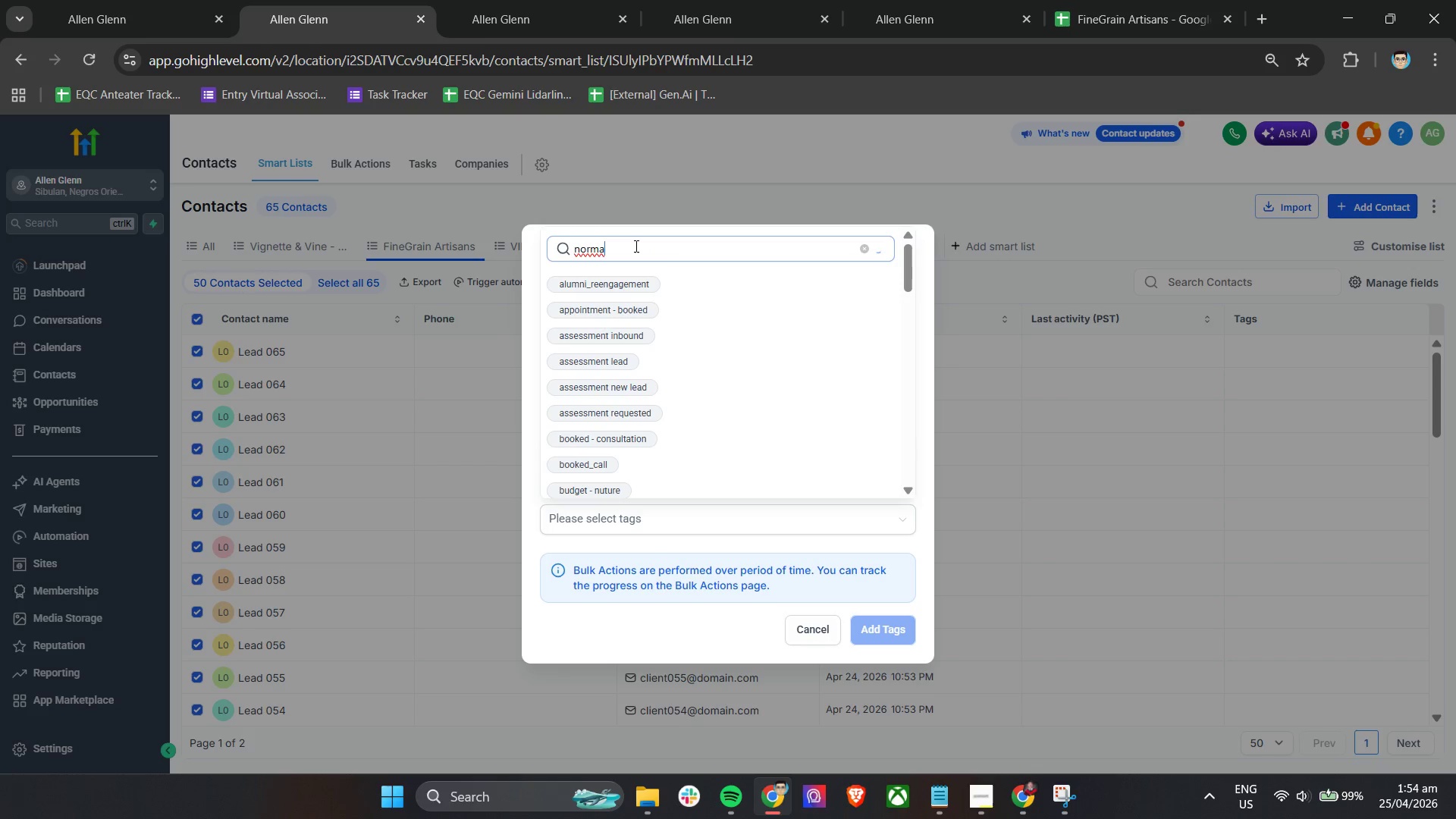 
left_click([710, 488])
 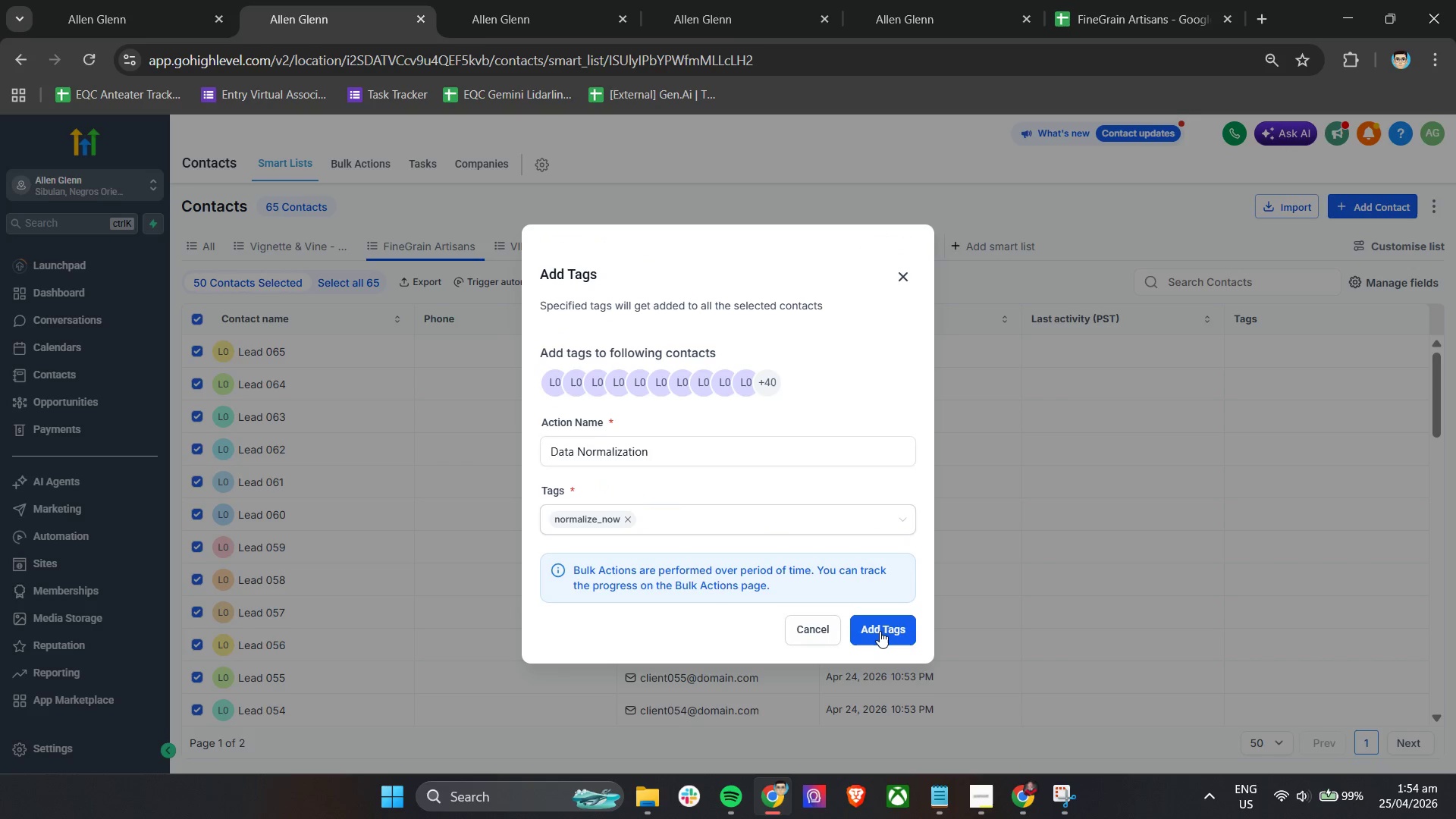 
left_click([880, 631])
 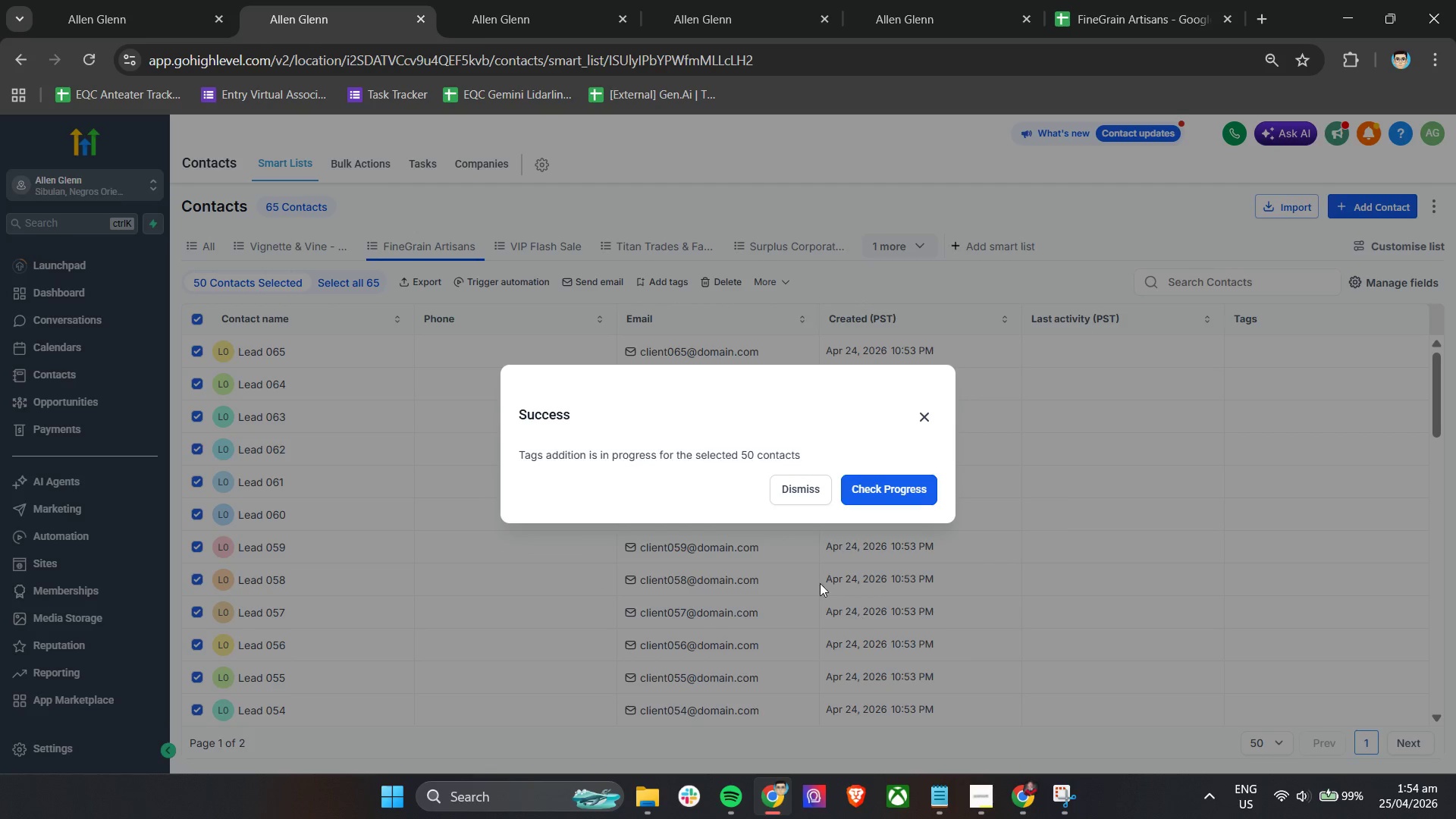 
left_click([871, 492])
 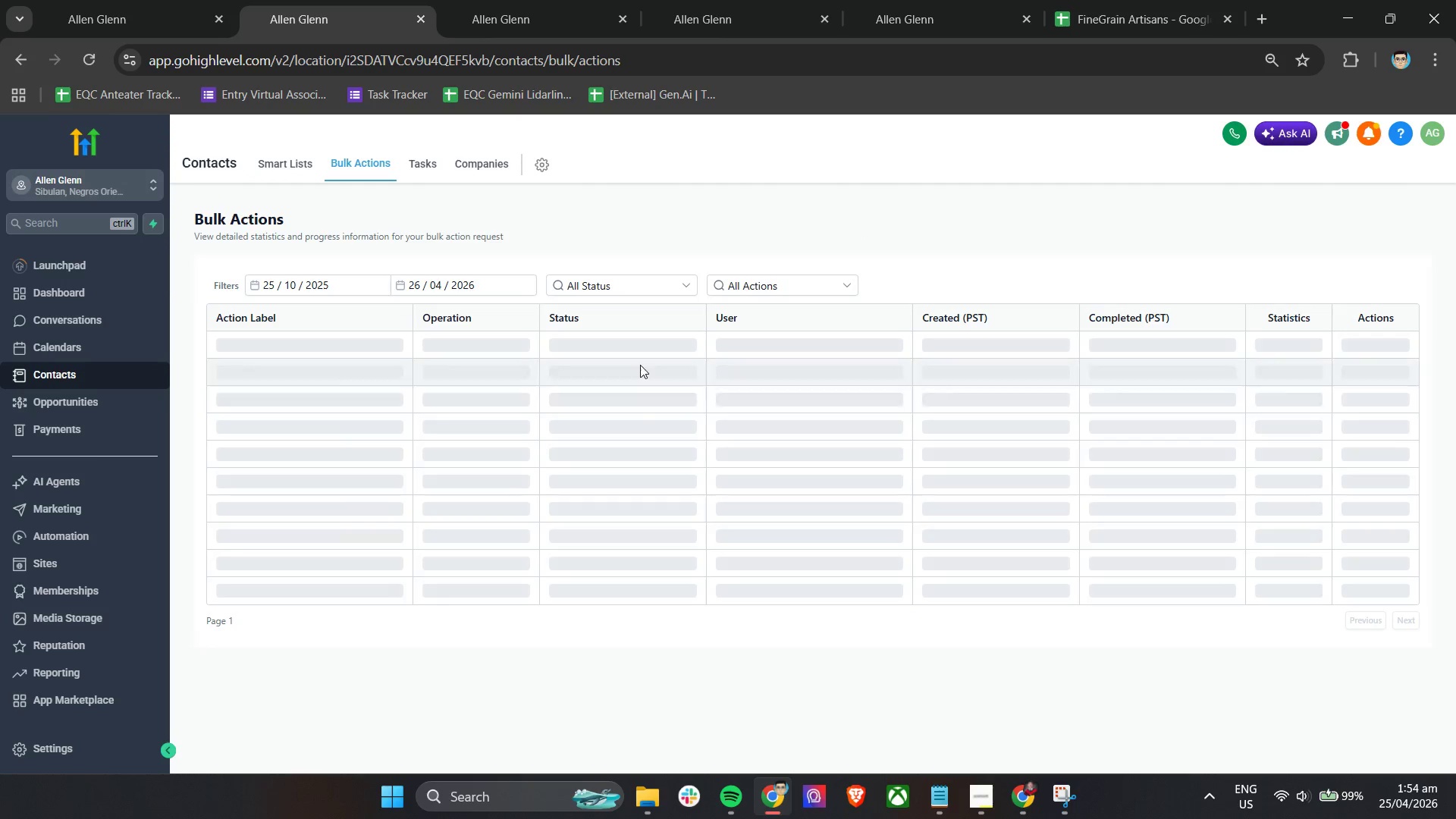 
left_click([571, 0])
 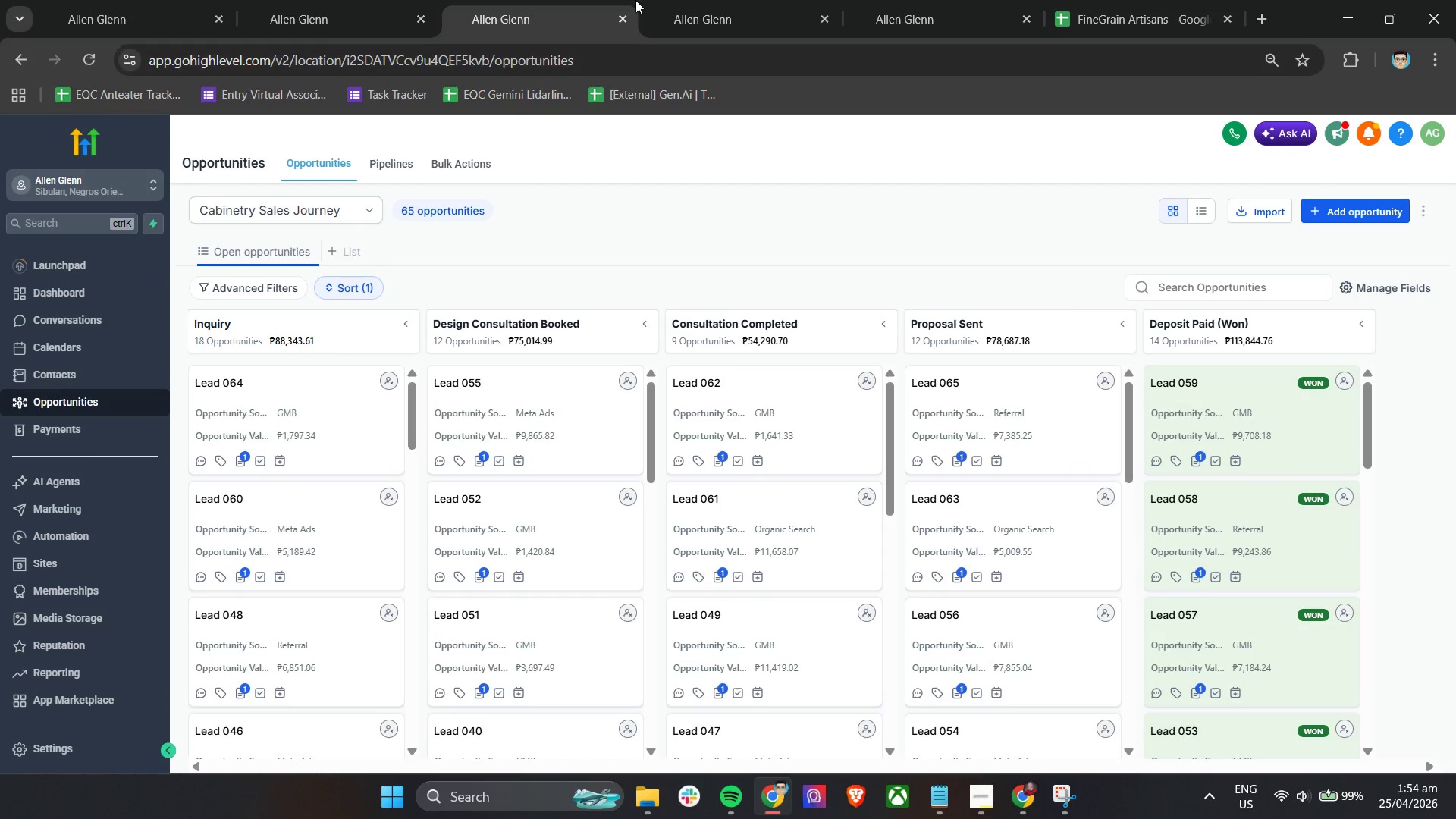 
left_click([702, 0])
 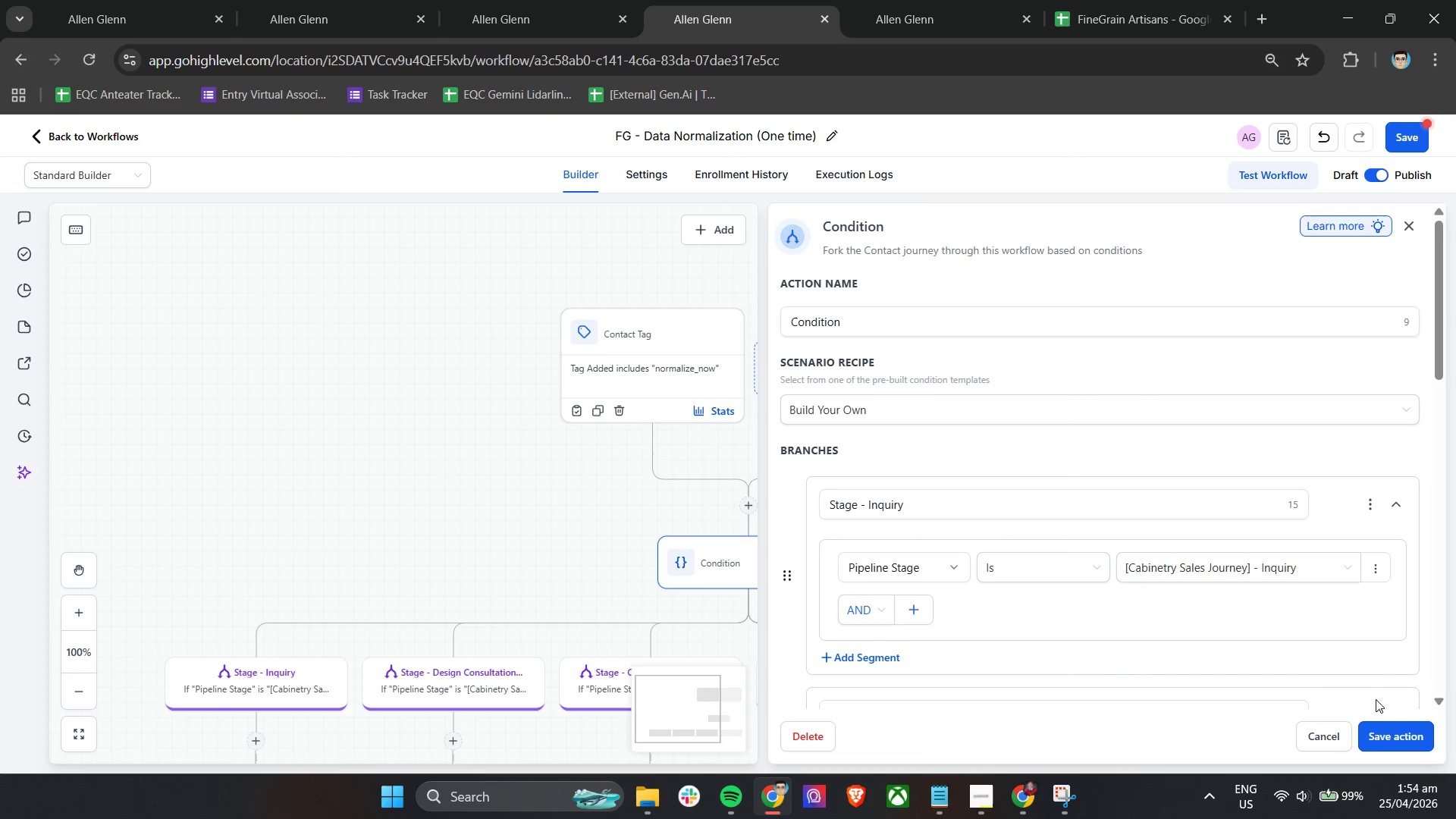 
left_click([1382, 735])
 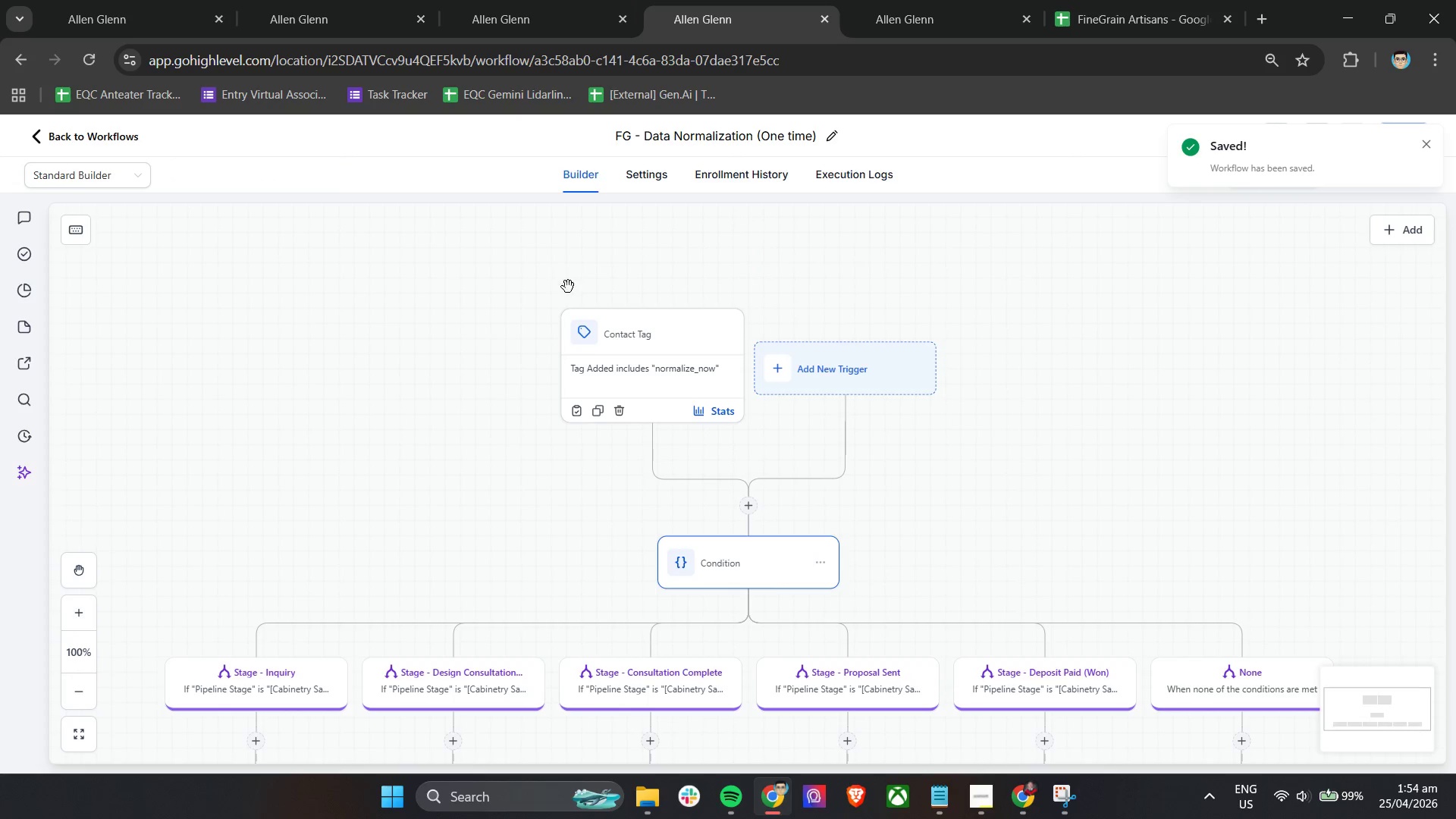 
left_click([826, 180])
 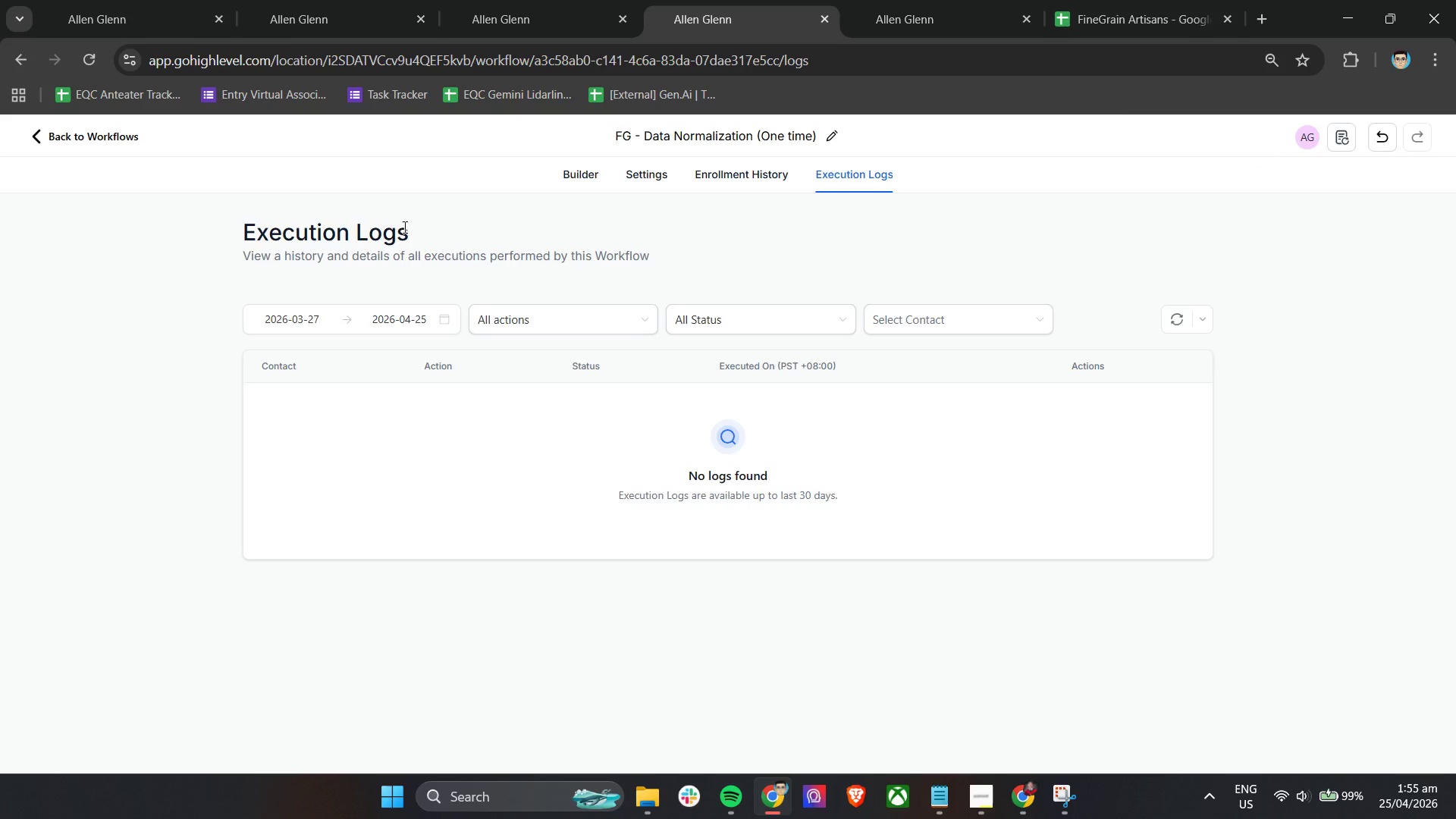 
left_click([513, 0])
 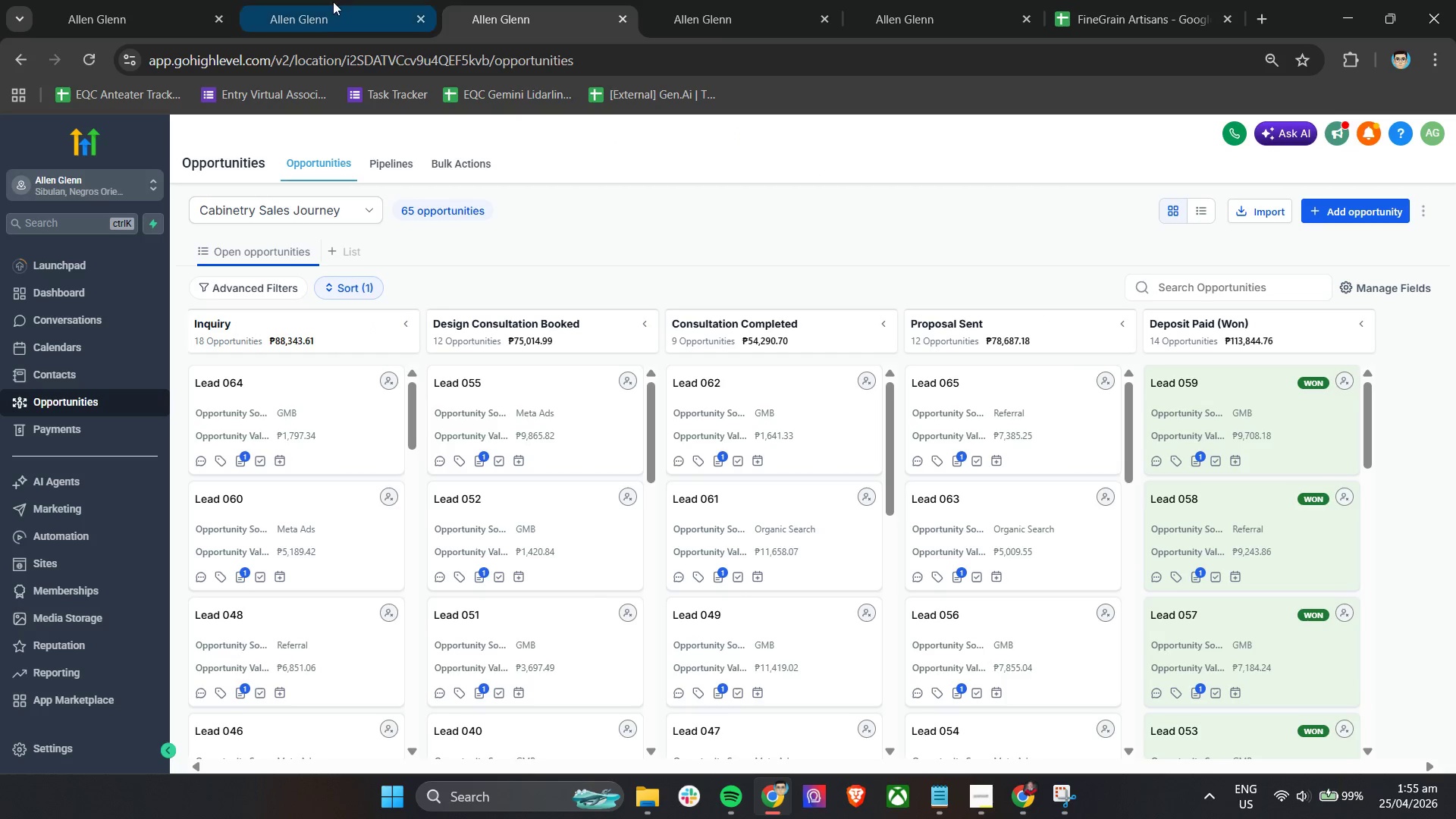 
left_click([329, 0])
 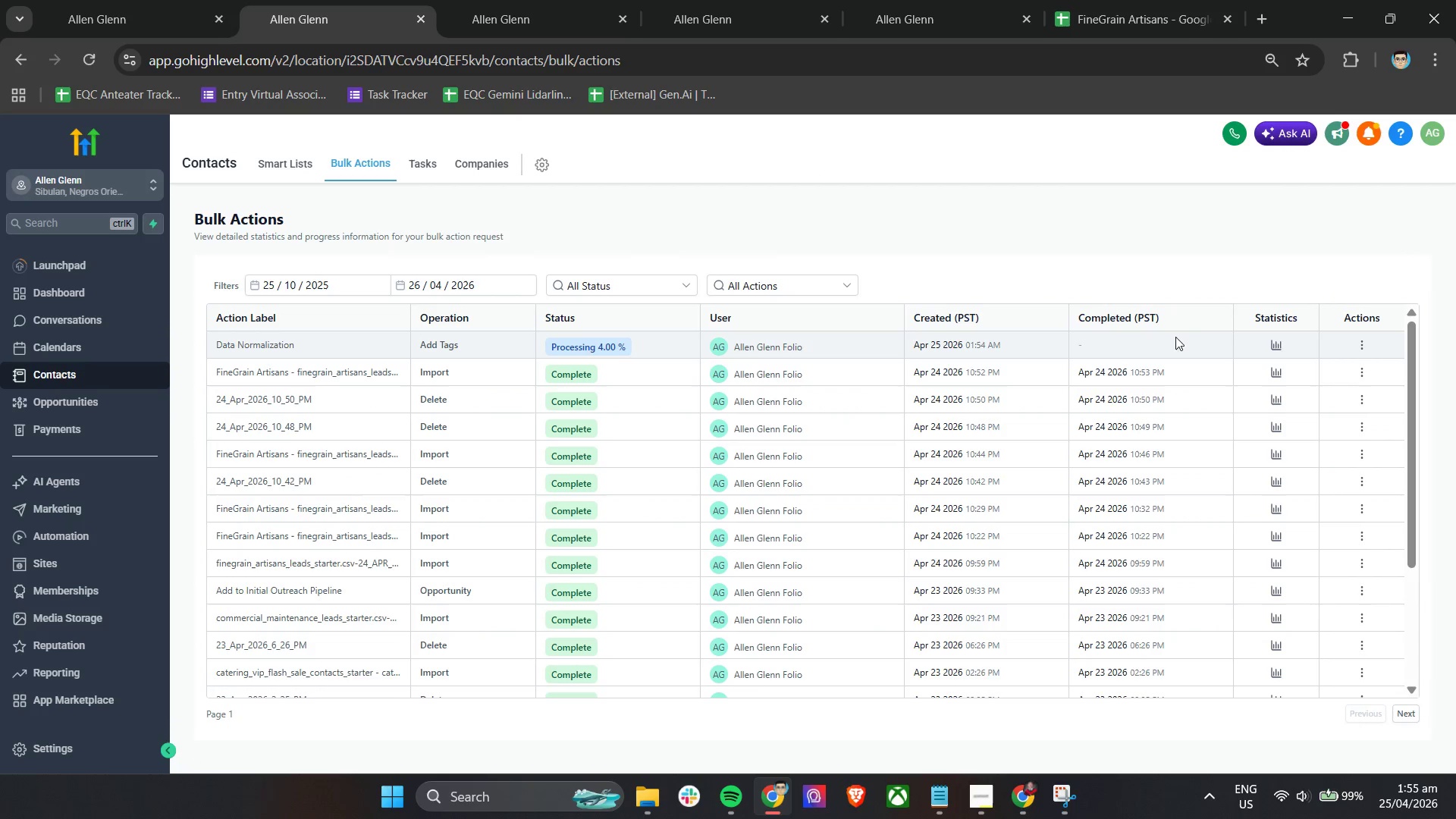 
left_click([1278, 345])
 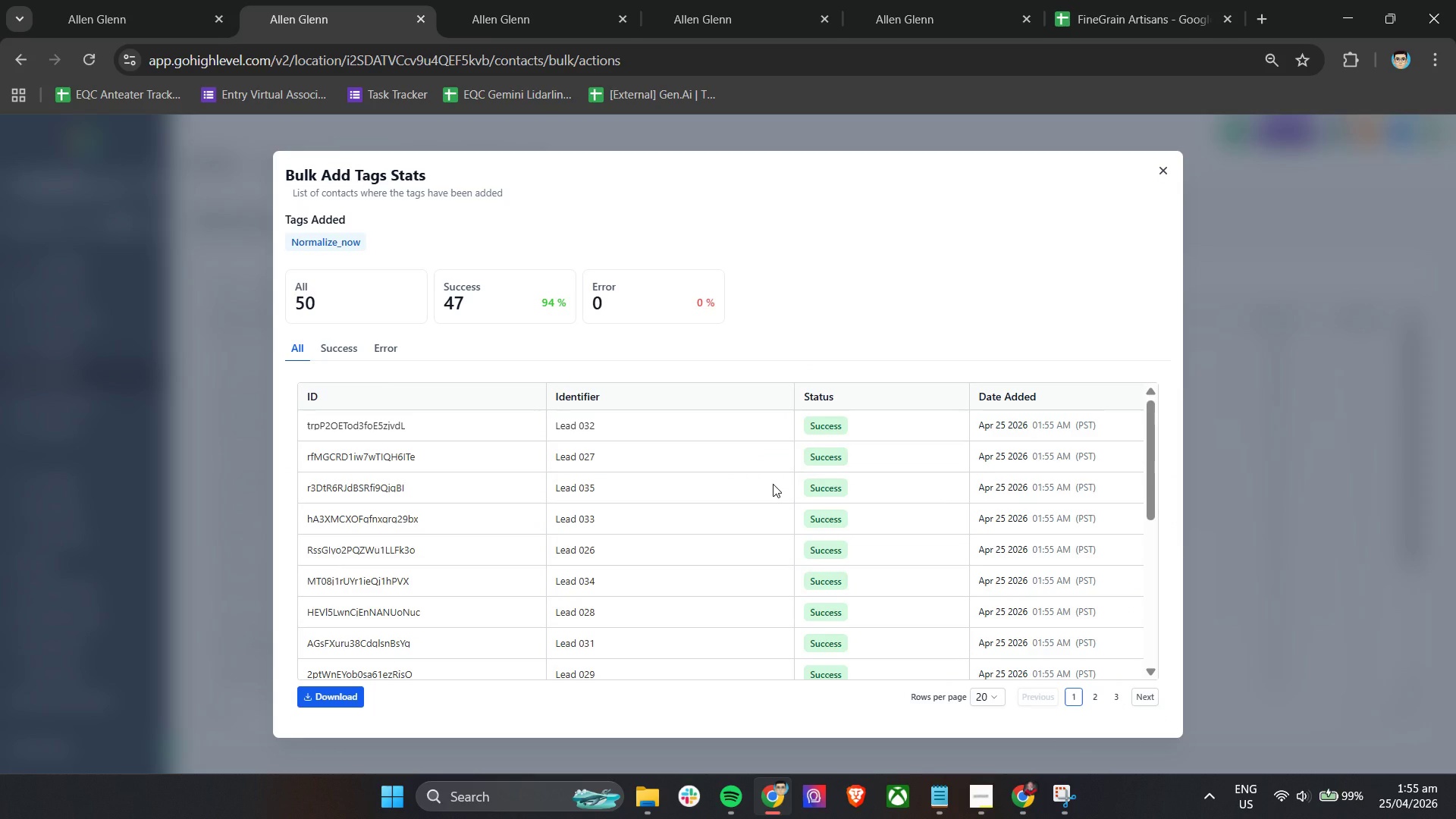 
scroll: coordinate [773, 484], scroll_direction: down, amount: 5.0
 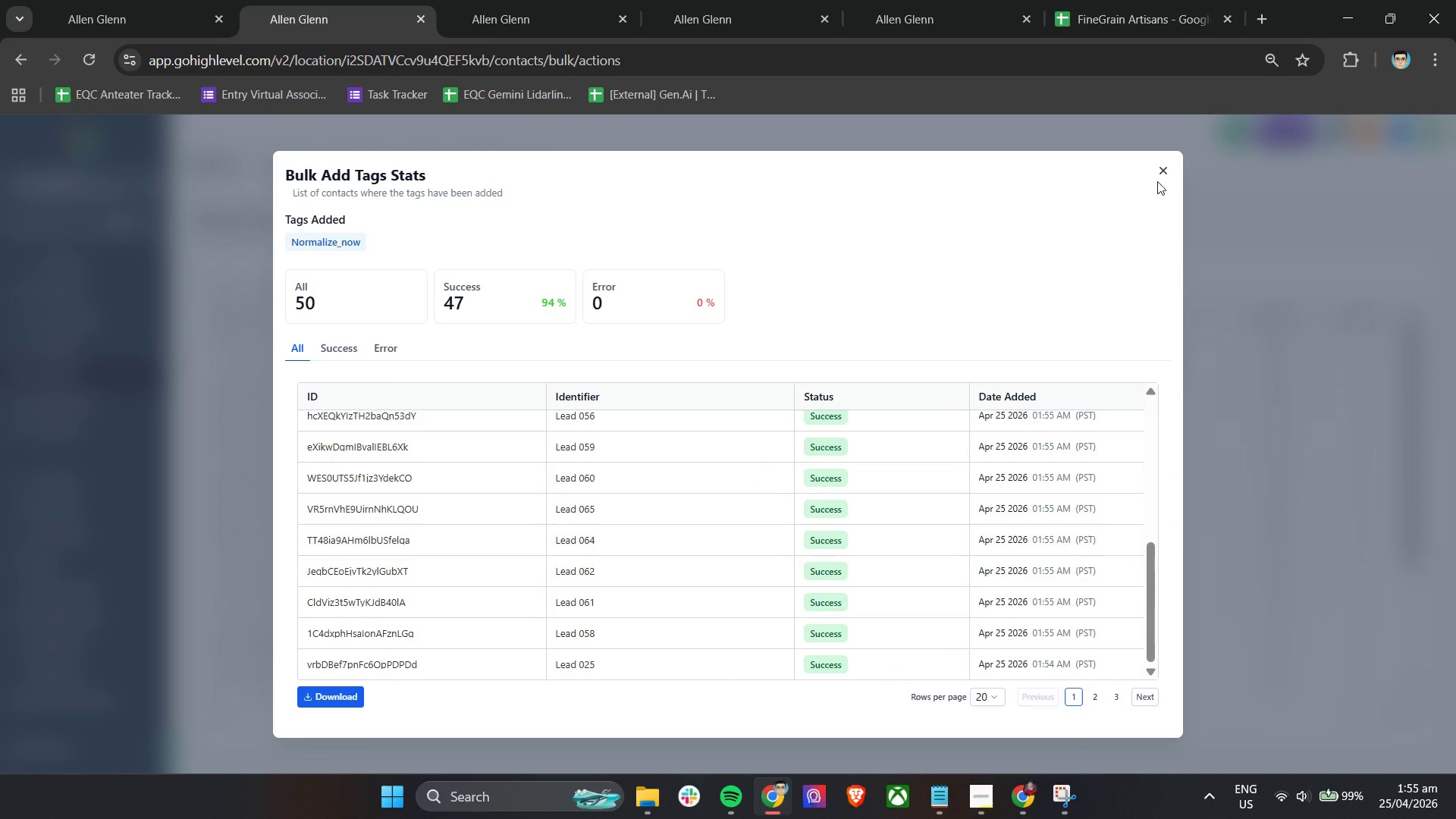 
left_click([1166, 173])
 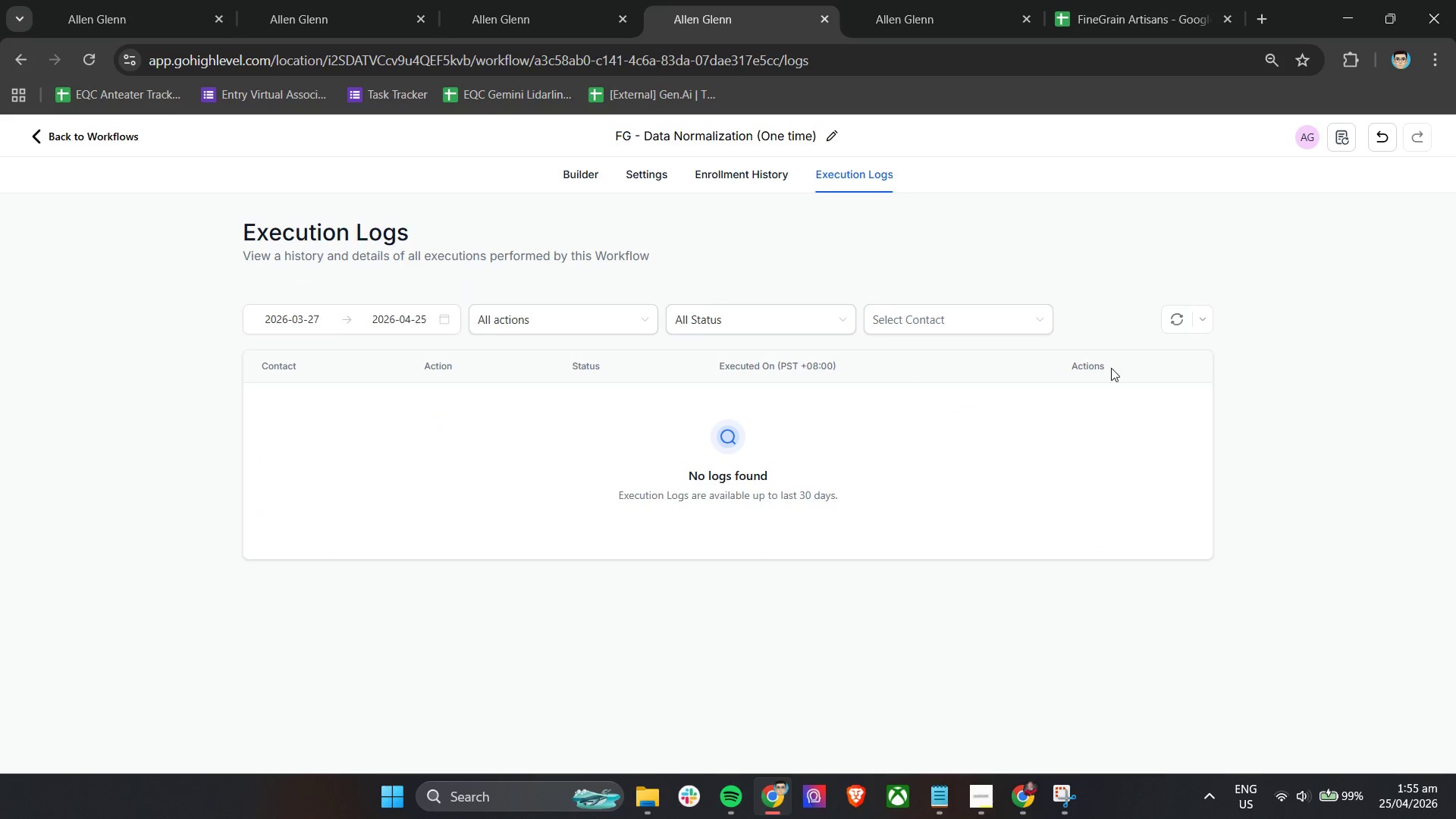 
left_click([1177, 322])
 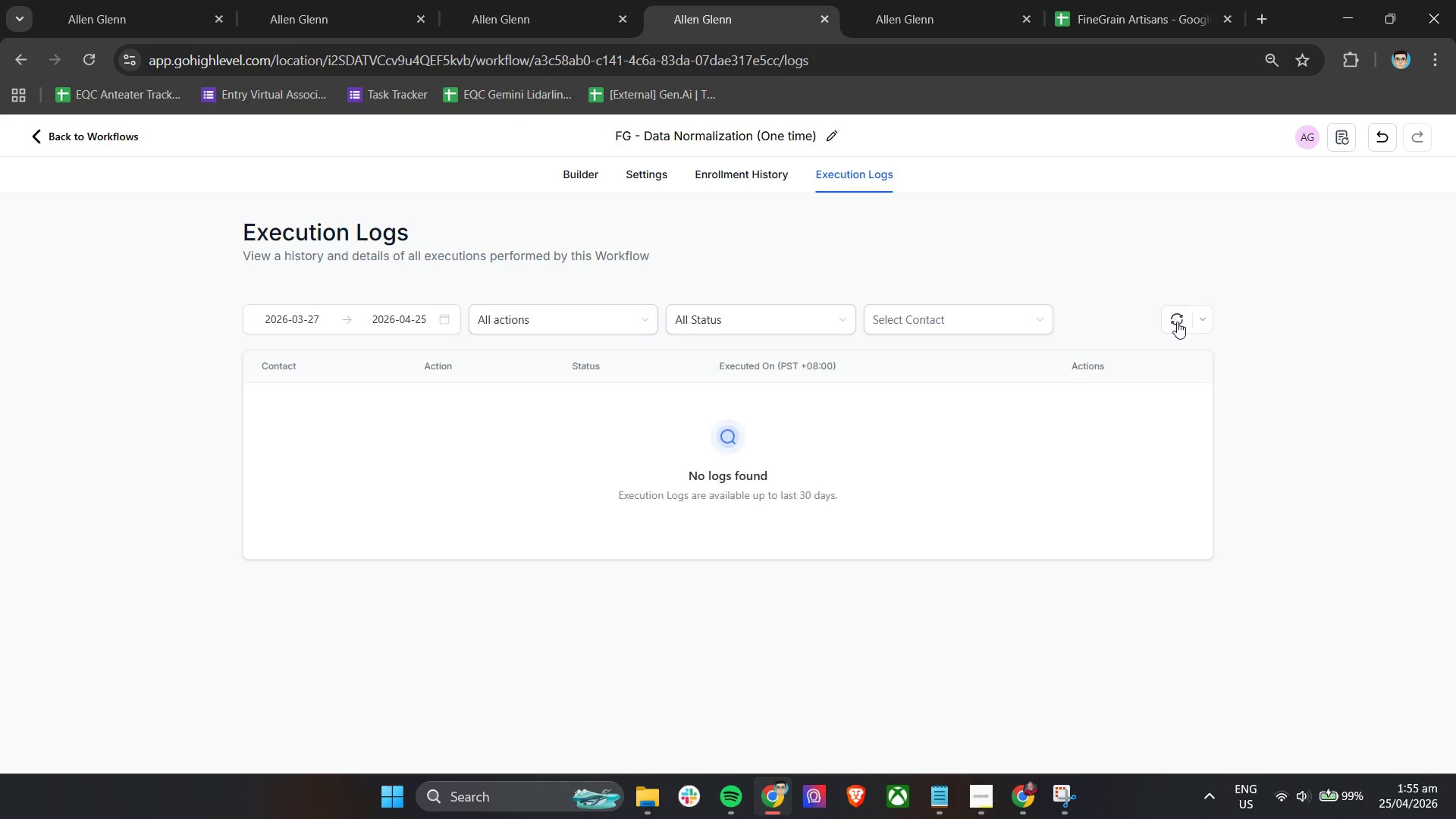 
left_click([1177, 322])
 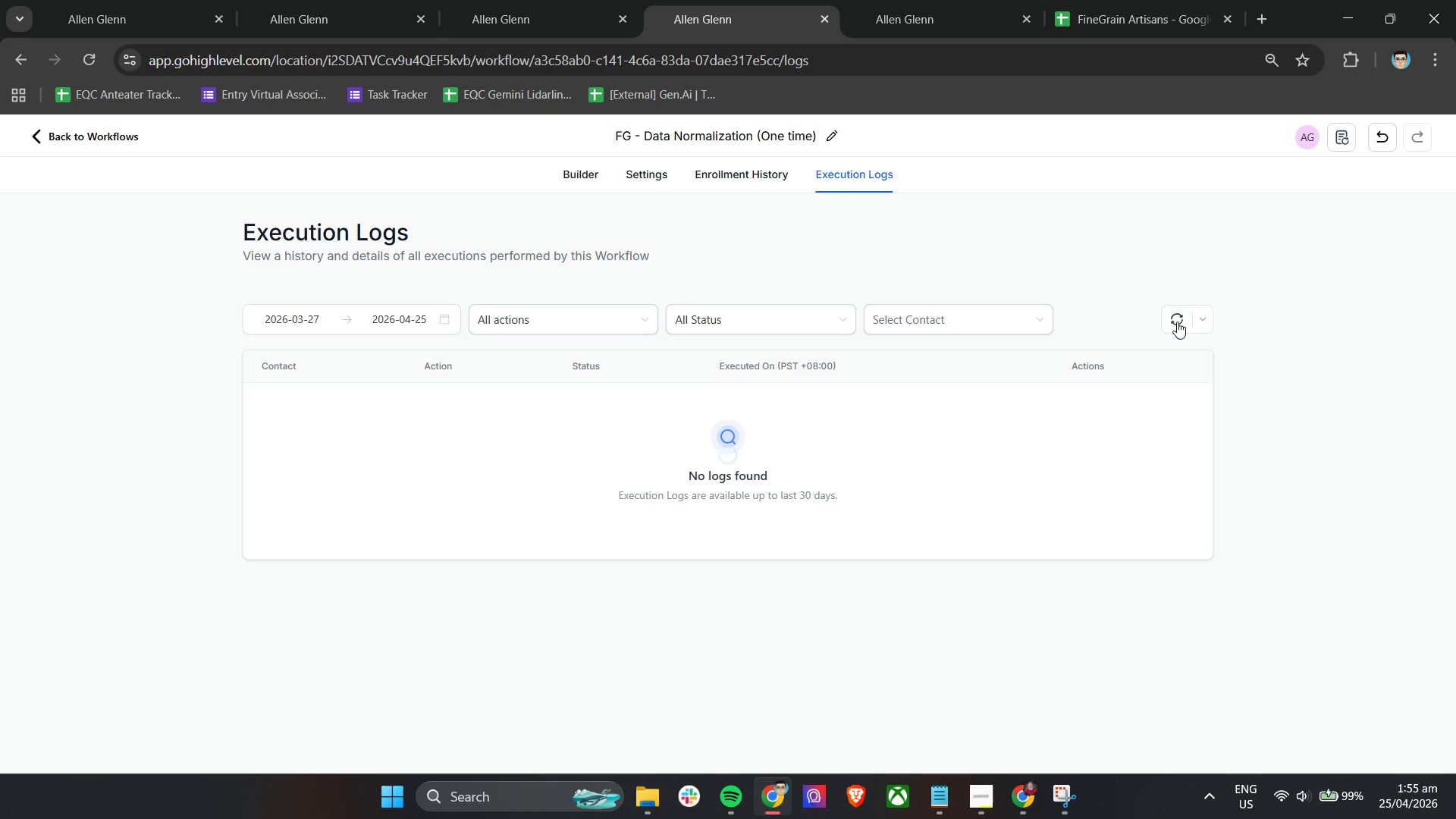 
left_click([1177, 322])
 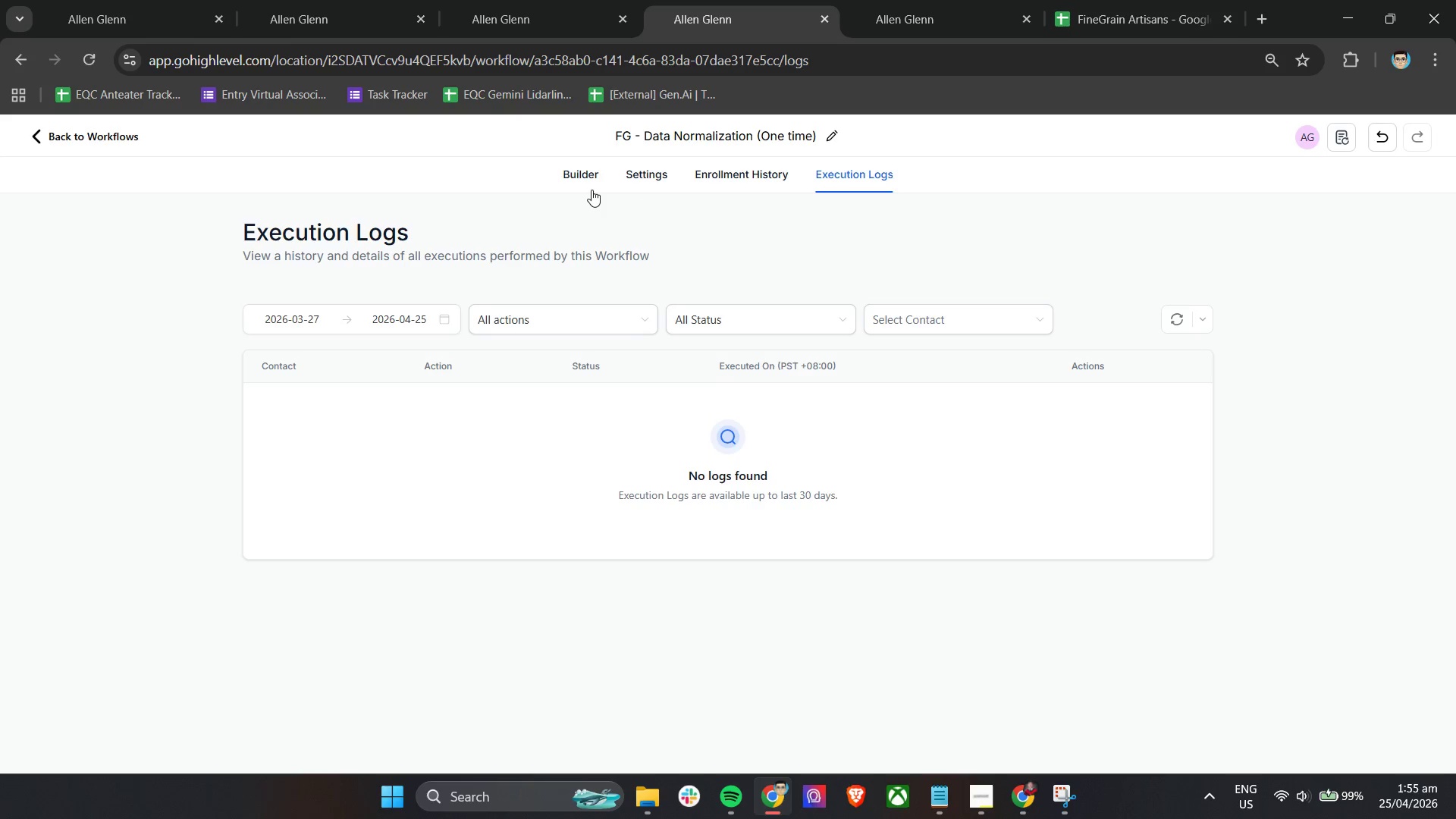 
left_click([590, 182])
 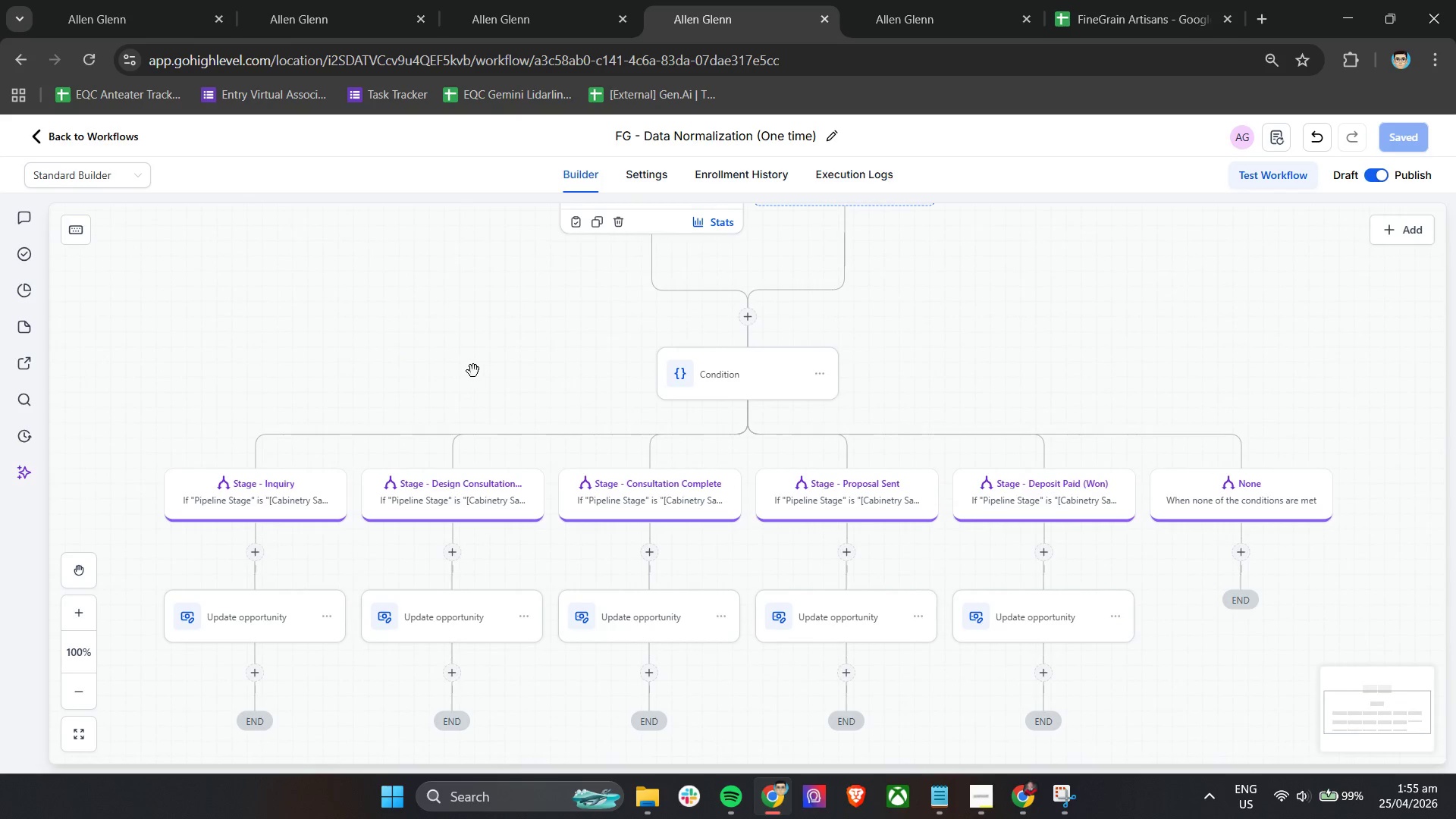 
scroll: coordinate [667, 437], scroll_direction: up, amount: 3.0
 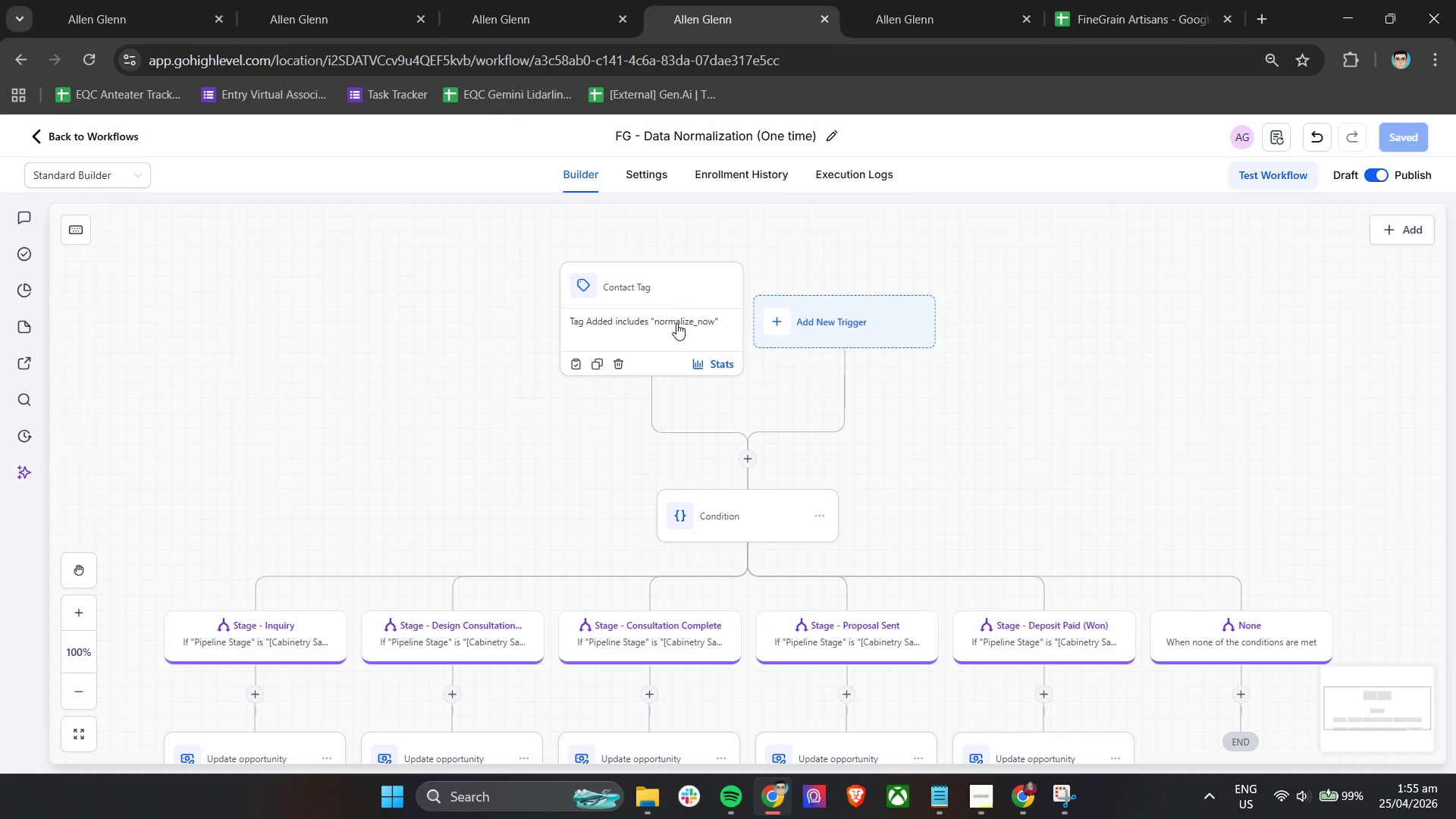 
left_click([676, 323])
 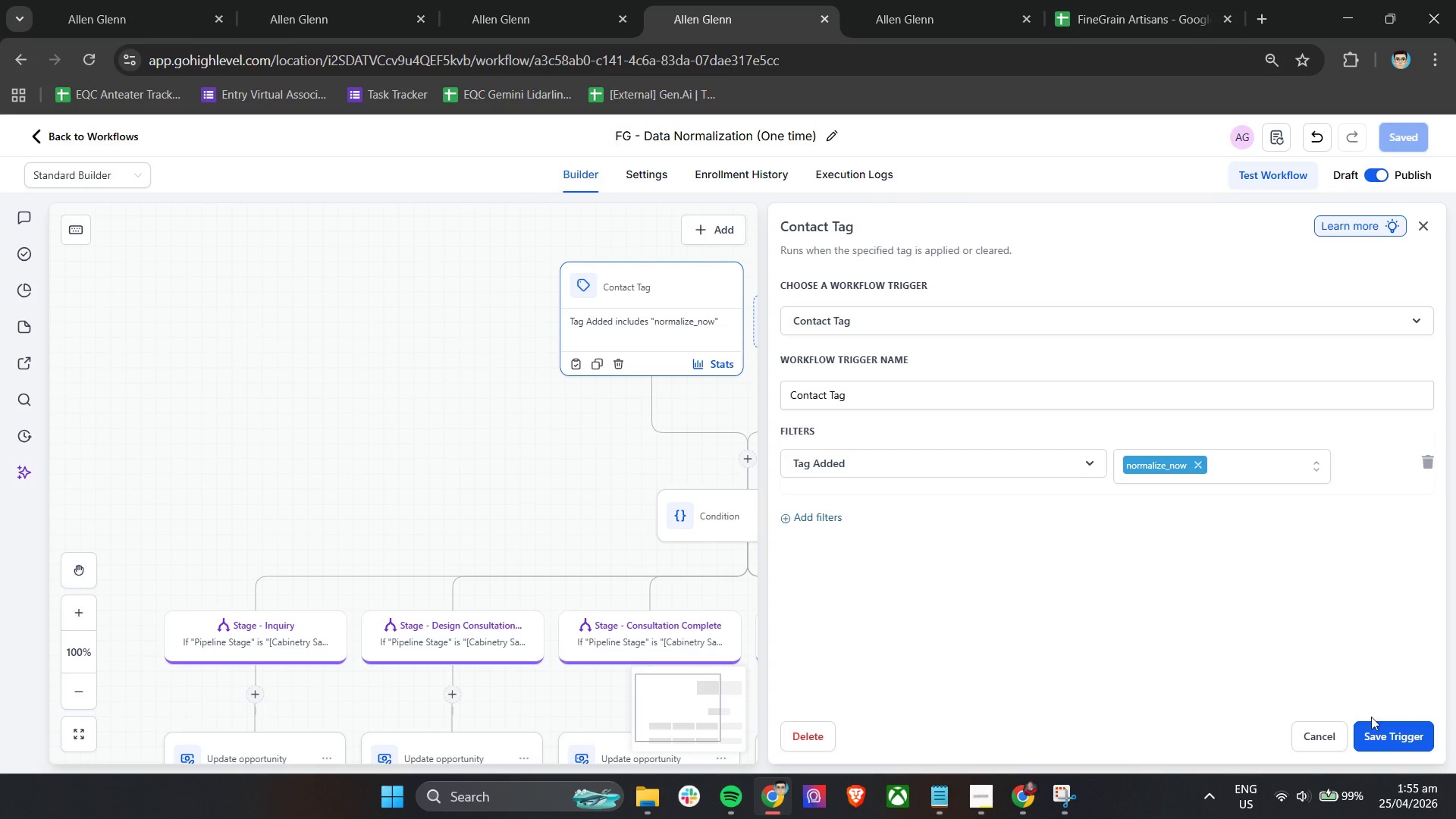 
left_click([1389, 737])
 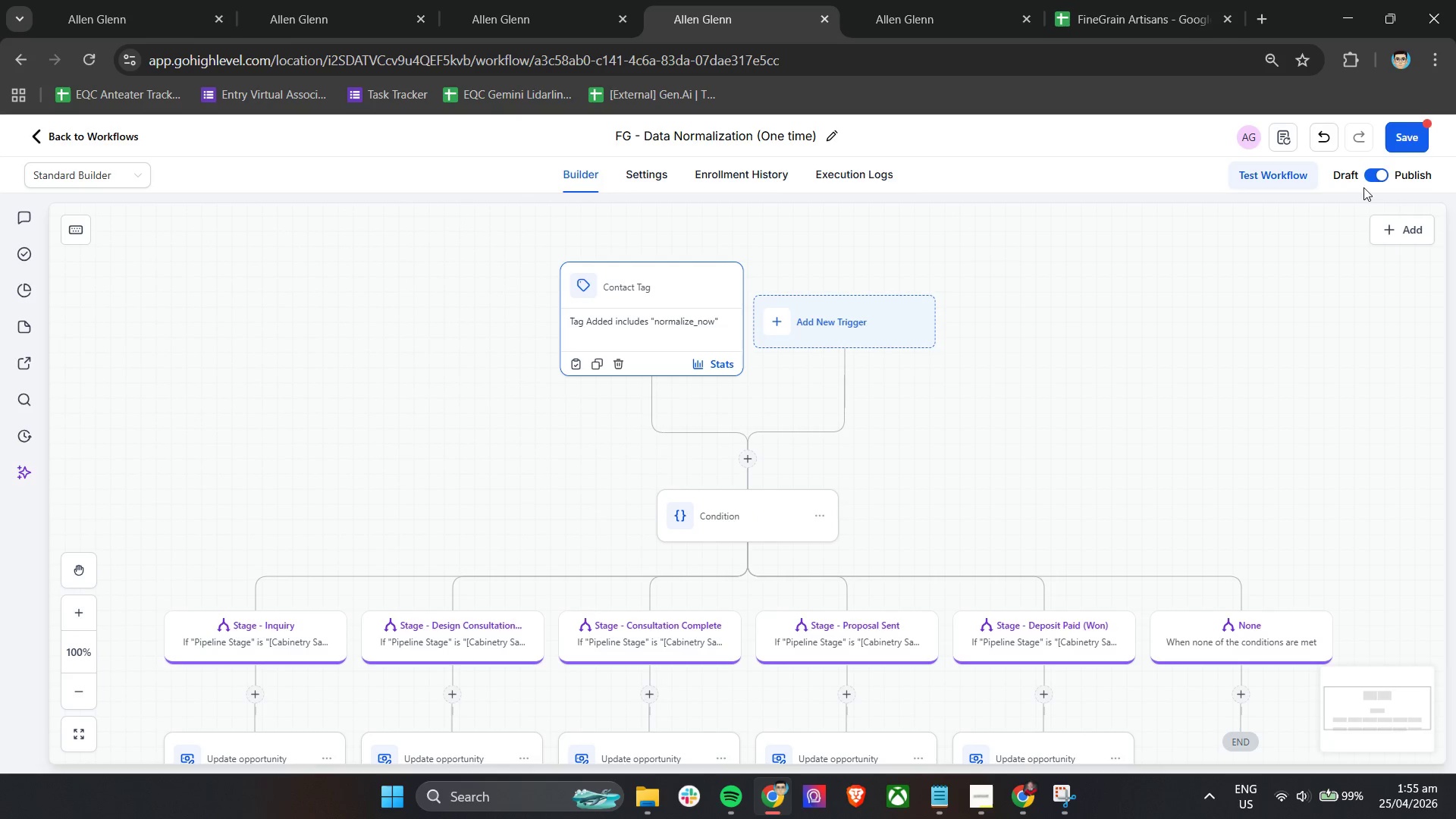 
left_click([1409, 140])
 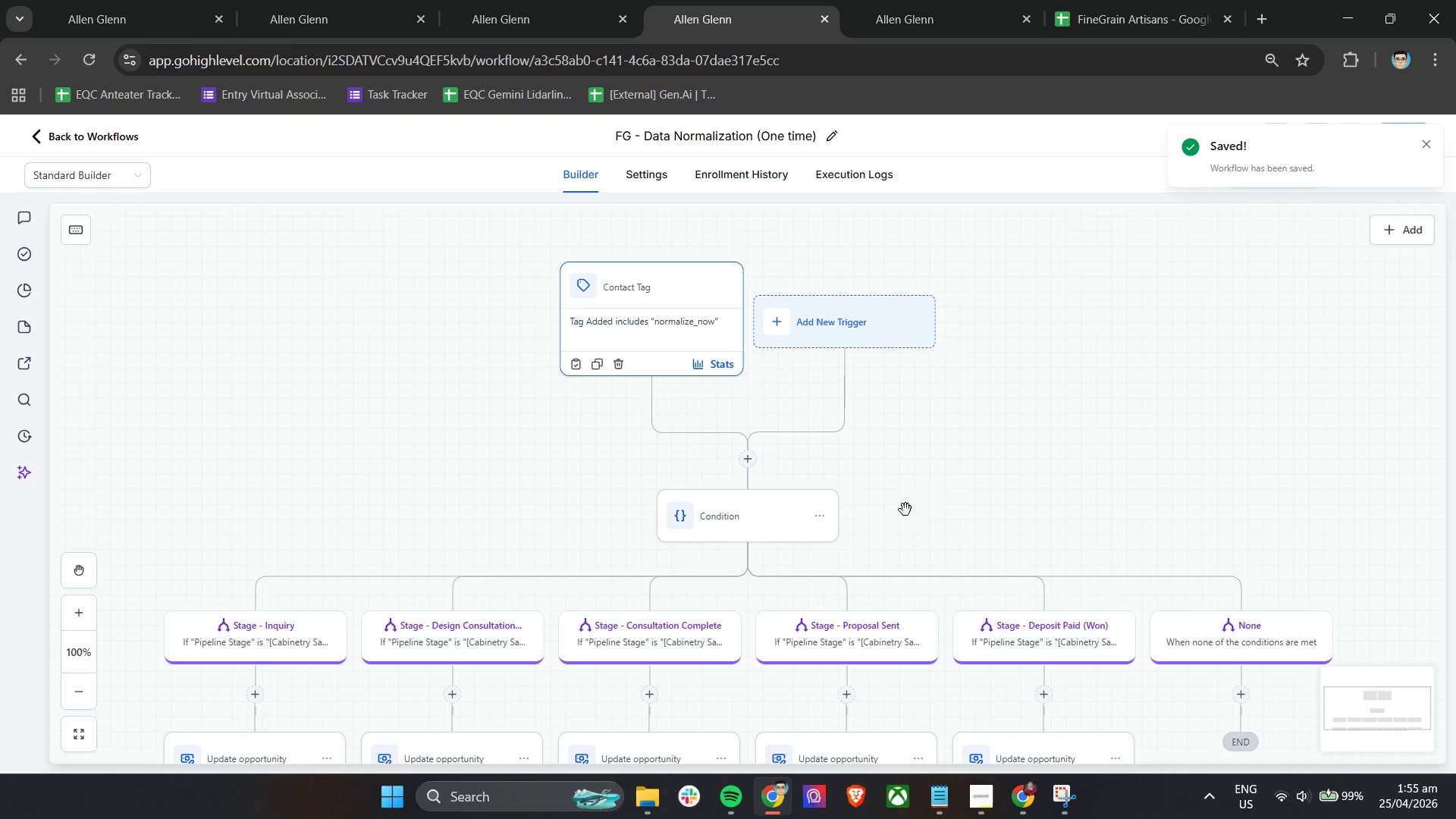 
left_click([777, 519])
 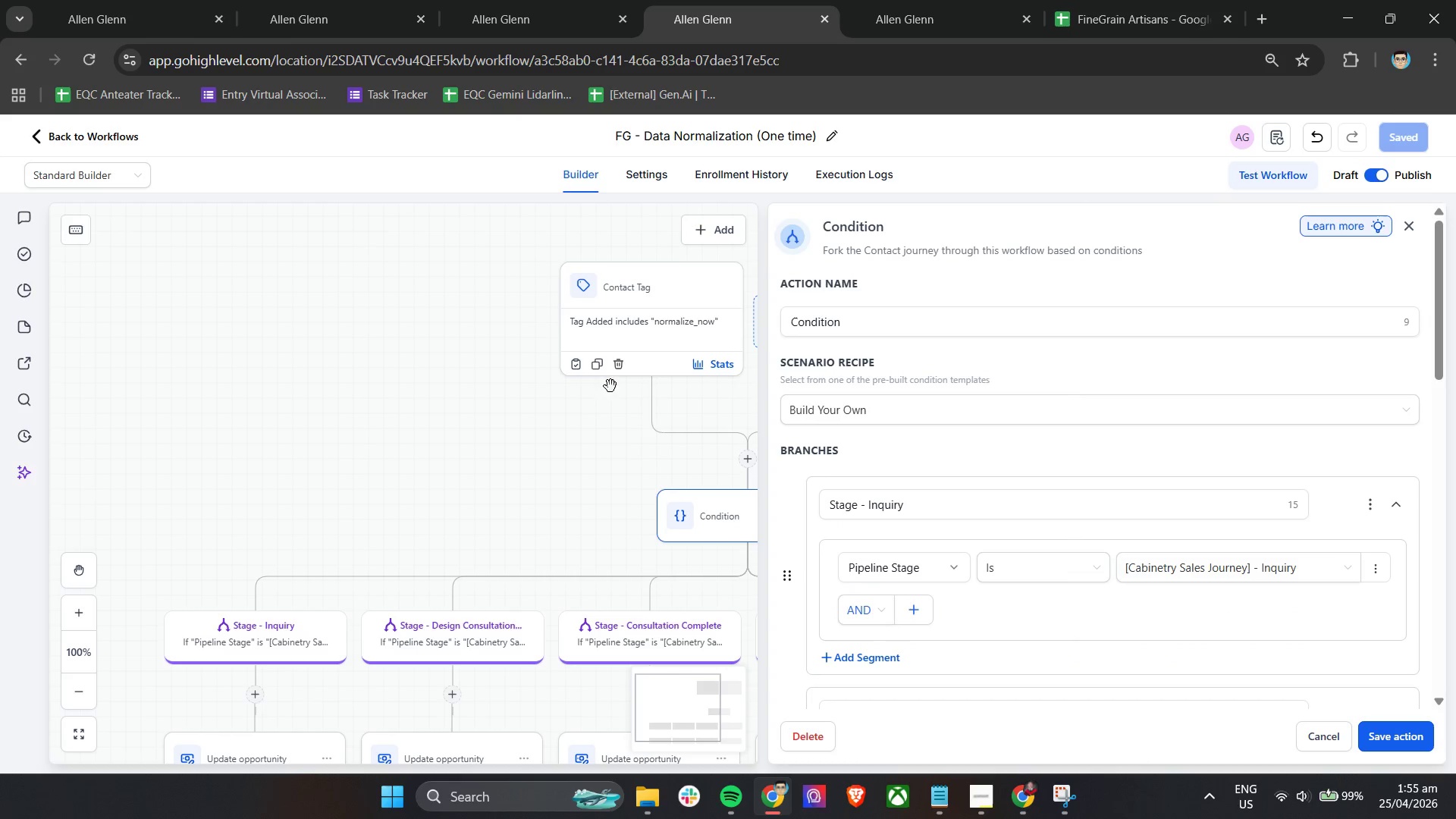 
left_click([479, 0])
 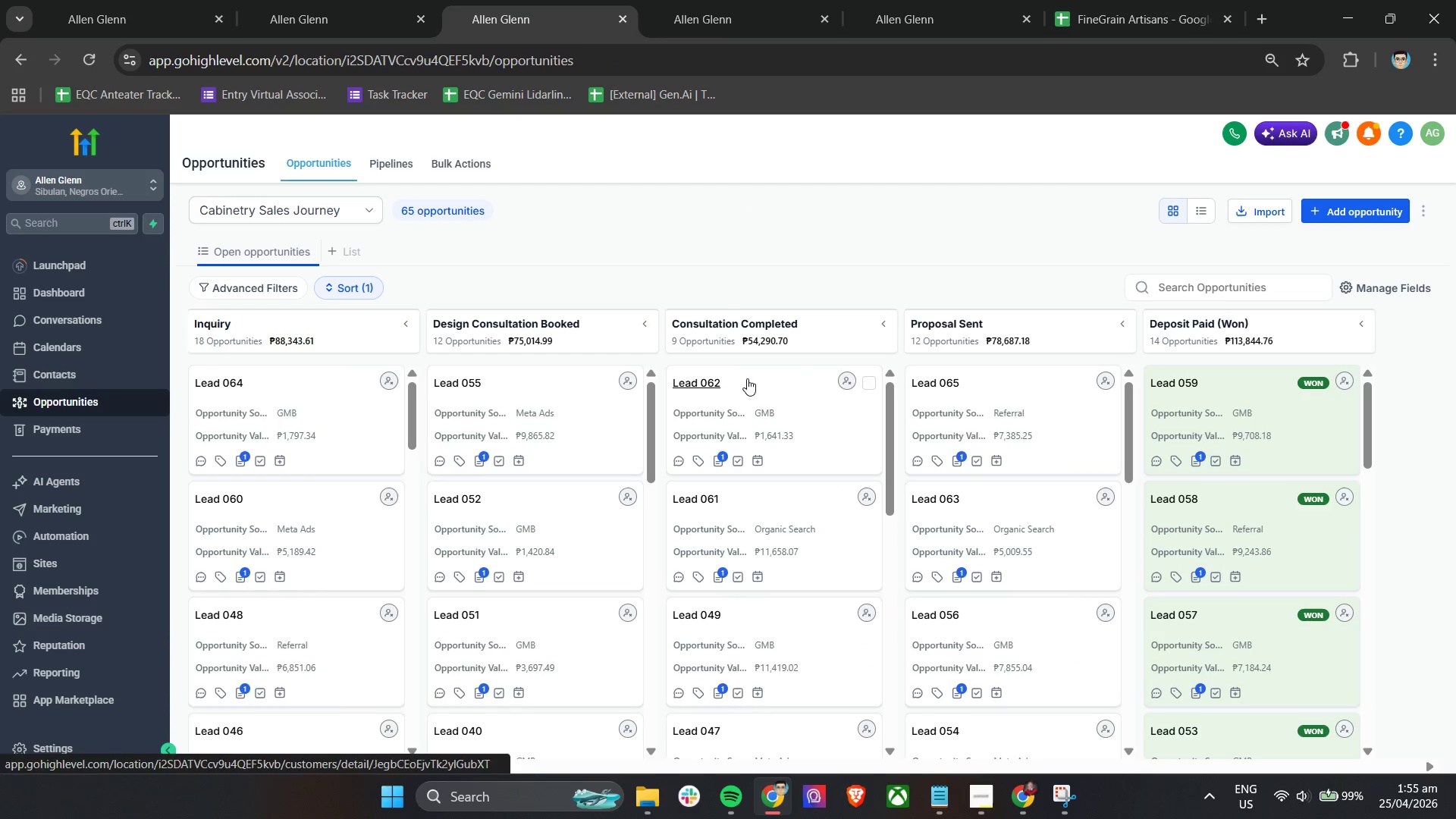 
left_click([790, 0])
 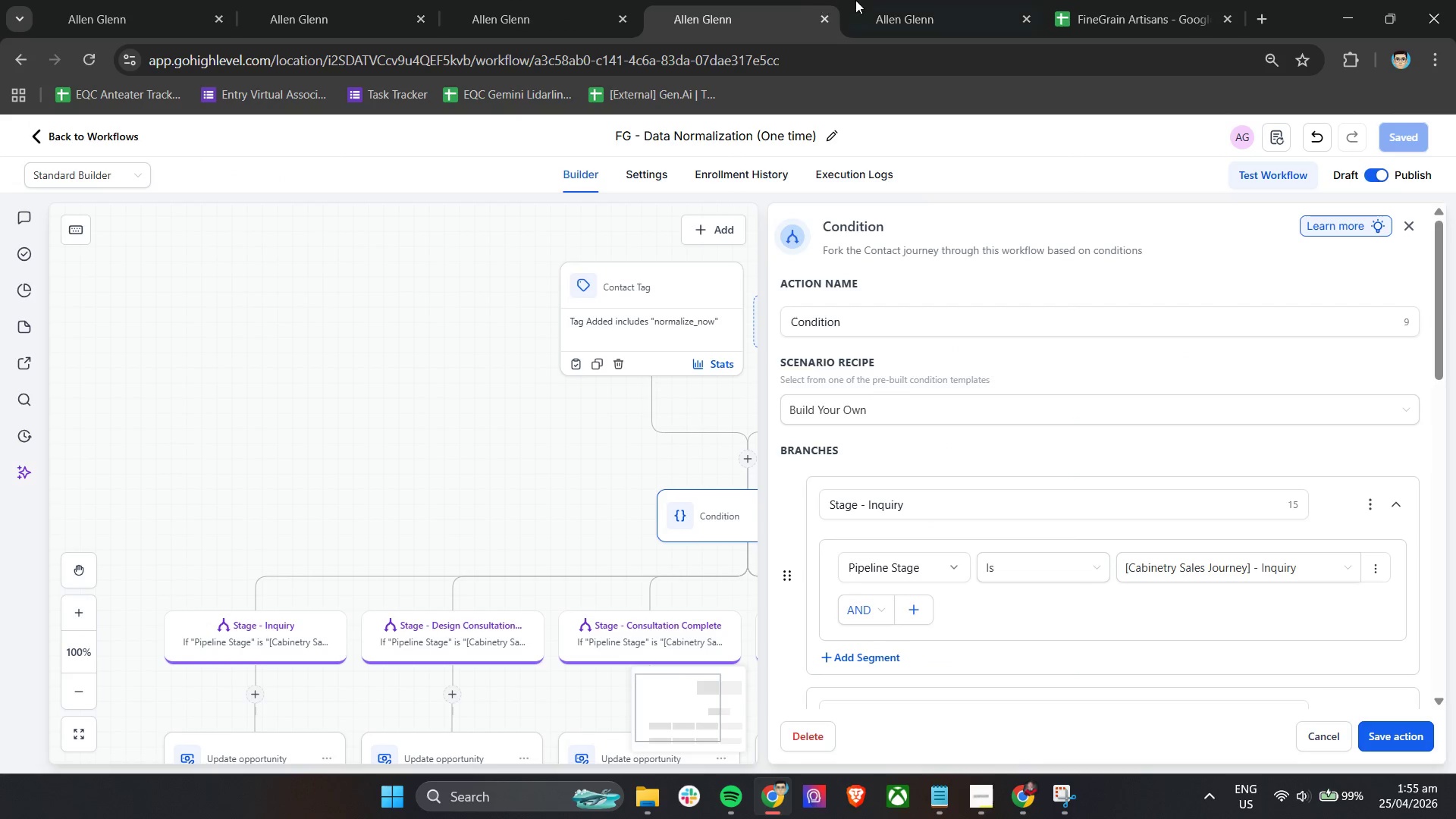 
left_click([878, 0])
 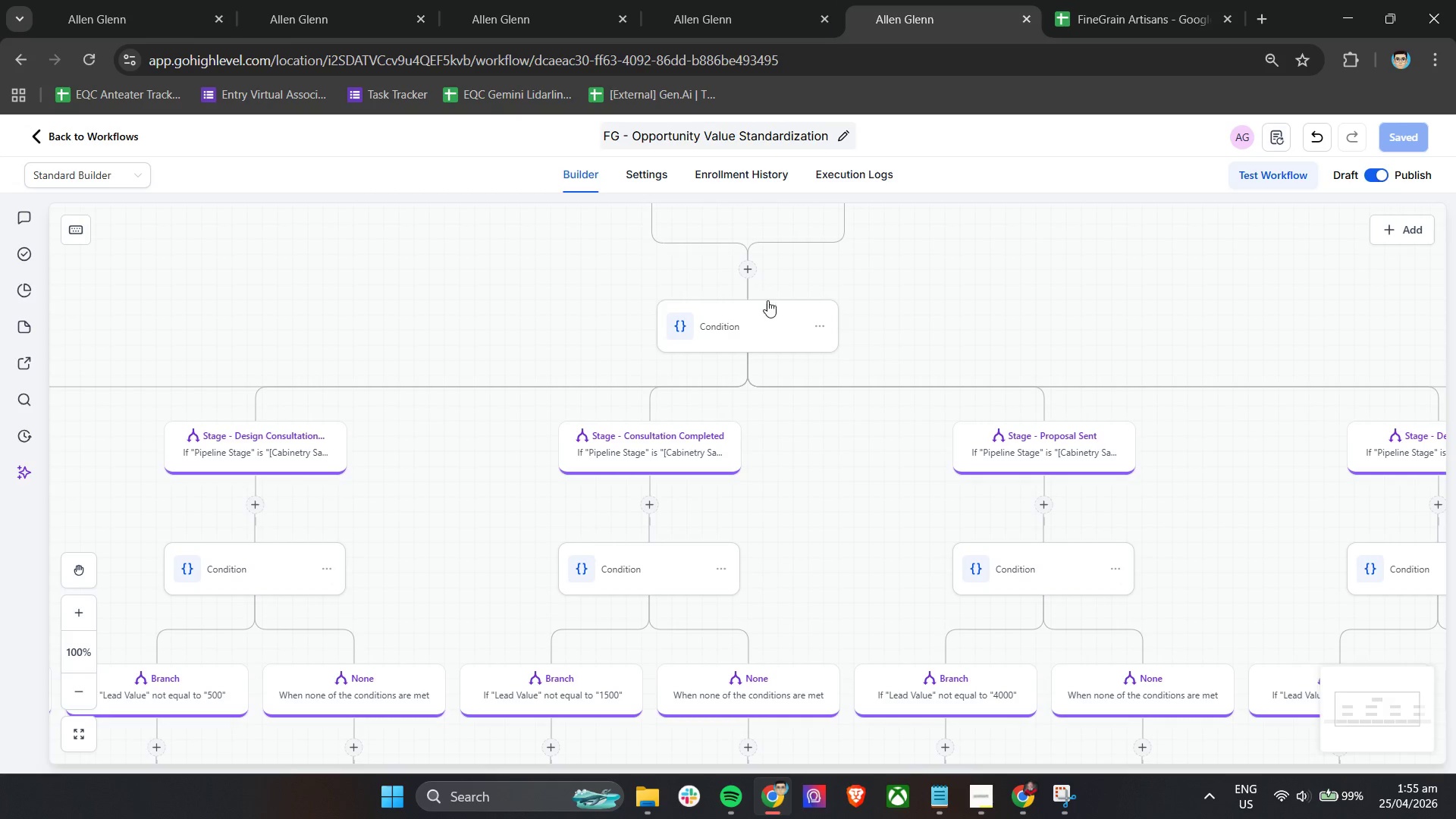 
scroll: coordinate [799, 314], scroll_direction: up, amount: 3.0
 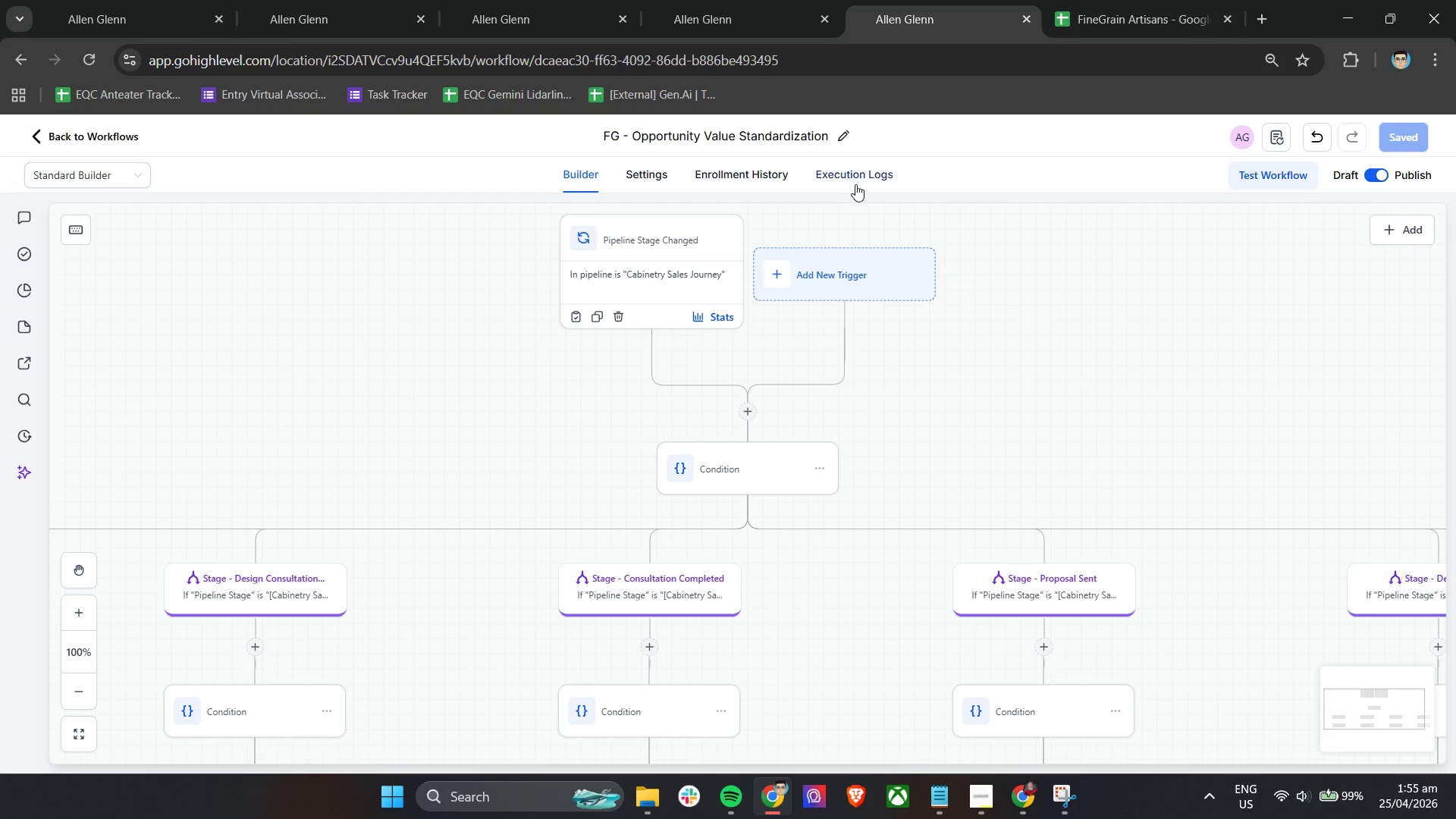 
left_click([856, 184])
 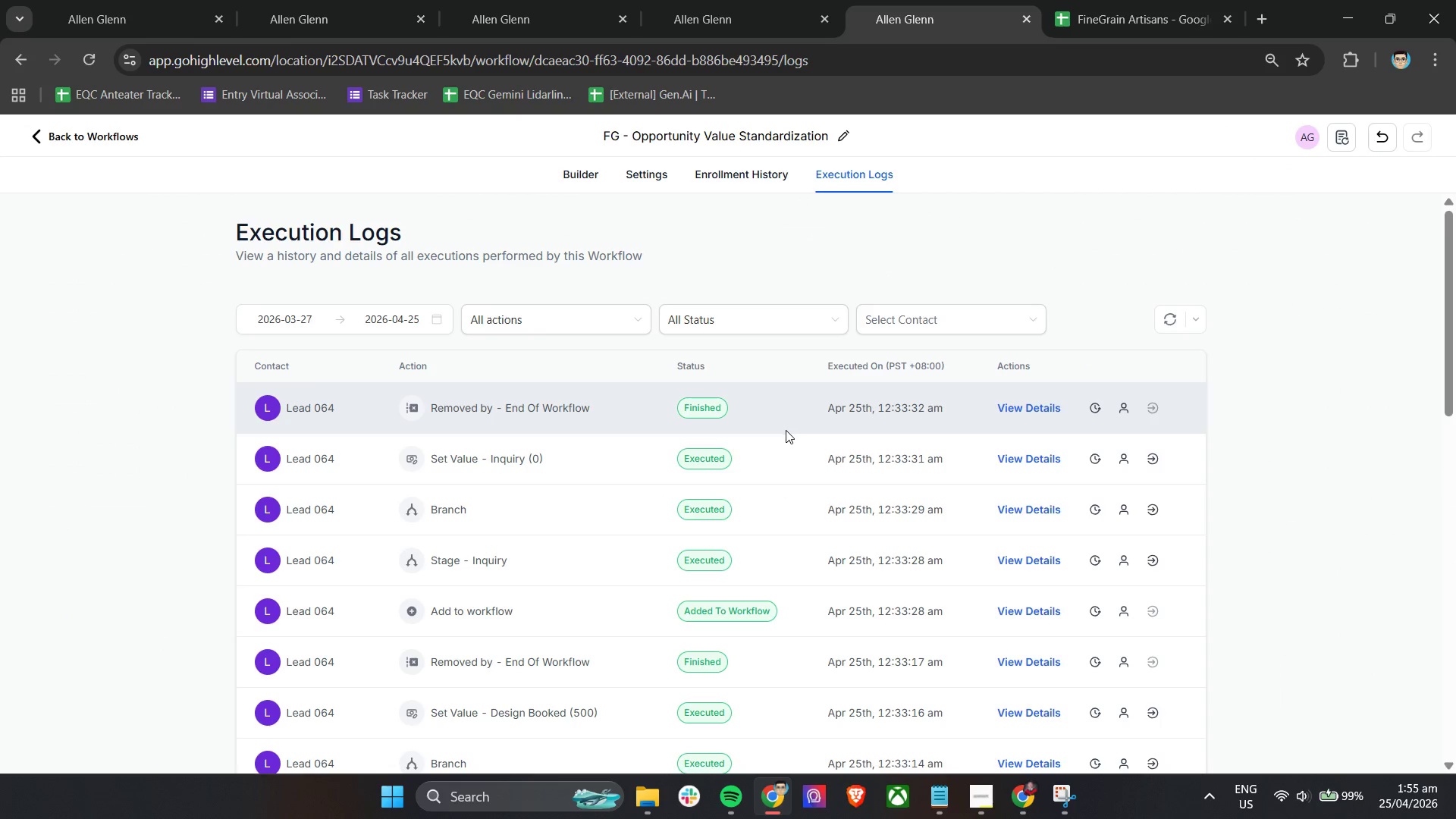 
scroll: coordinate [615, 428], scroll_direction: down, amount: 4.0
 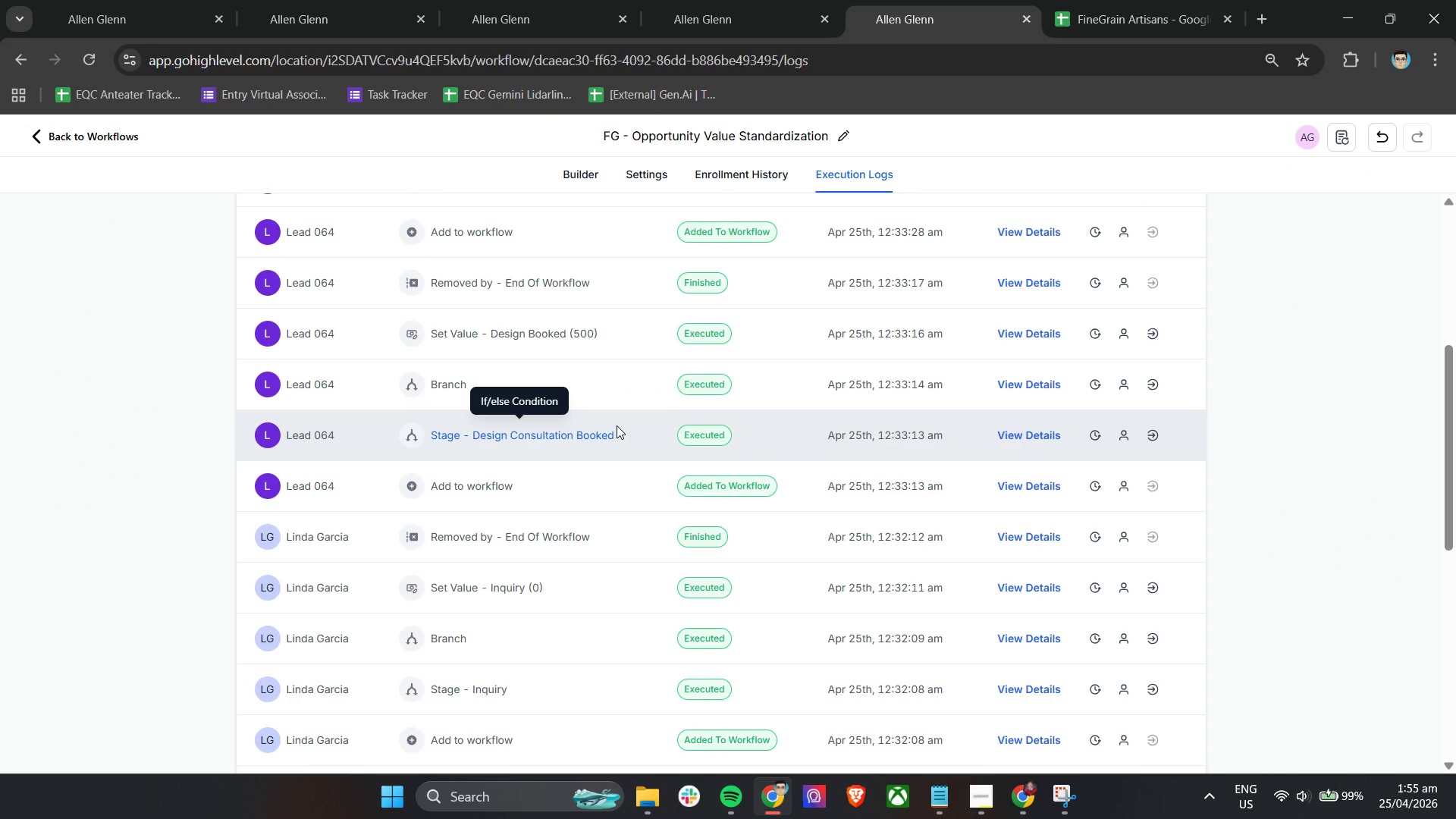 
scroll: coordinate [619, 424], scroll_direction: up, amount: 7.0
 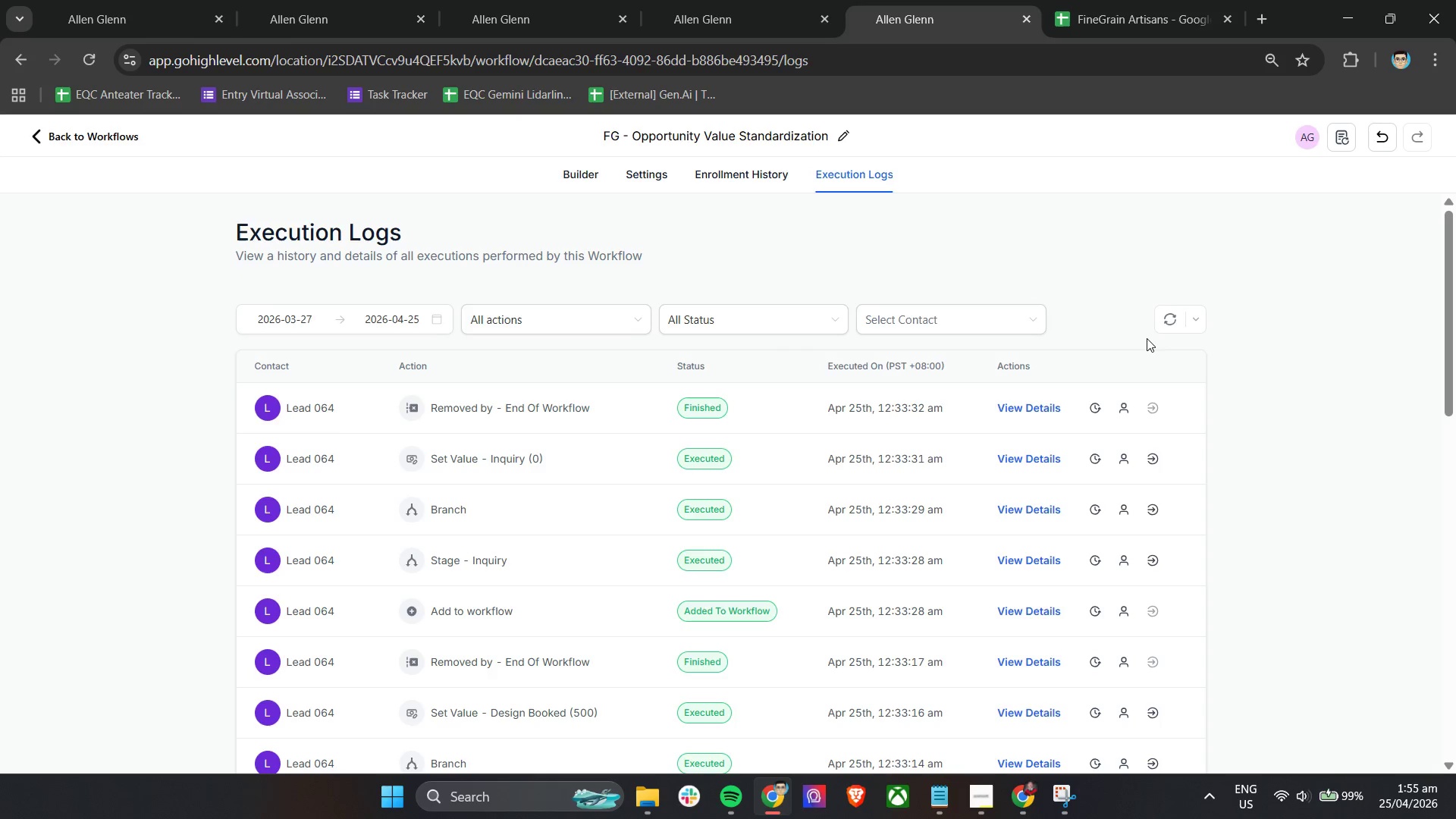 
left_click([1167, 320])
 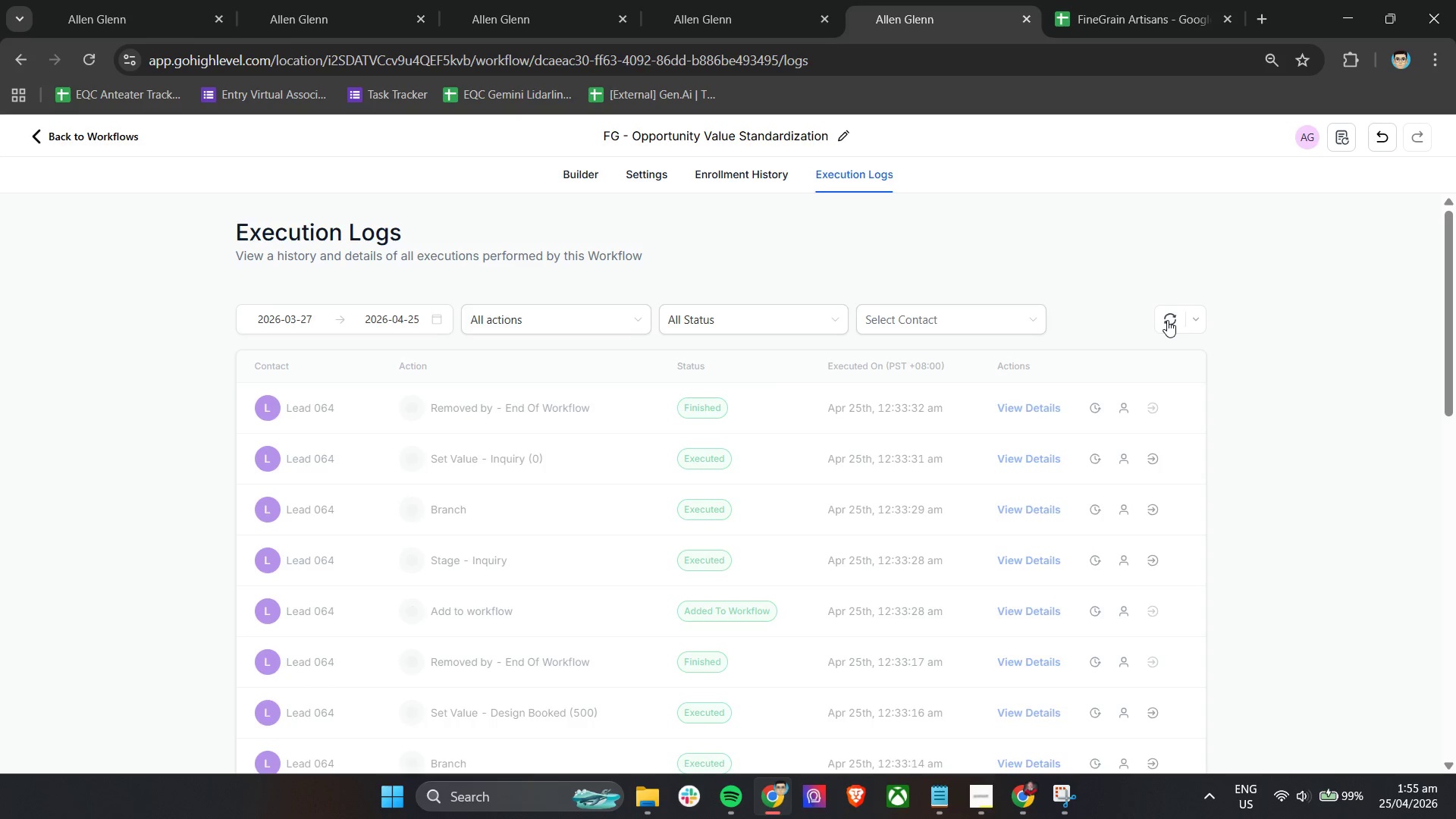 
left_click([1167, 320])
 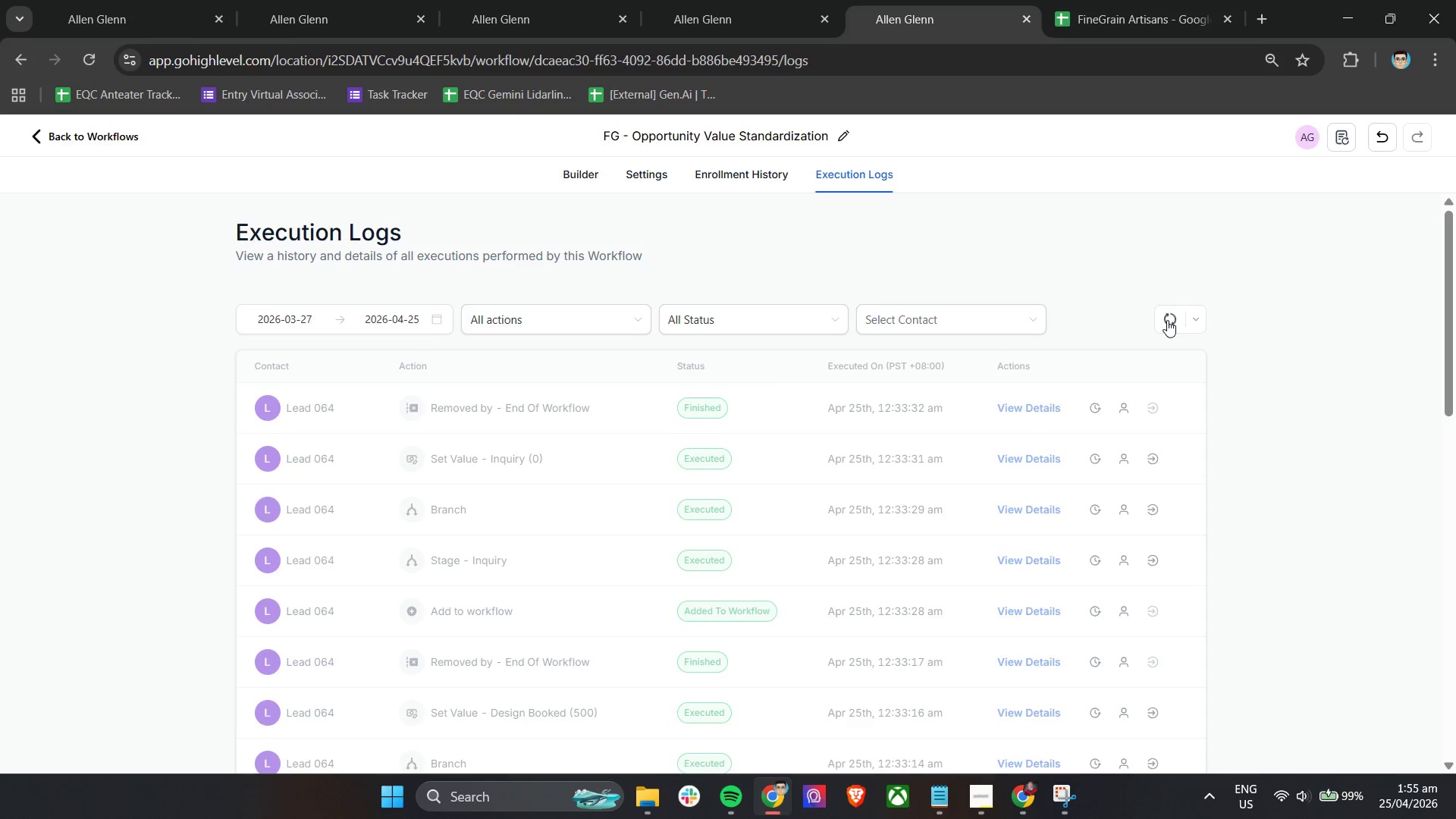 
left_click([1167, 320])
 